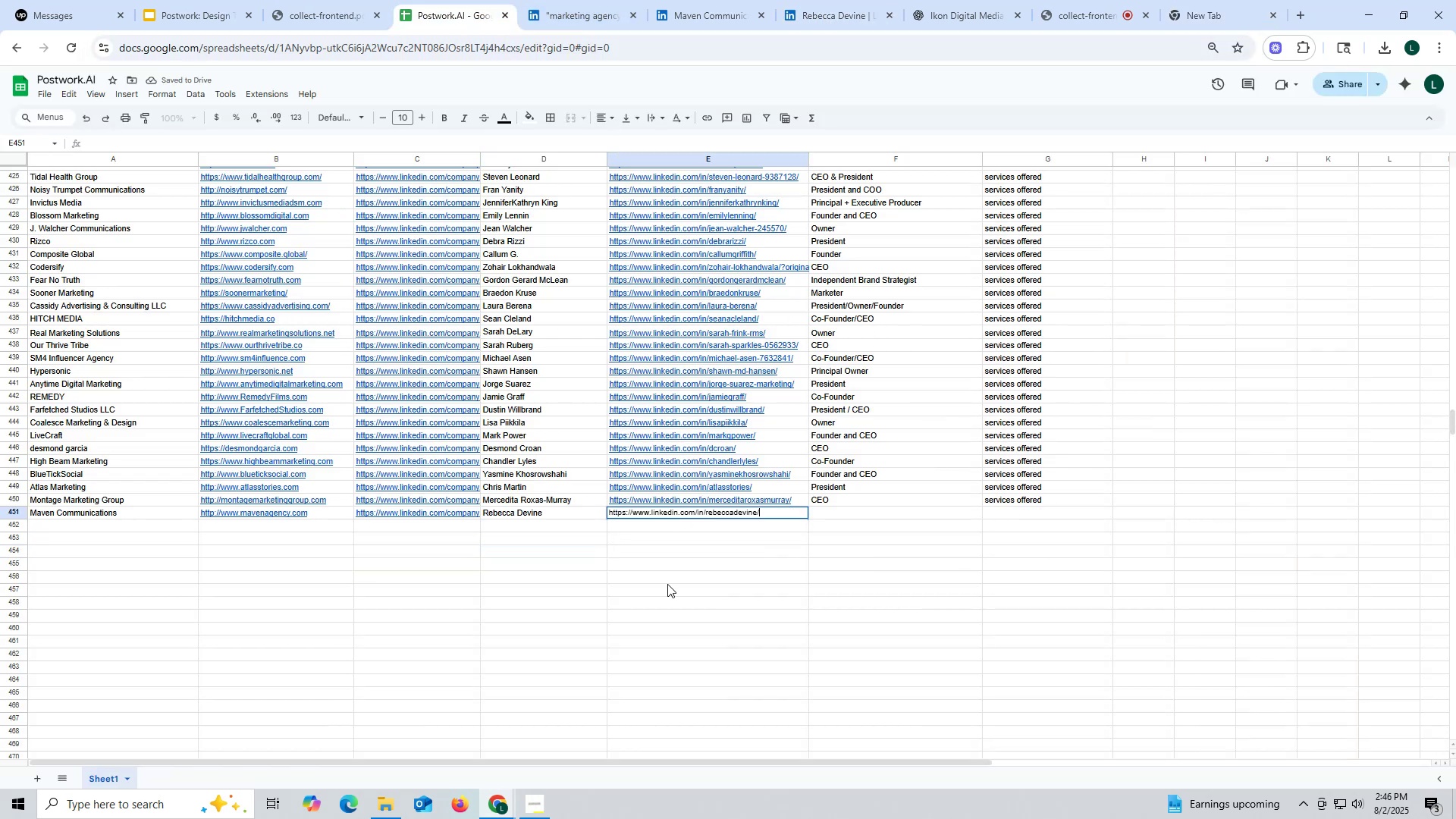 
left_click_drag(start_coordinate=[667, 583], to_coordinate=[670, 566])
 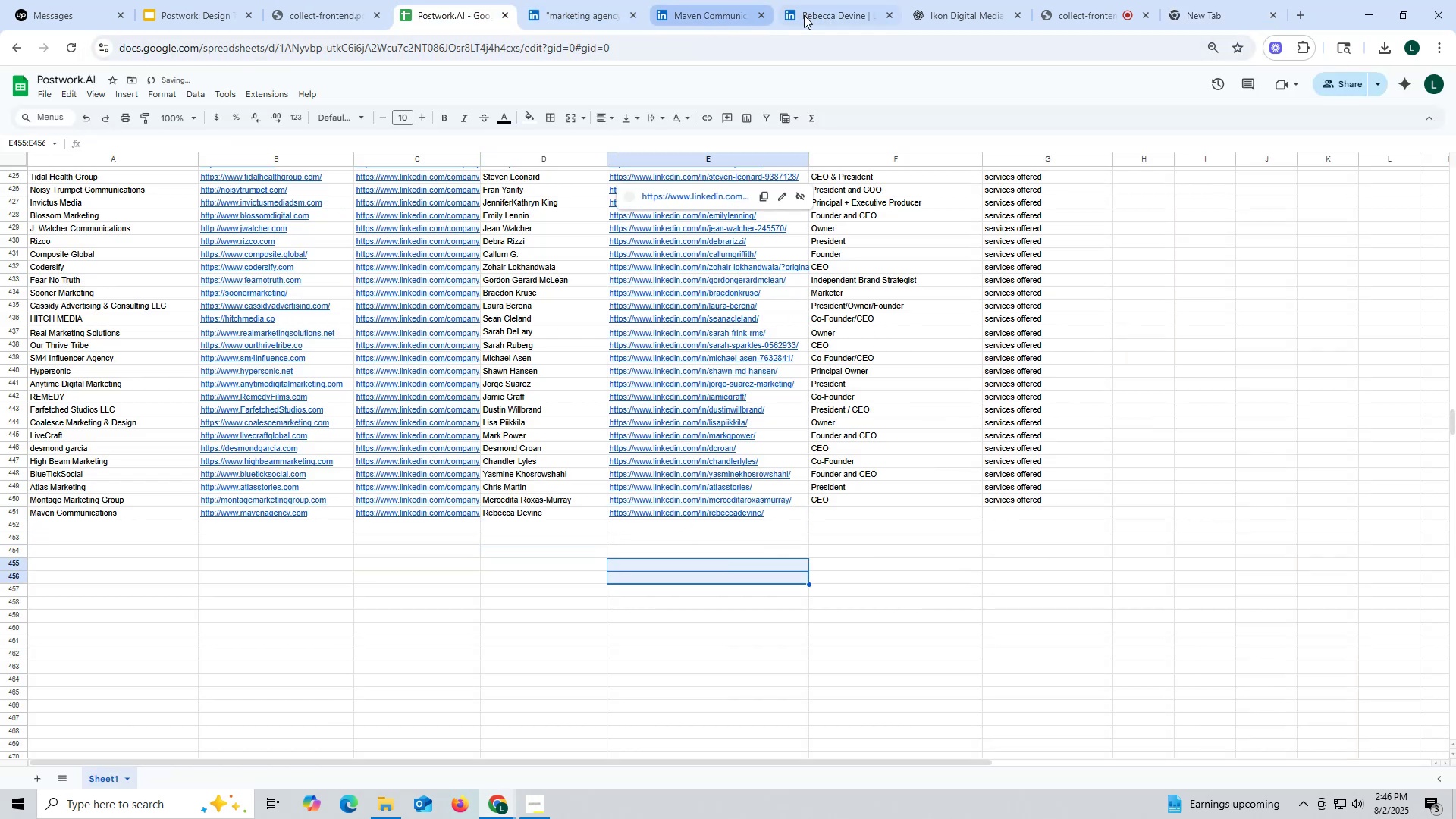 
left_click([805, 13])
 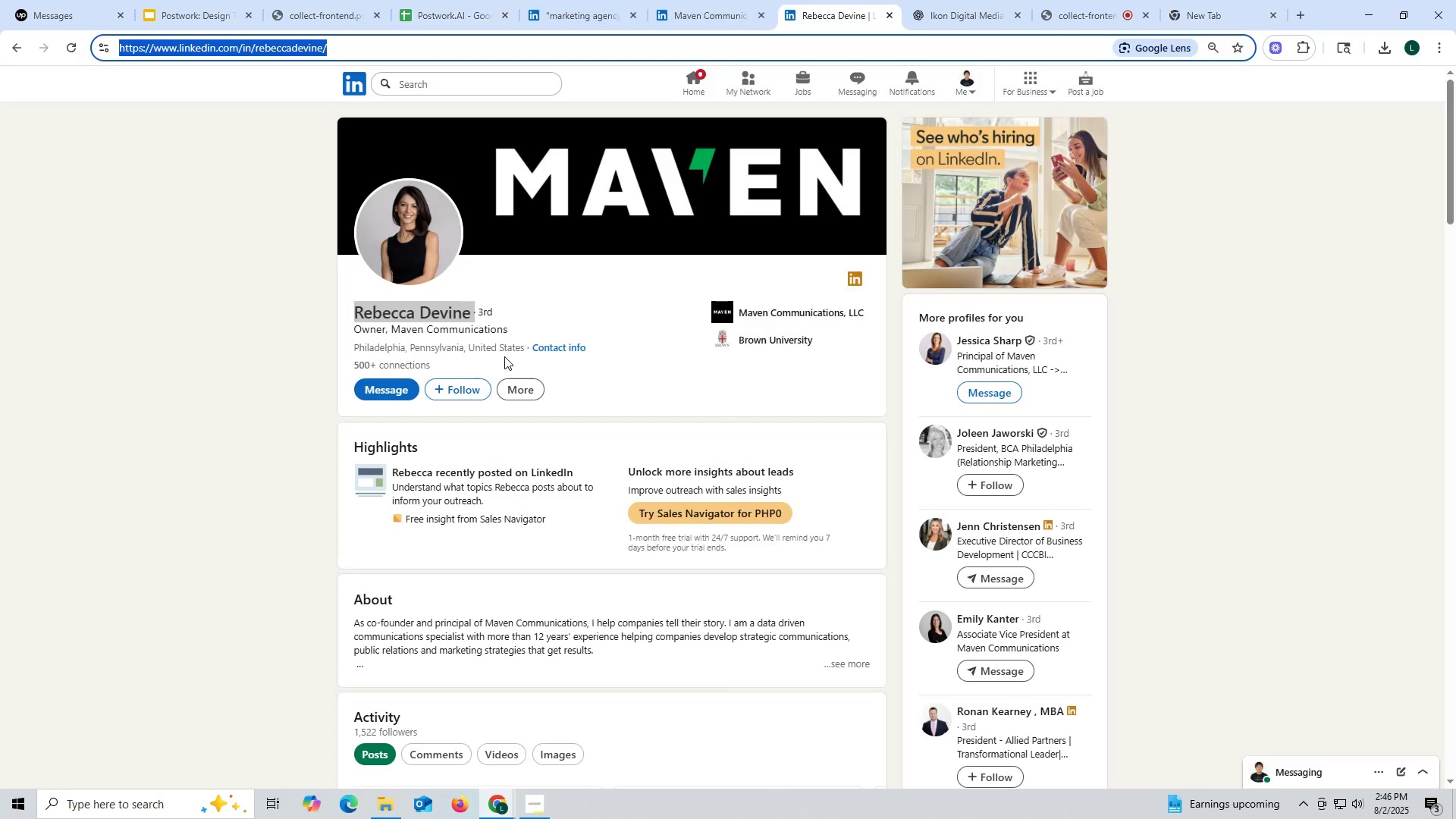 
scroll: coordinate [492, 320], scroll_direction: up, amount: 2.0
 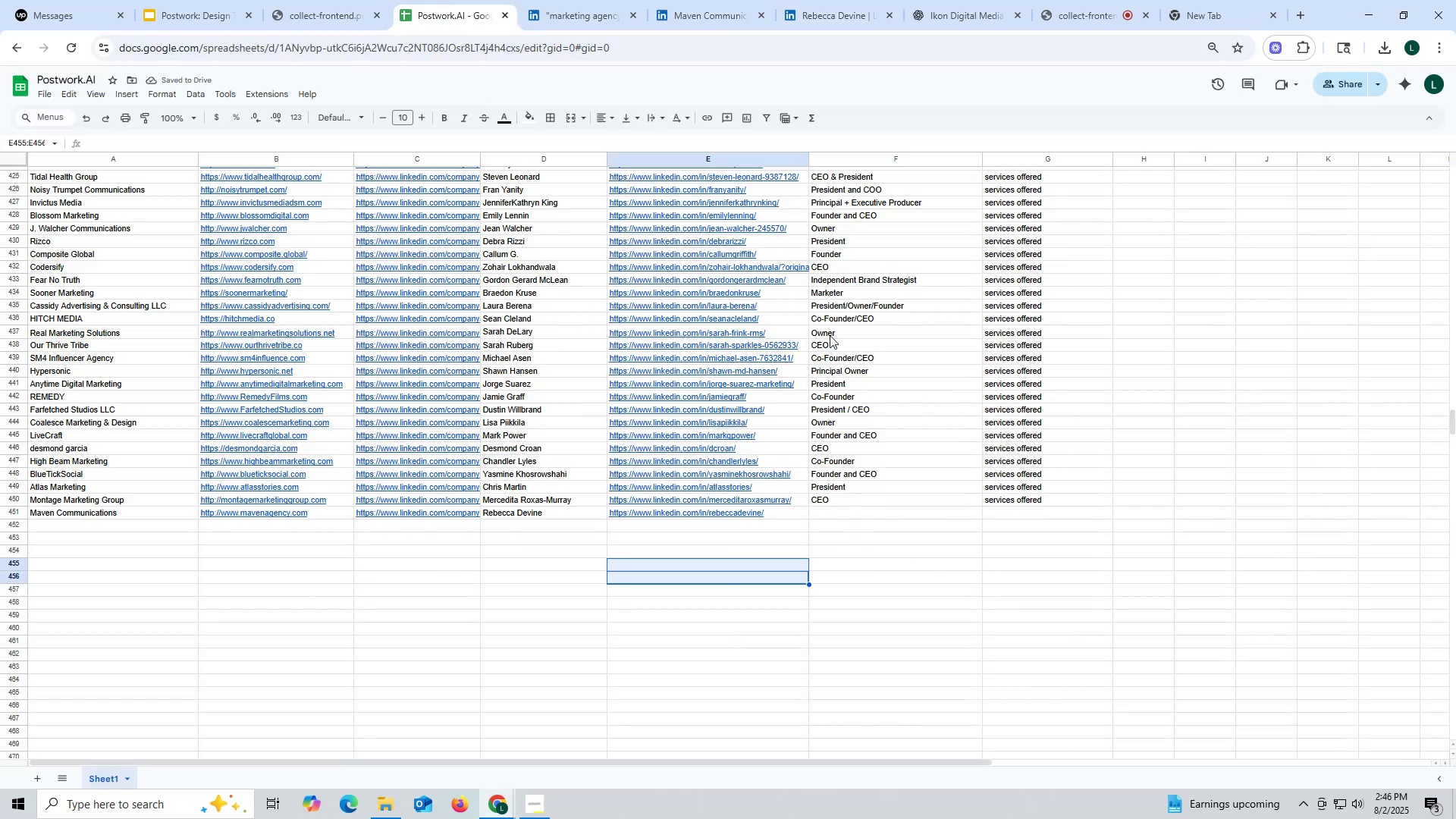 
left_click([827, 332])
 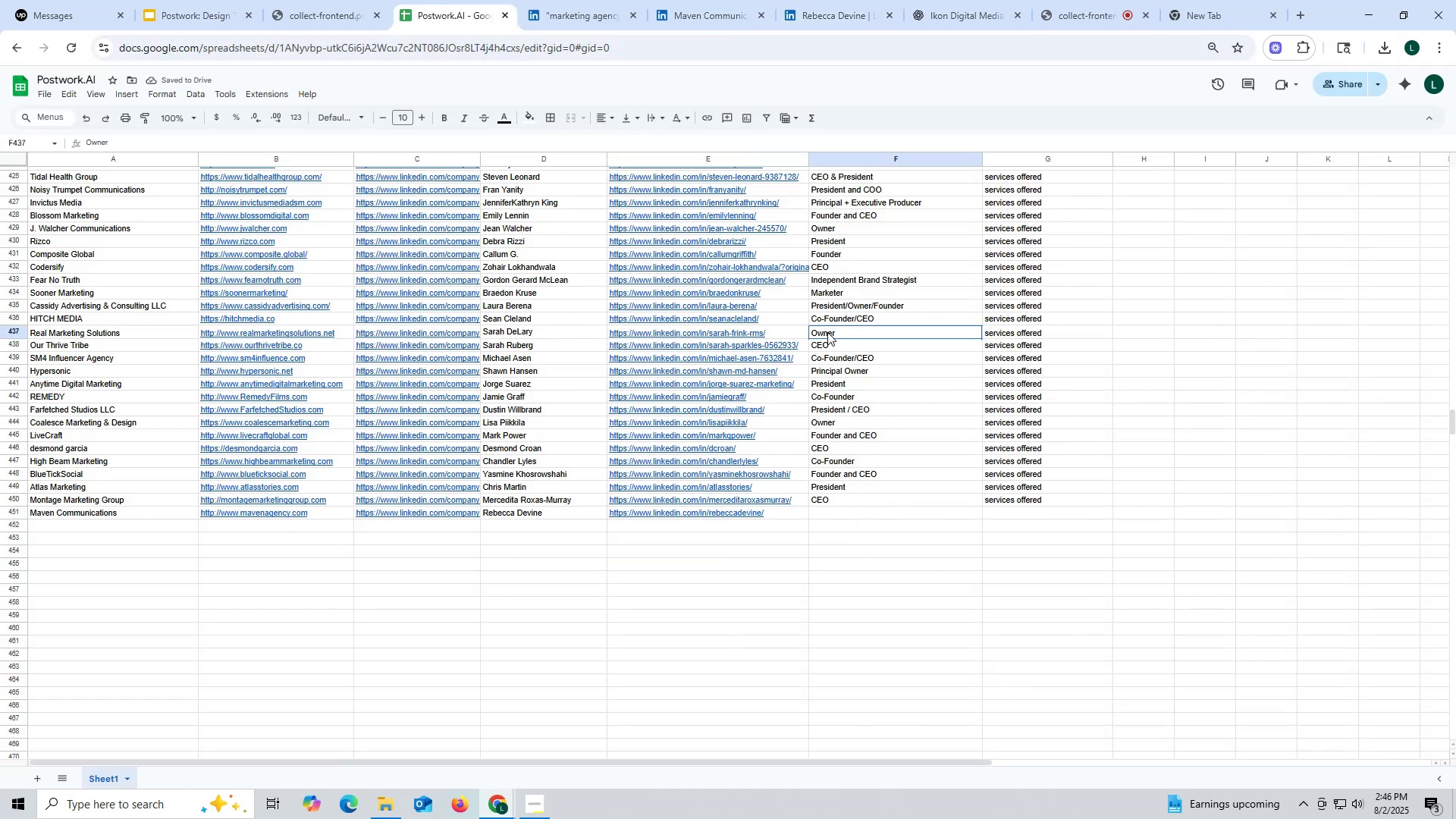 
key(Control+ControlLeft)
 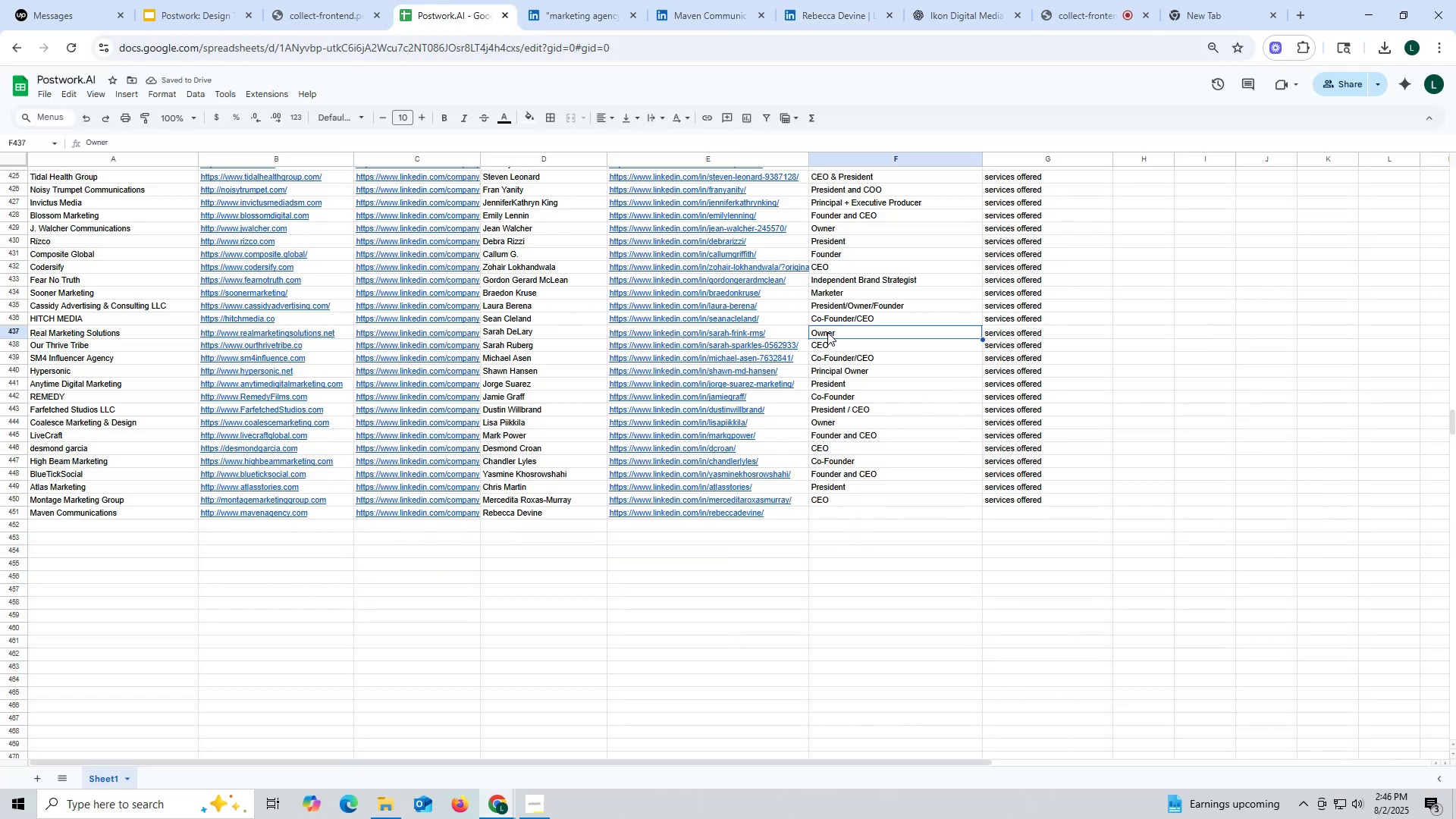 
key(Control+C)
 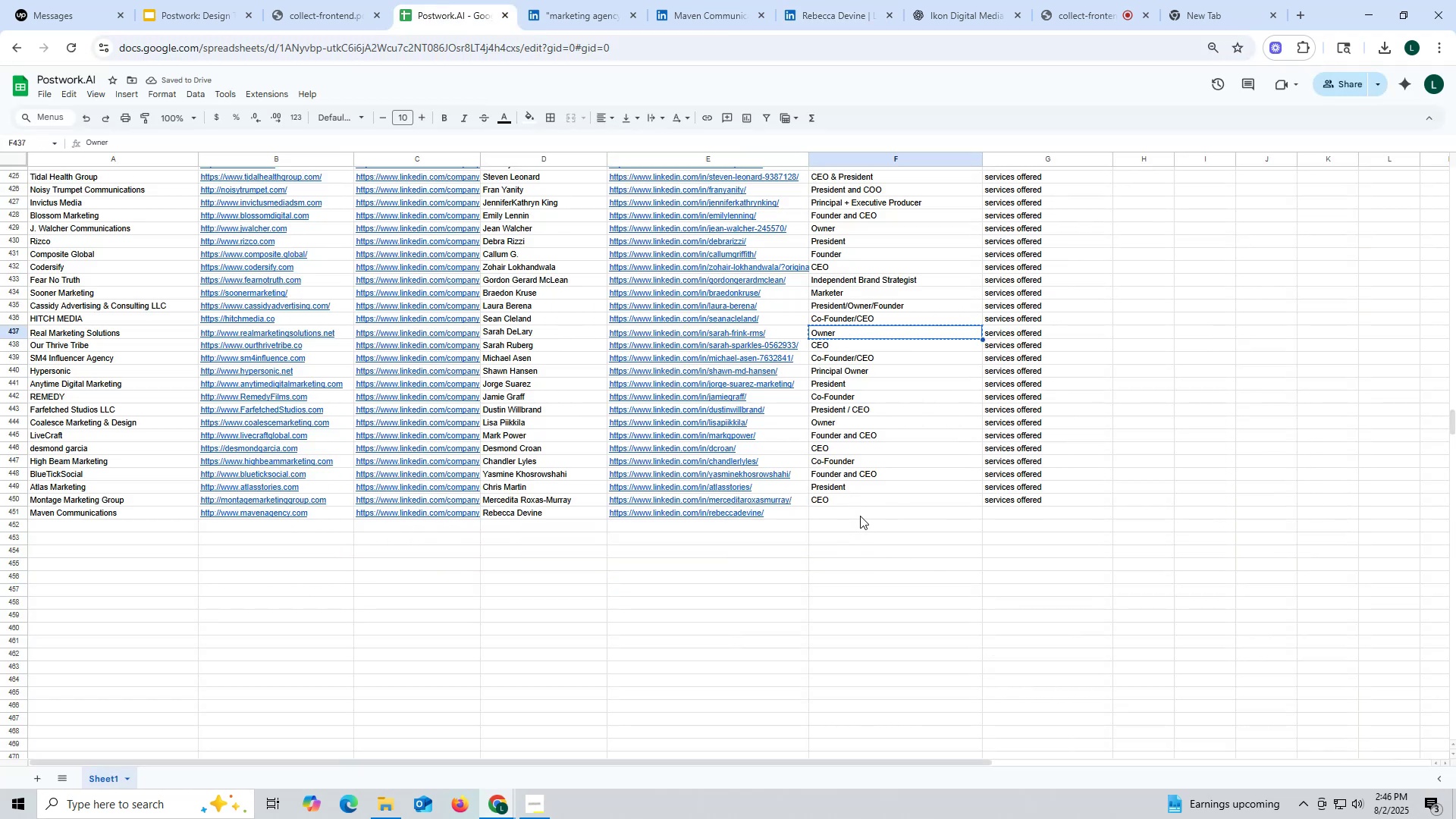 
left_click([860, 516])
 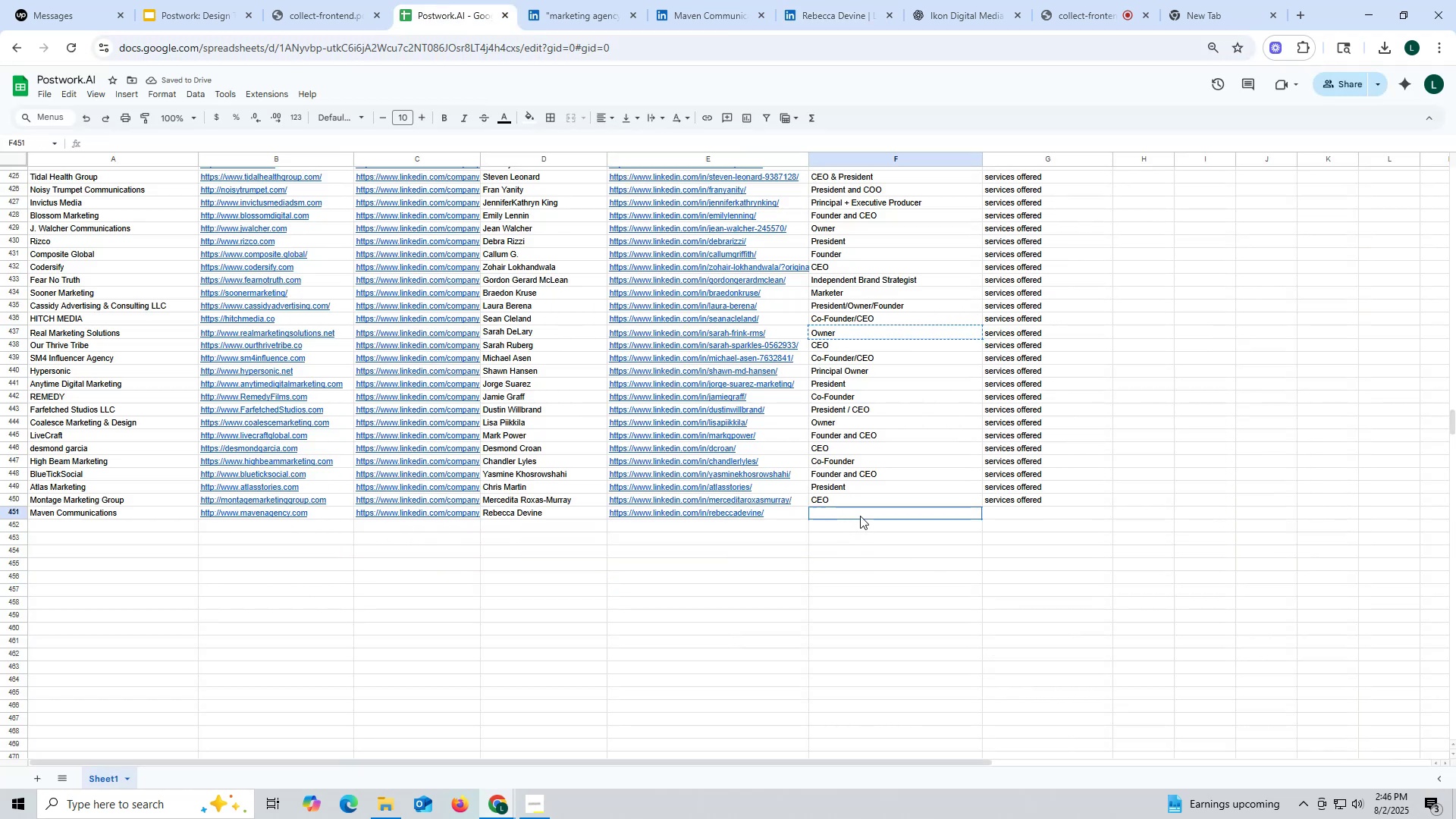 
key(Control+ControlLeft)
 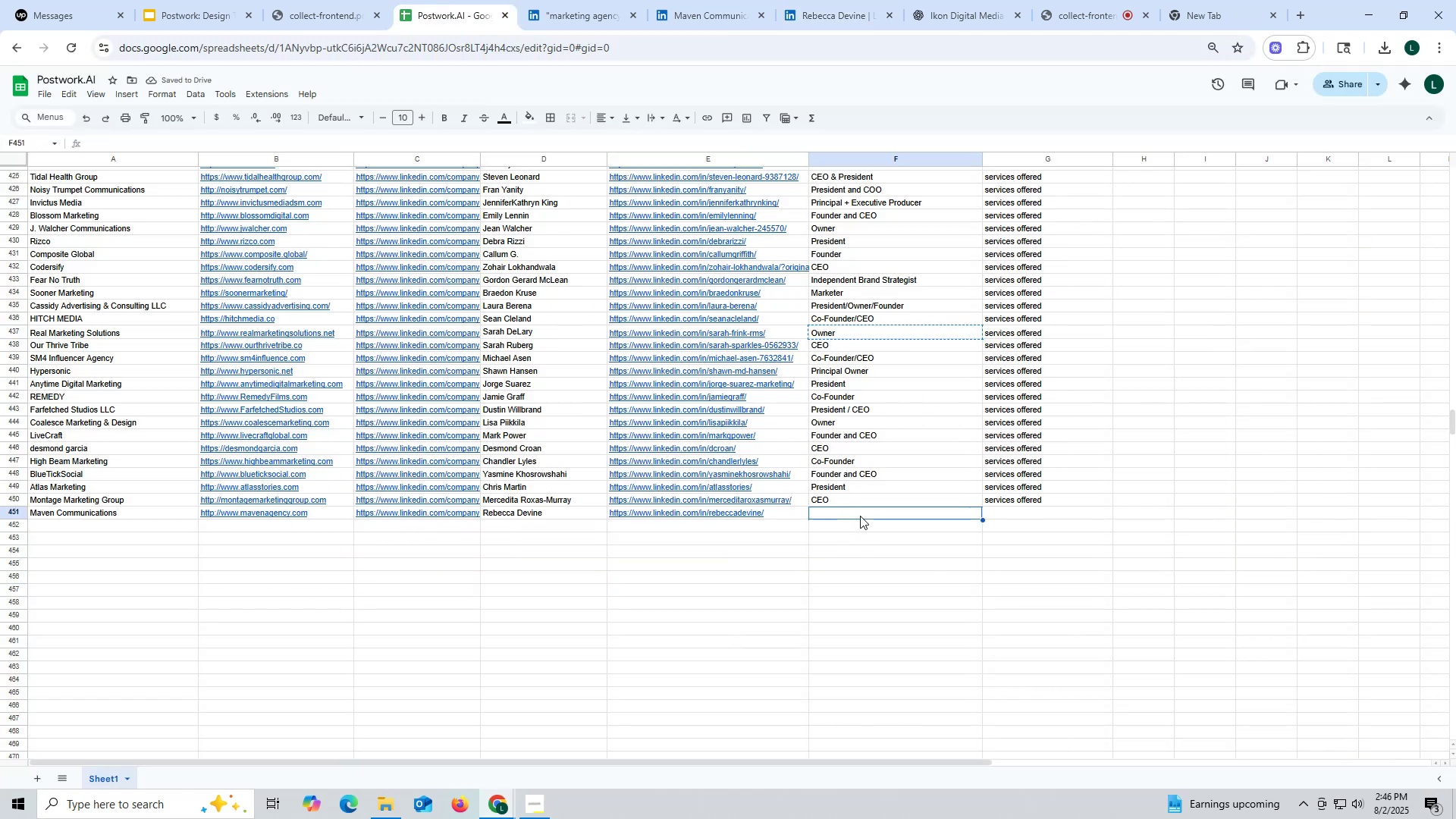 
key(Control+V)
 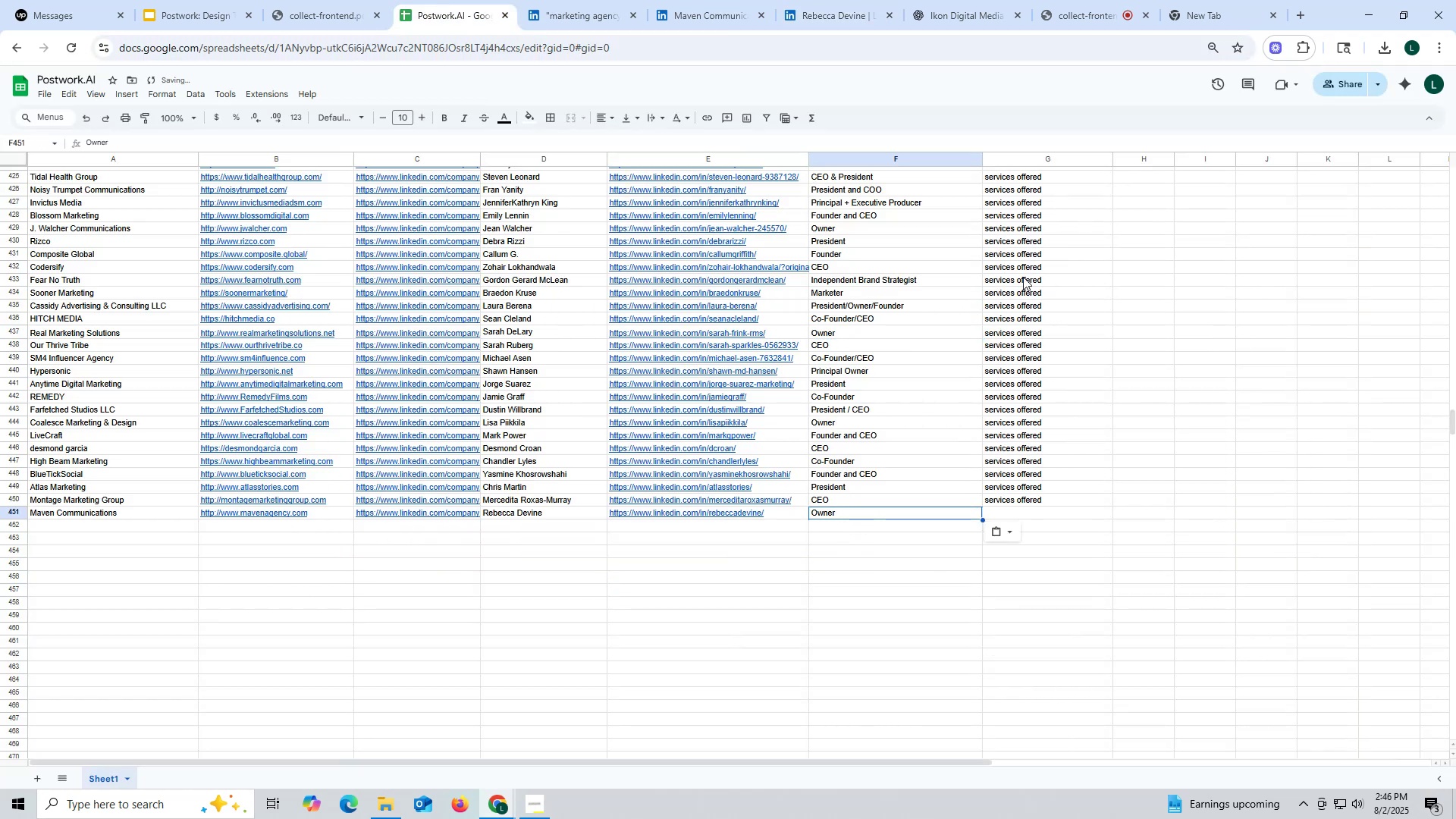 
scroll: coordinate [1011, 287], scroll_direction: up, amount: 5.0
 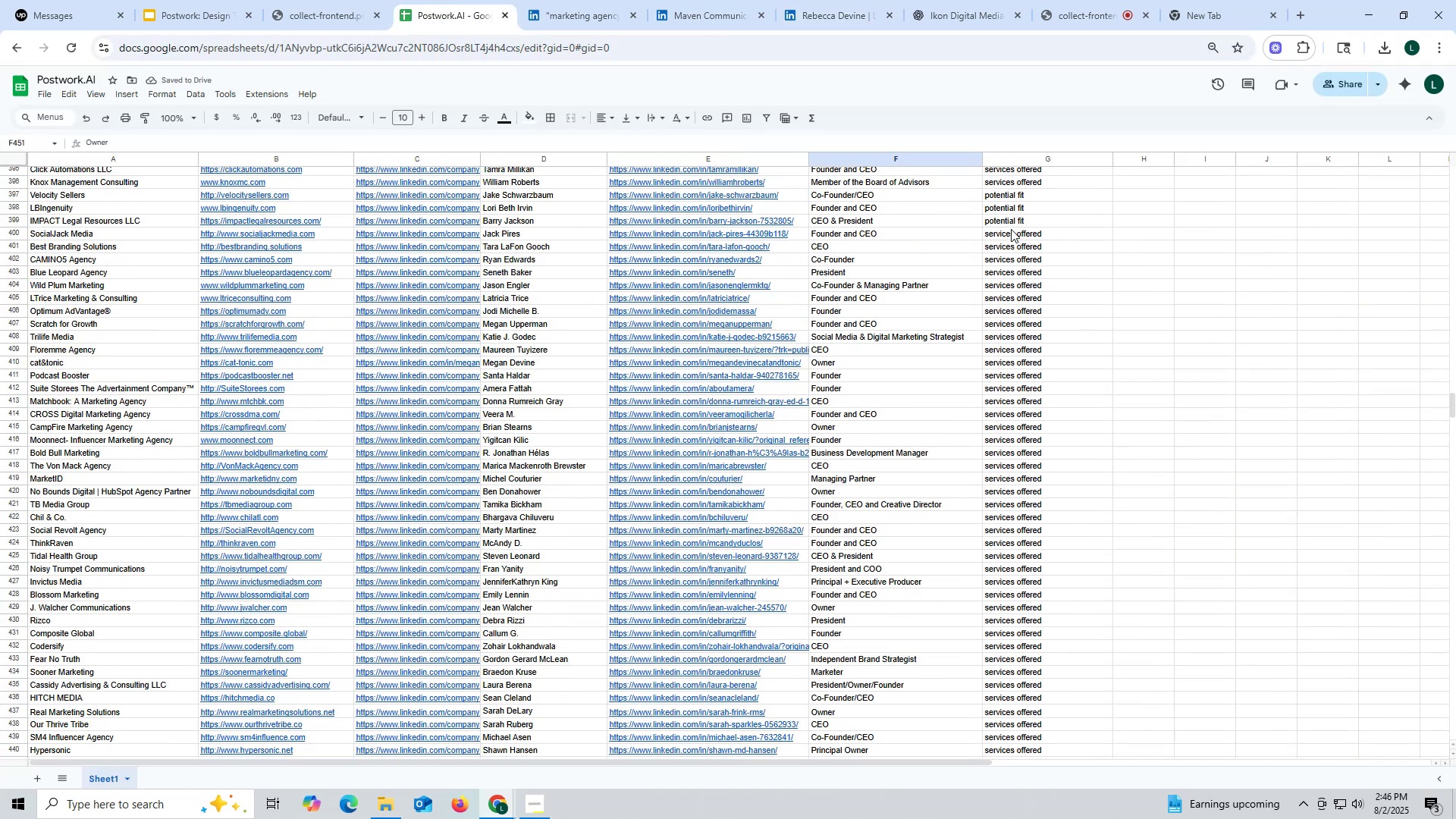 
key(Control+ControlLeft)
 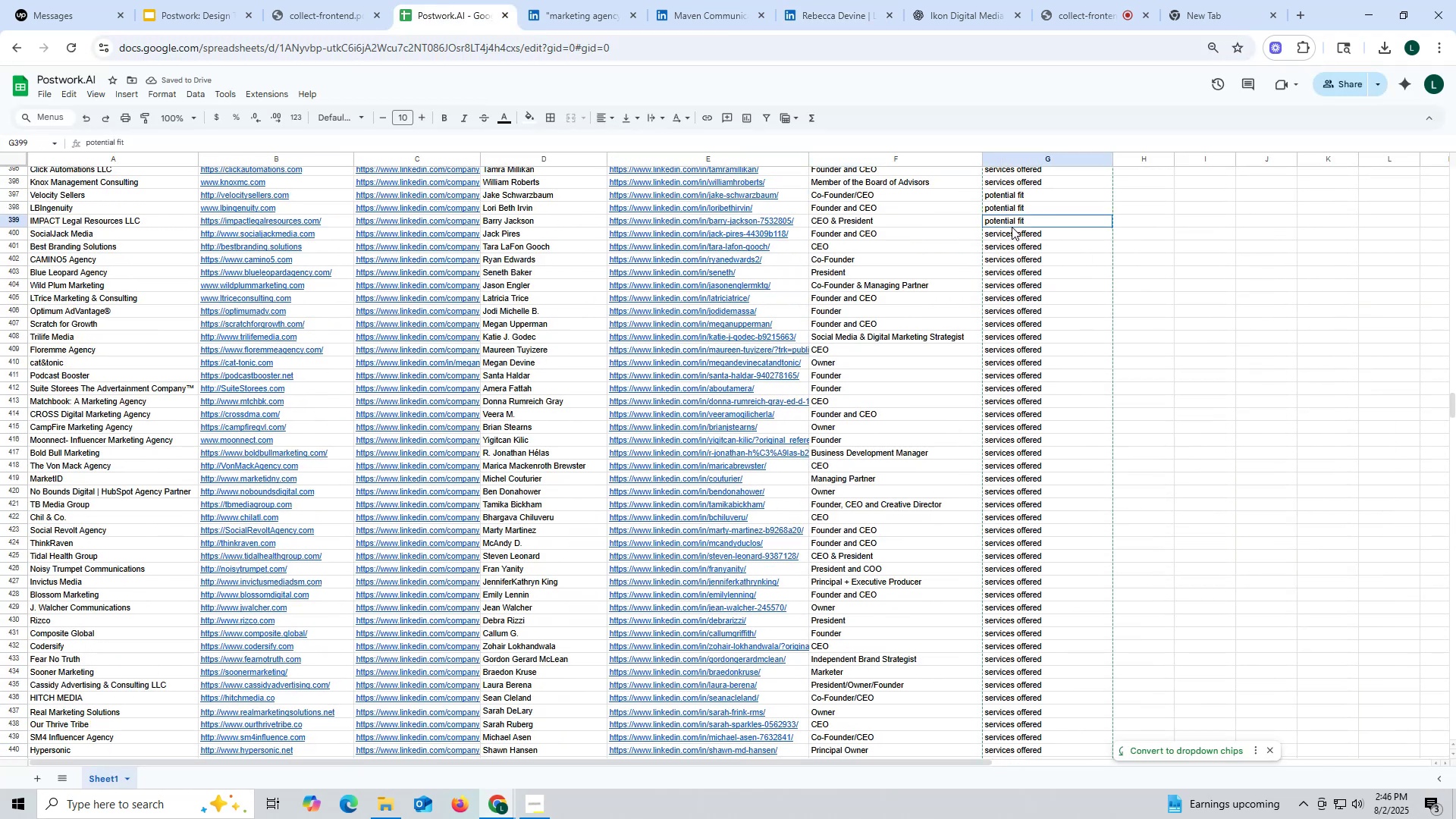 
left_click([1012, 227])
 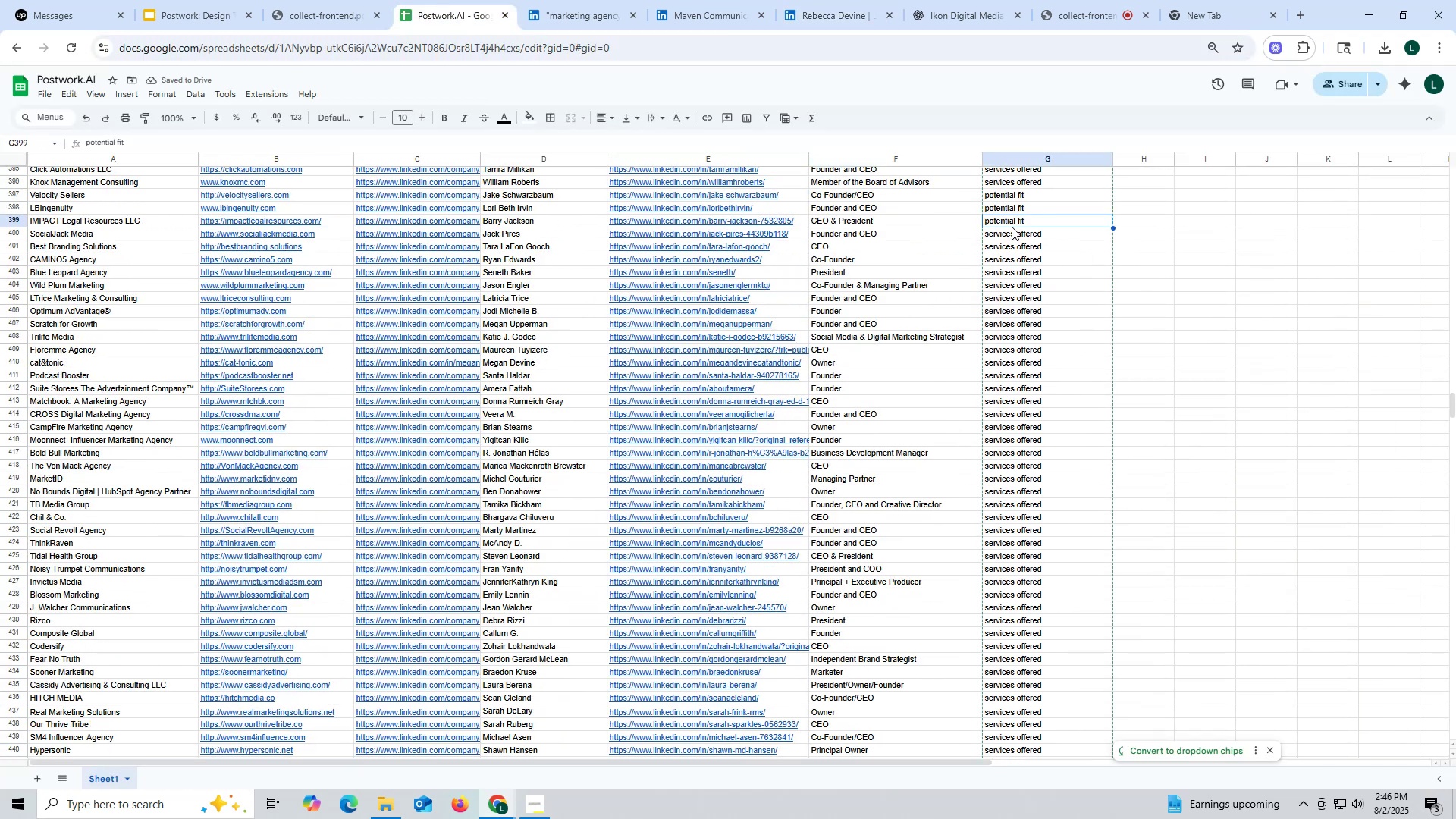 
key(Control+C)
 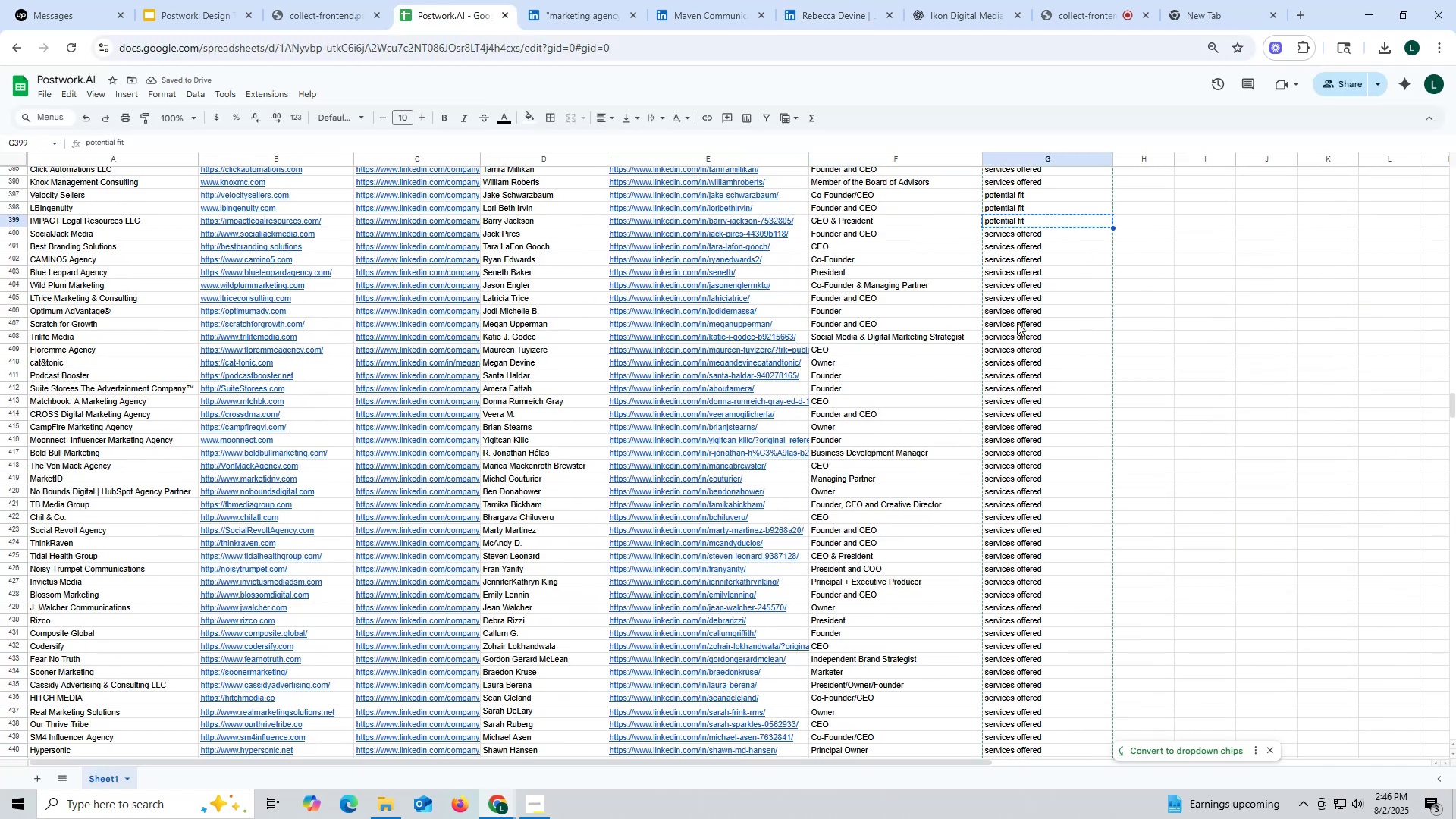 
scroll: coordinate [1016, 375], scroll_direction: down, amount: 3.0
 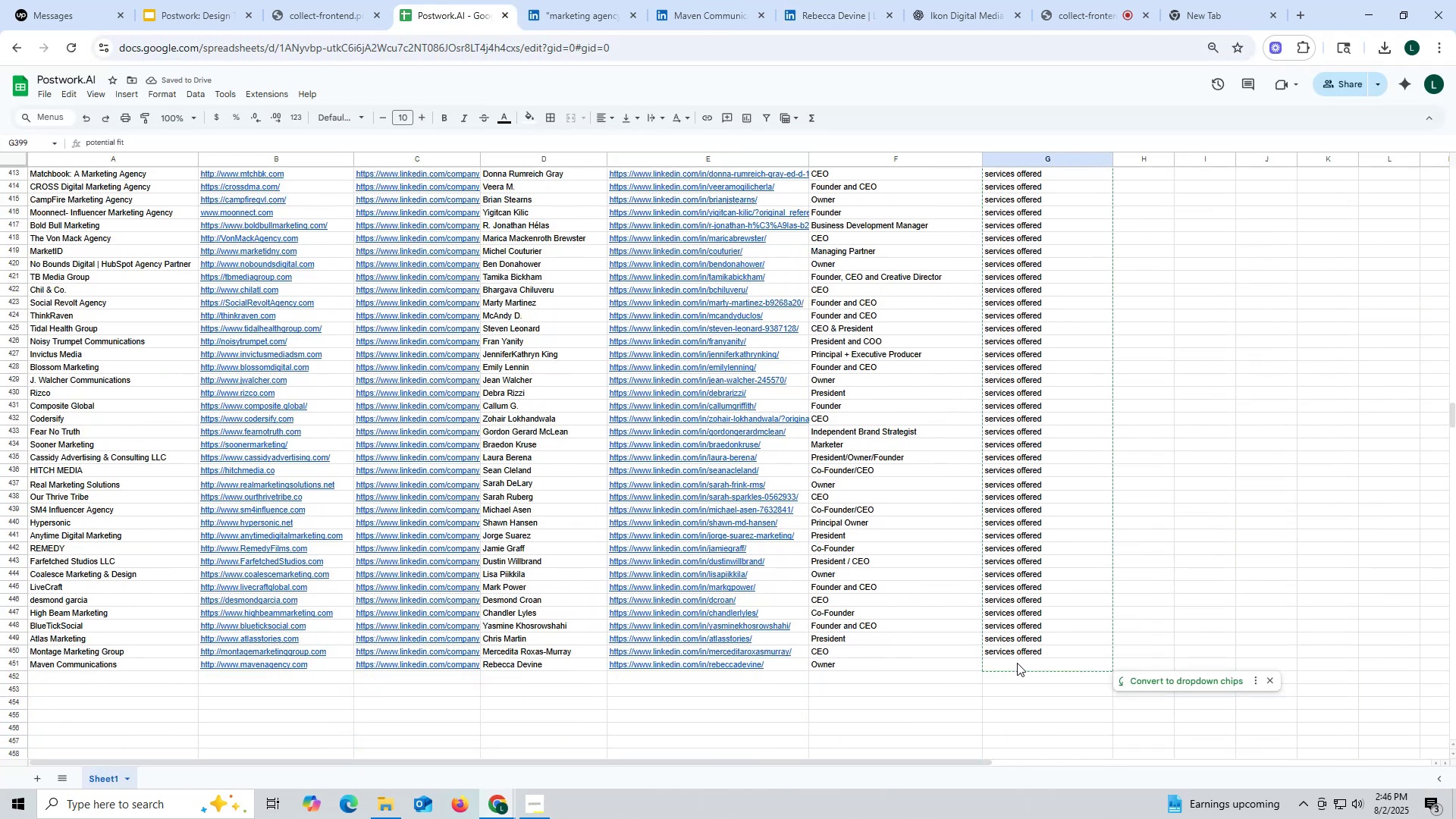 
left_click([1017, 664])
 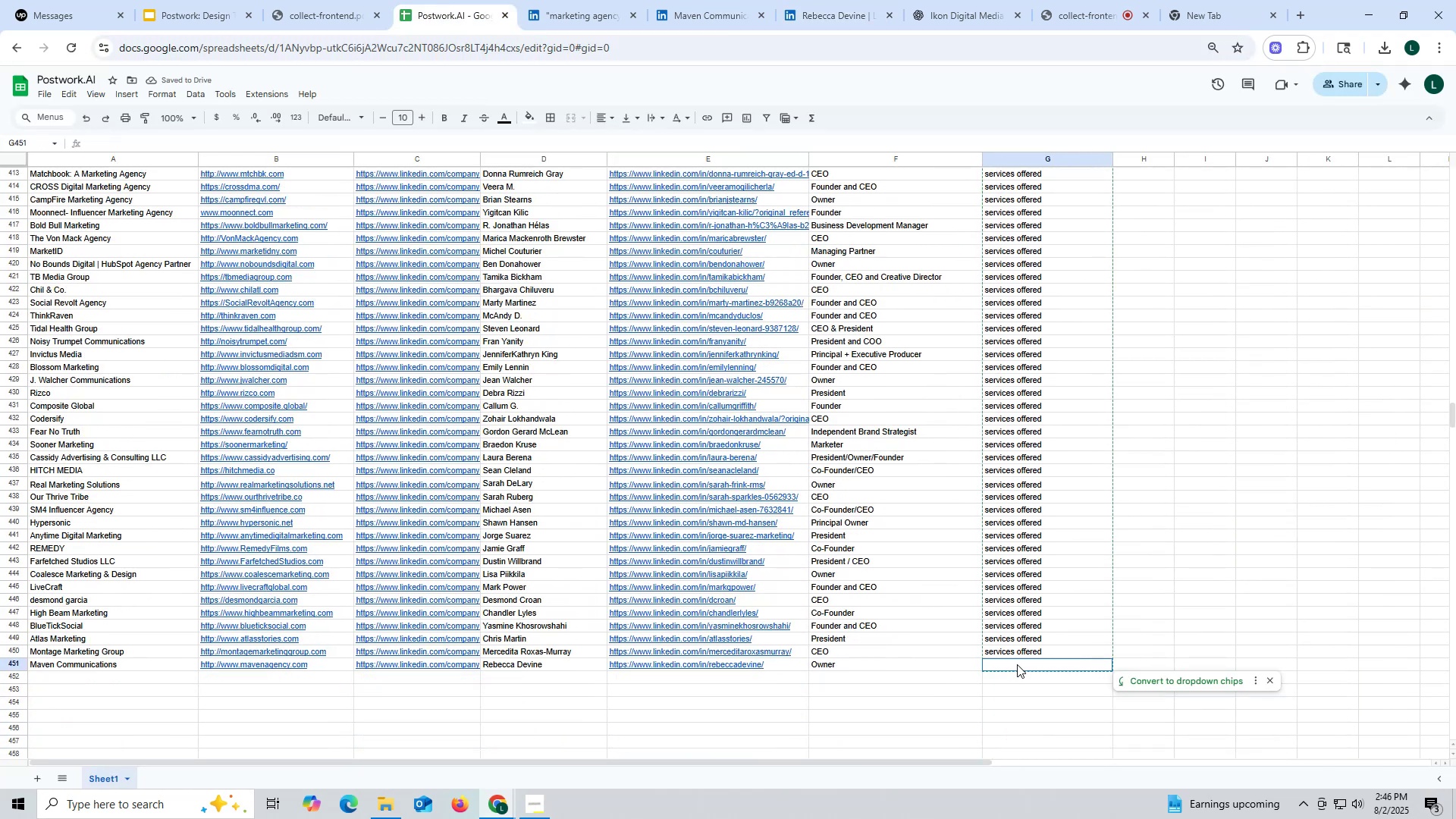 
key(Control+ControlLeft)
 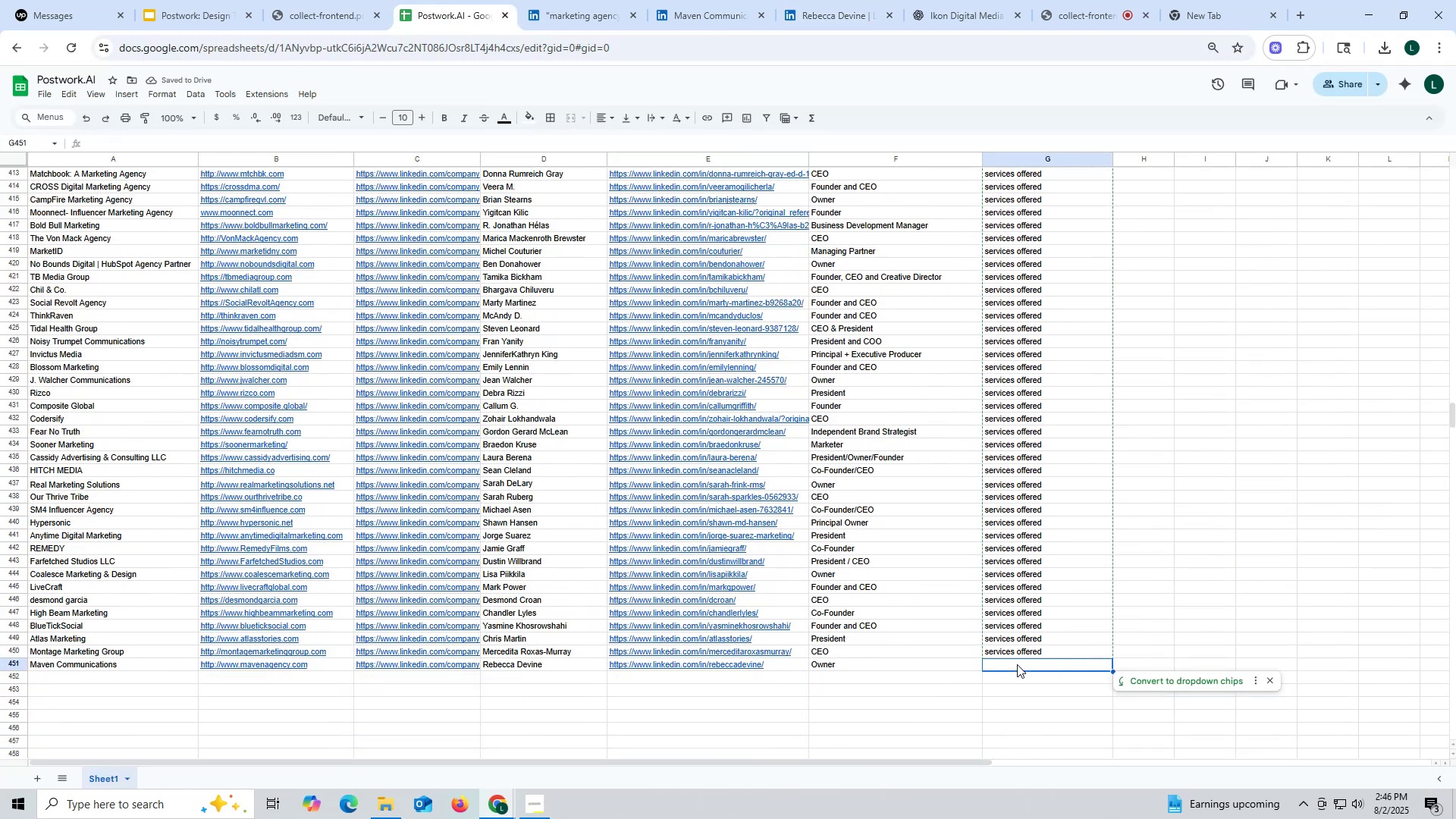 
key(Control+V)
 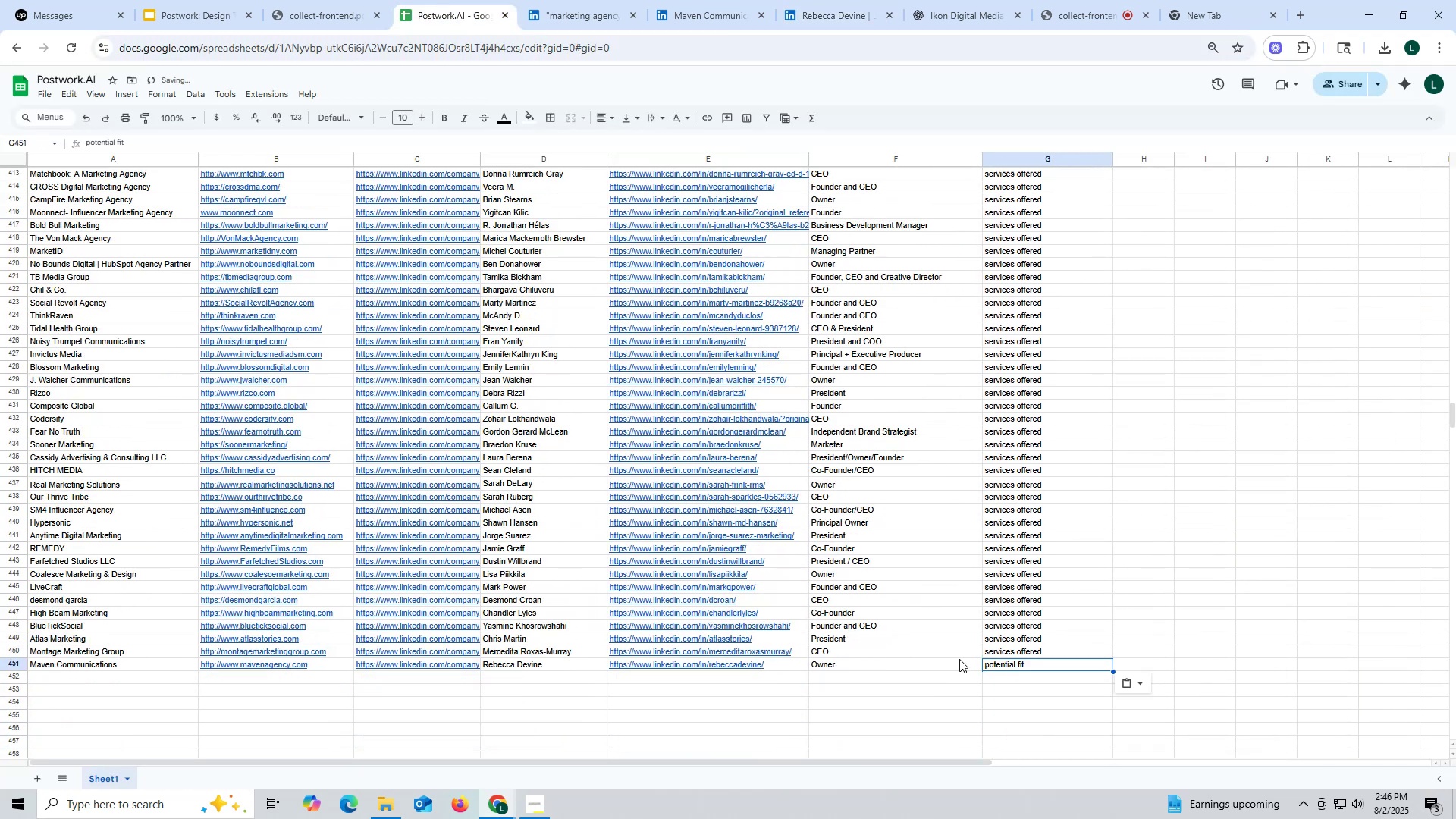 
scroll: coordinate [946, 648], scroll_direction: down, amount: 2.0
 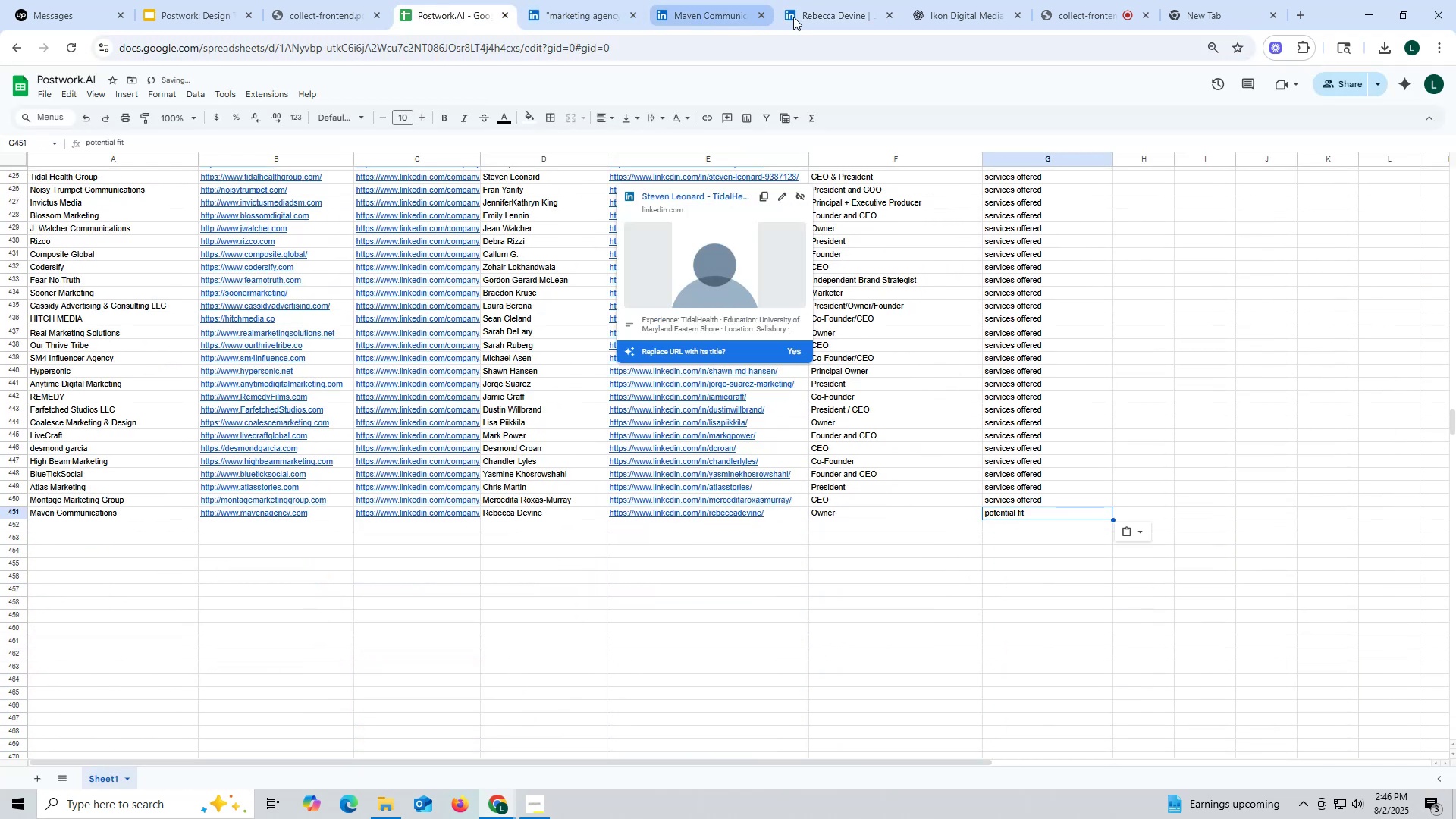 
left_click([713, 20])
 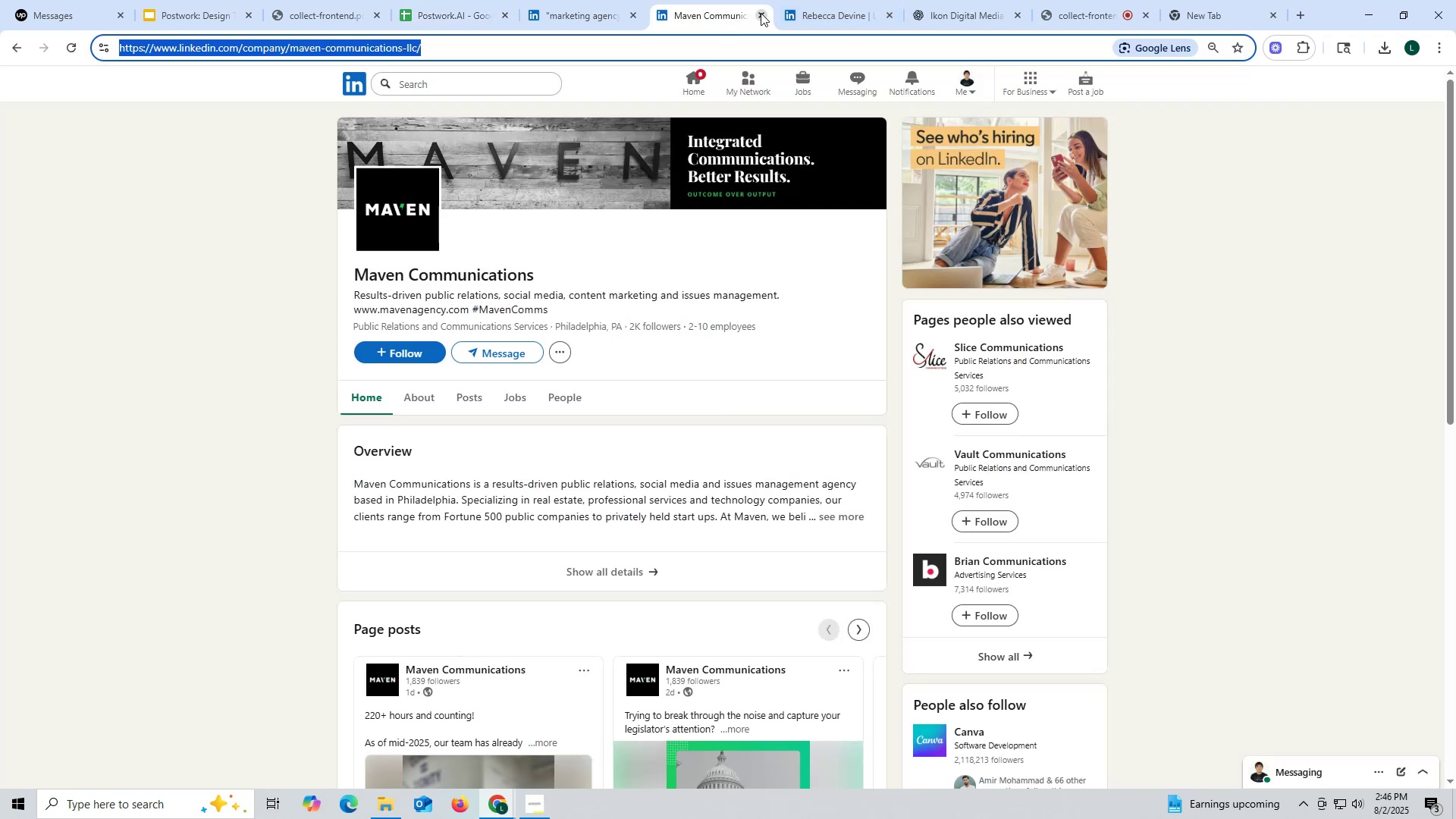 
left_click([761, 13])
 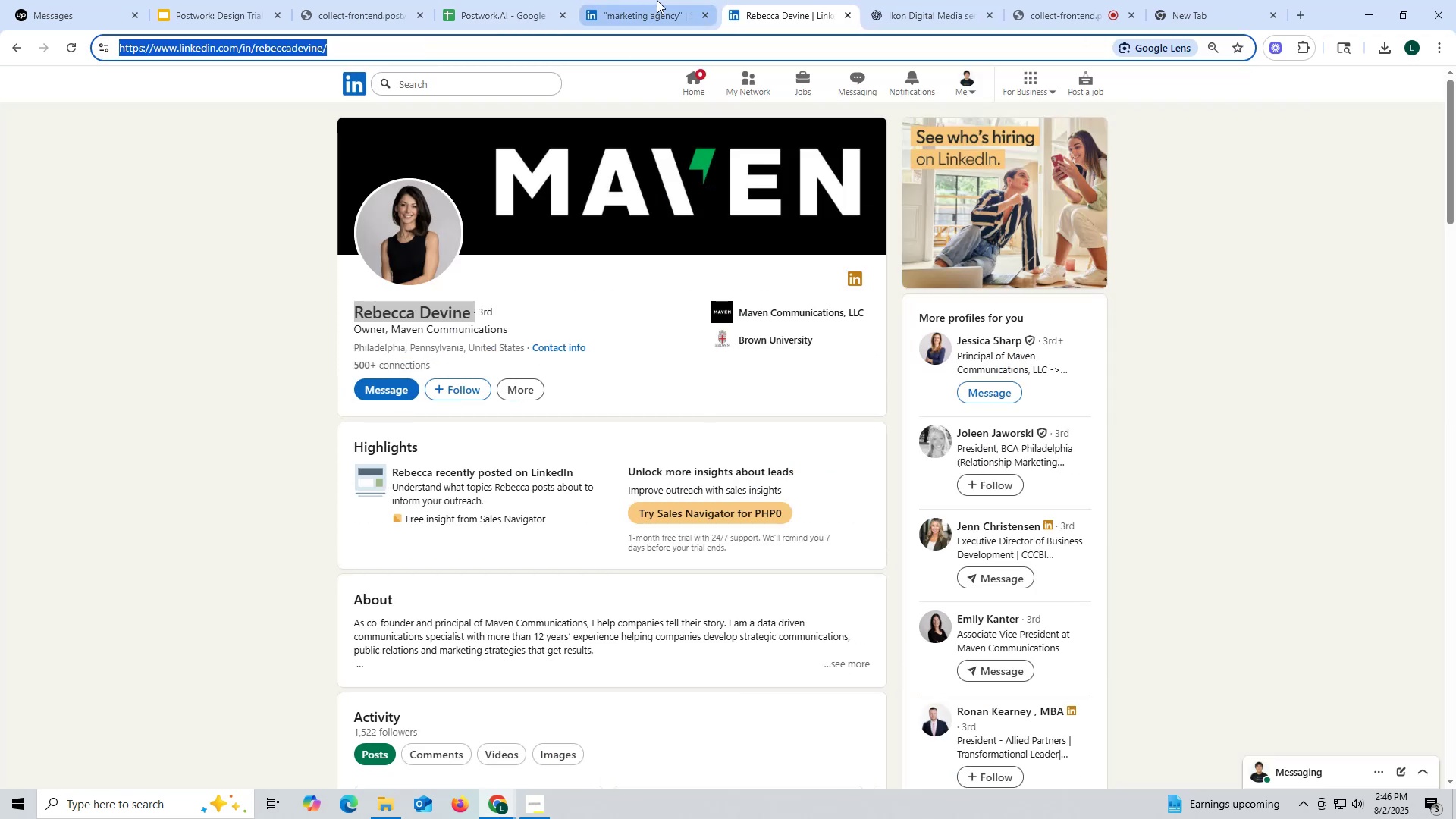 
left_click([654, 12])
 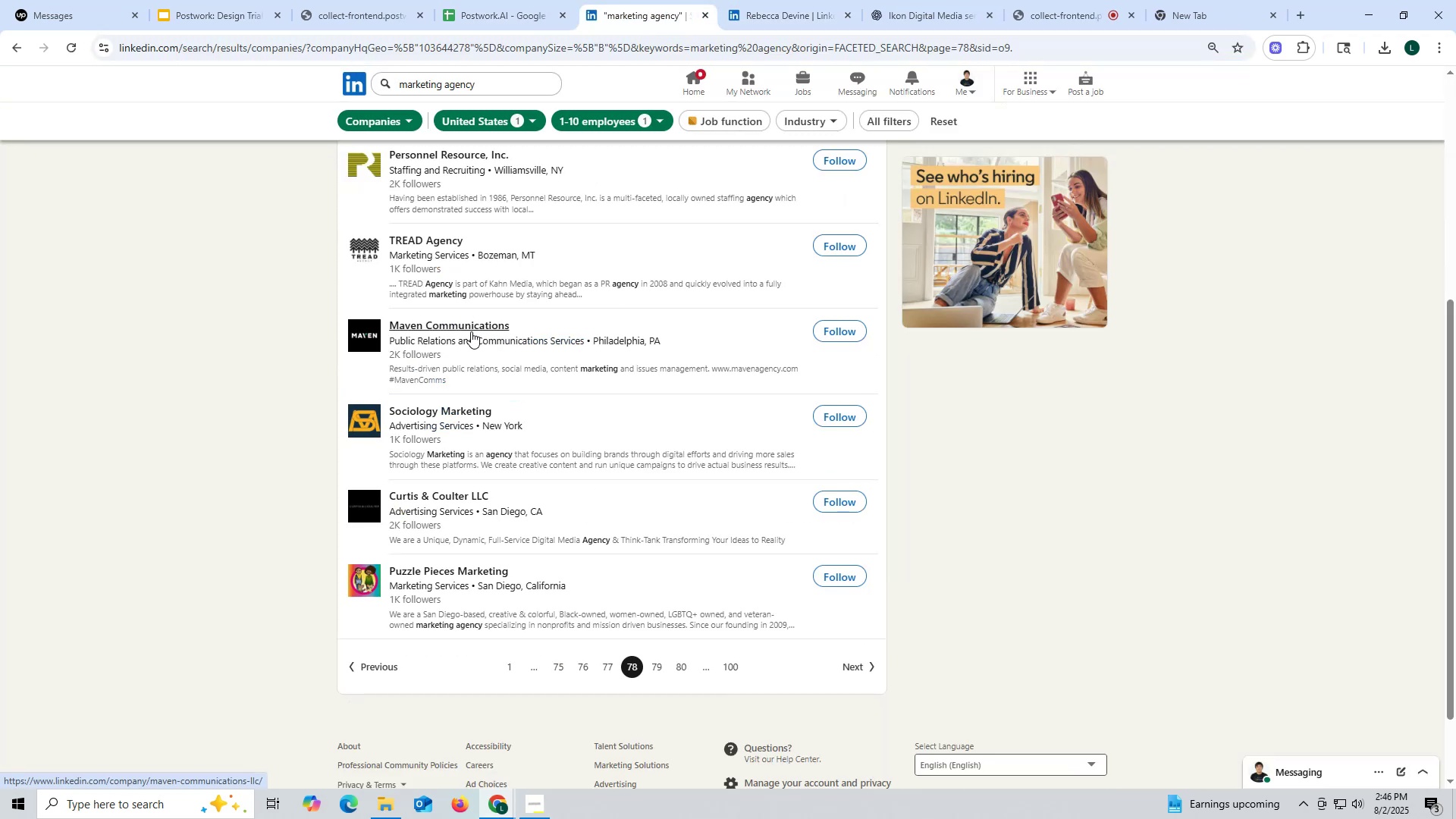 
scroll: coordinate [557, 403], scroll_direction: up, amount: 3.0
 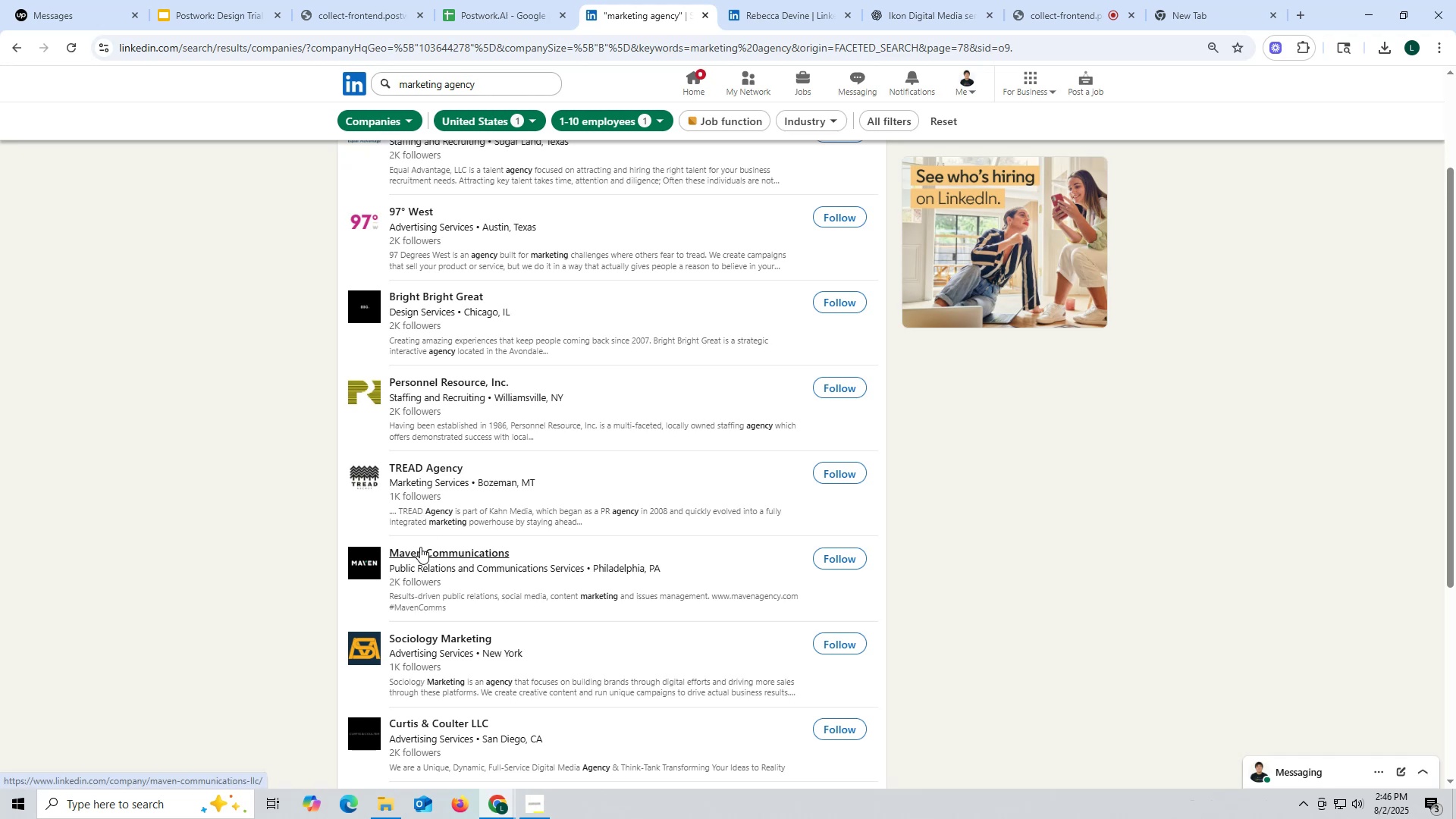 
wait(6.85)
 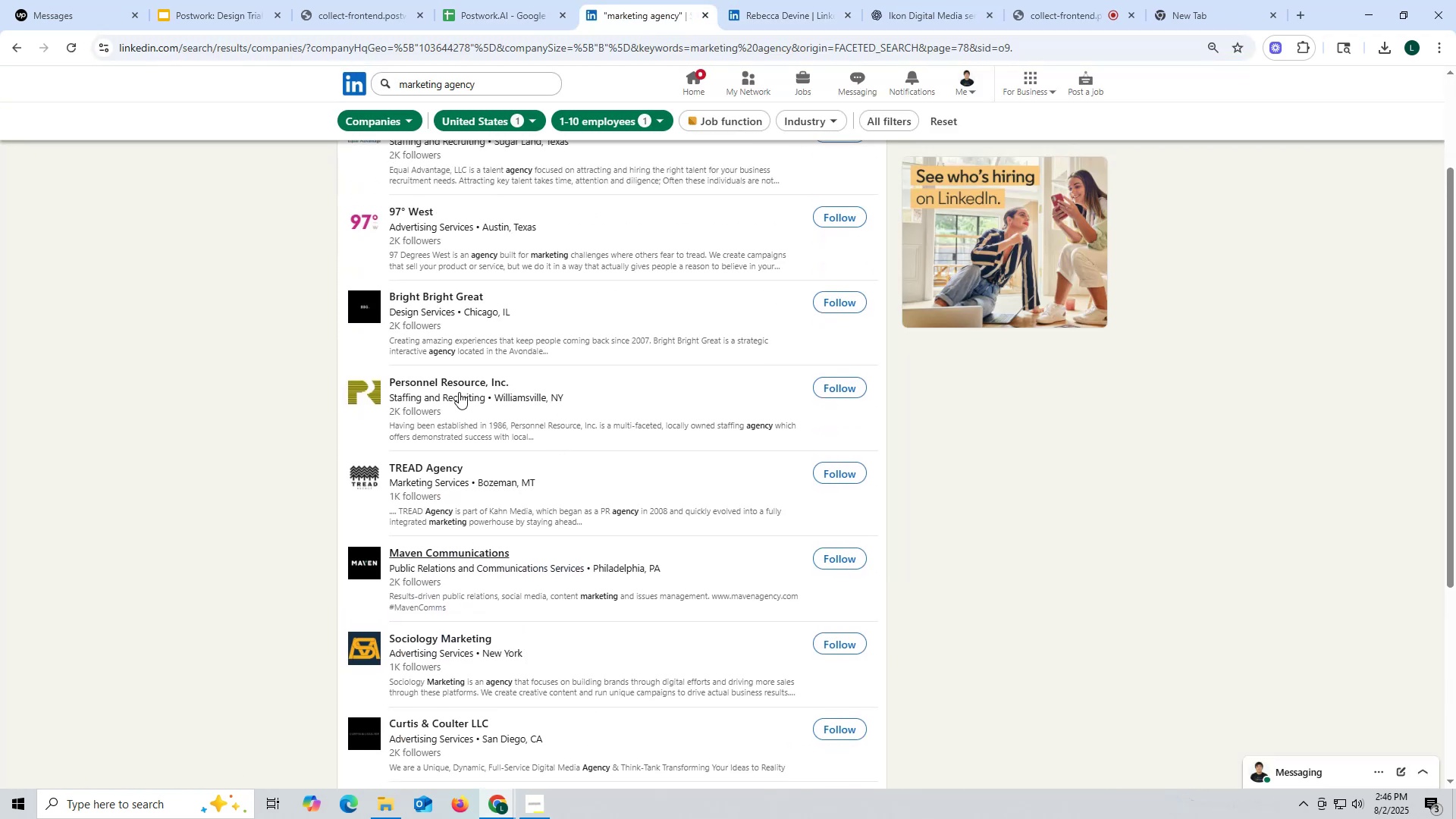 
right_click([405, 469])
 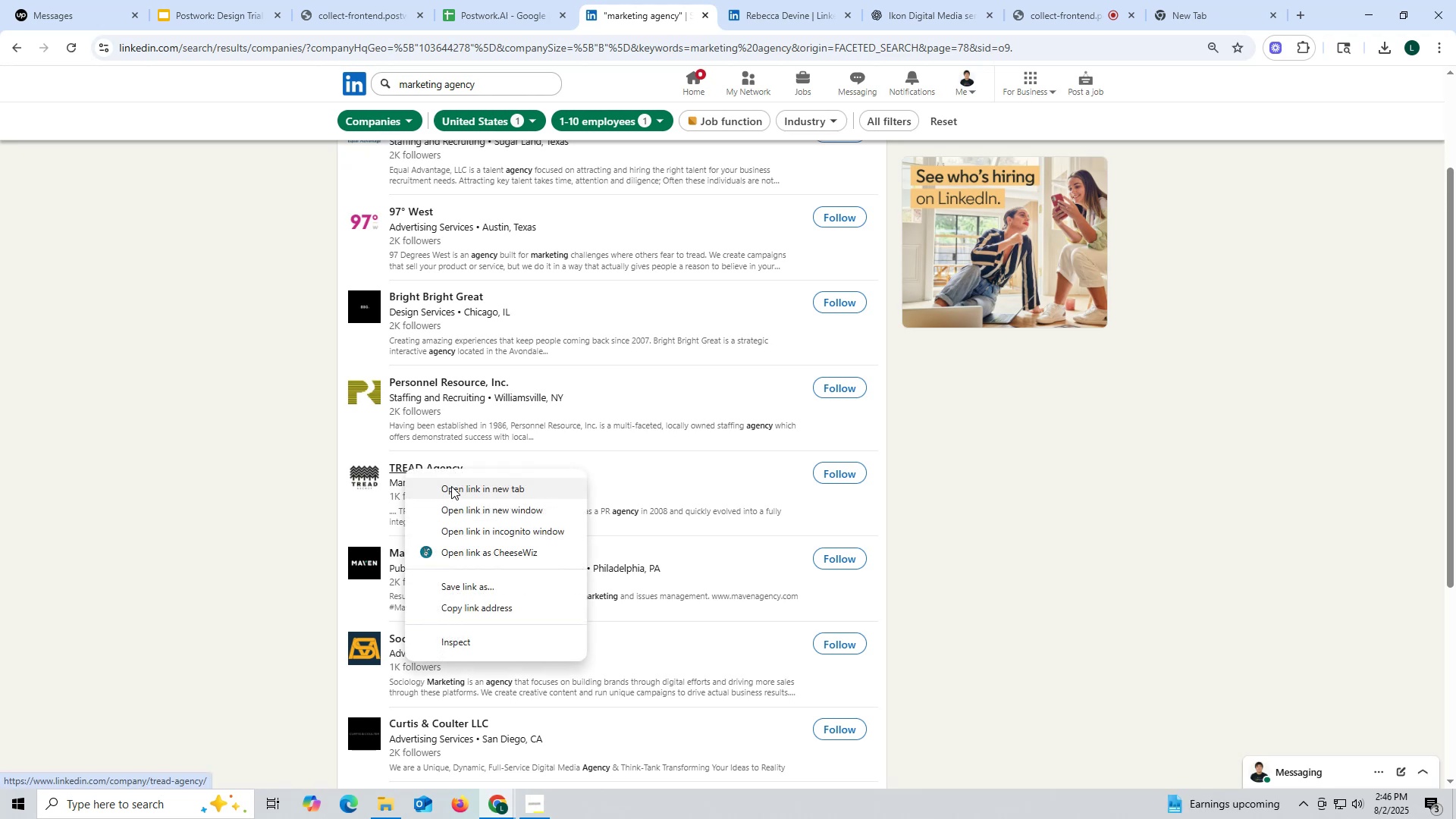 
left_click([454, 485])
 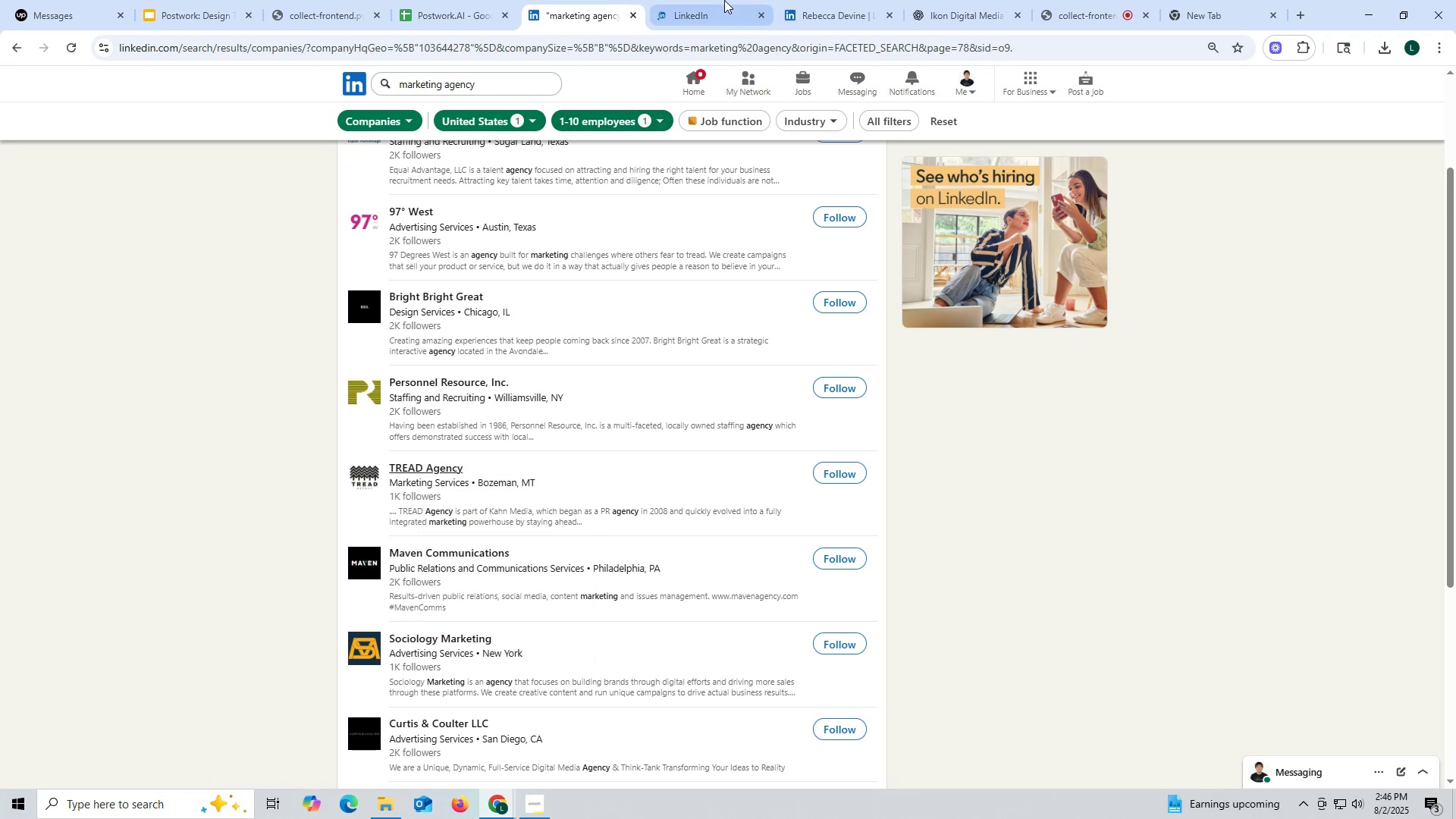 
left_click([717, 14])
 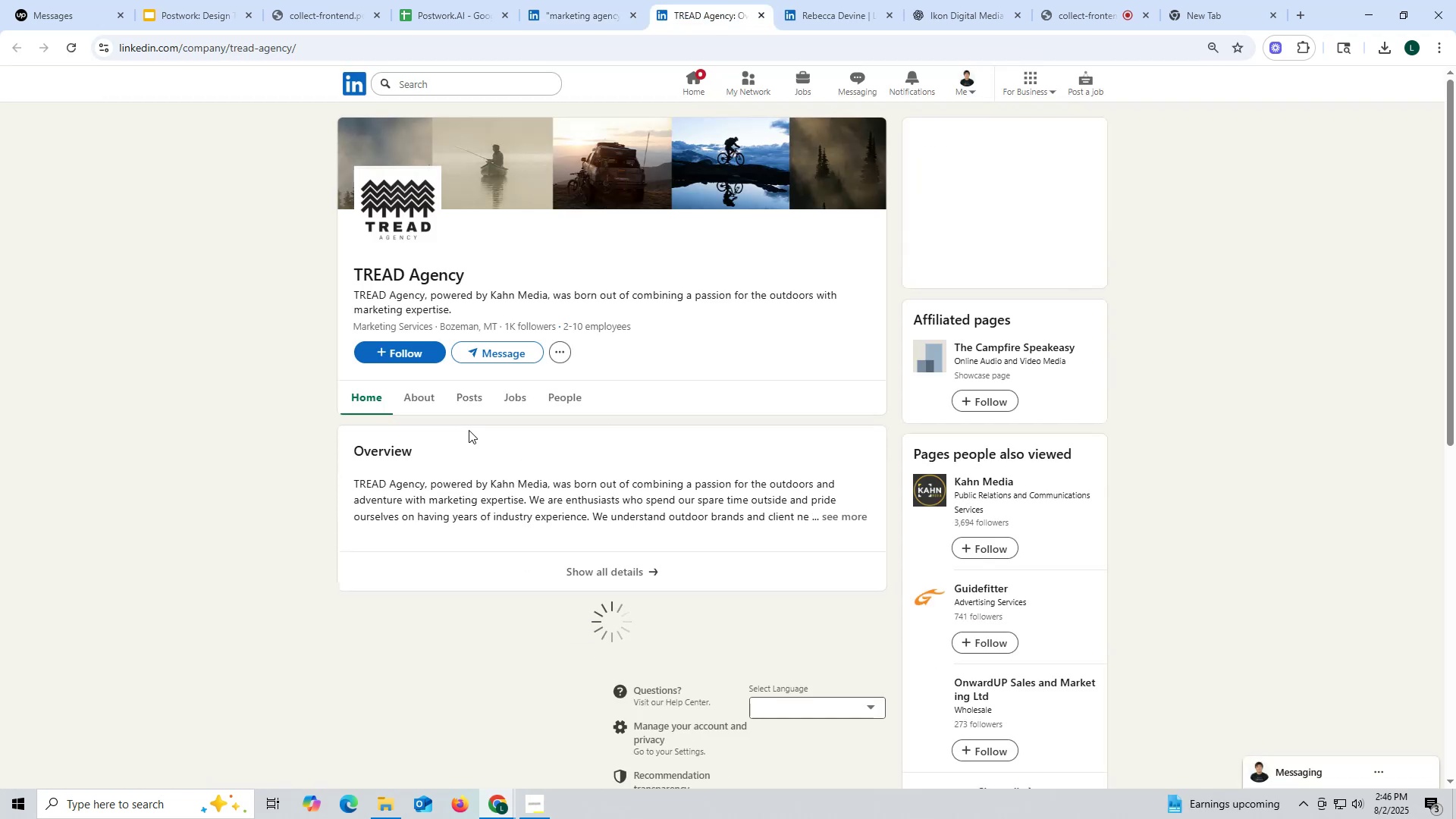 
left_click([467, 403])
 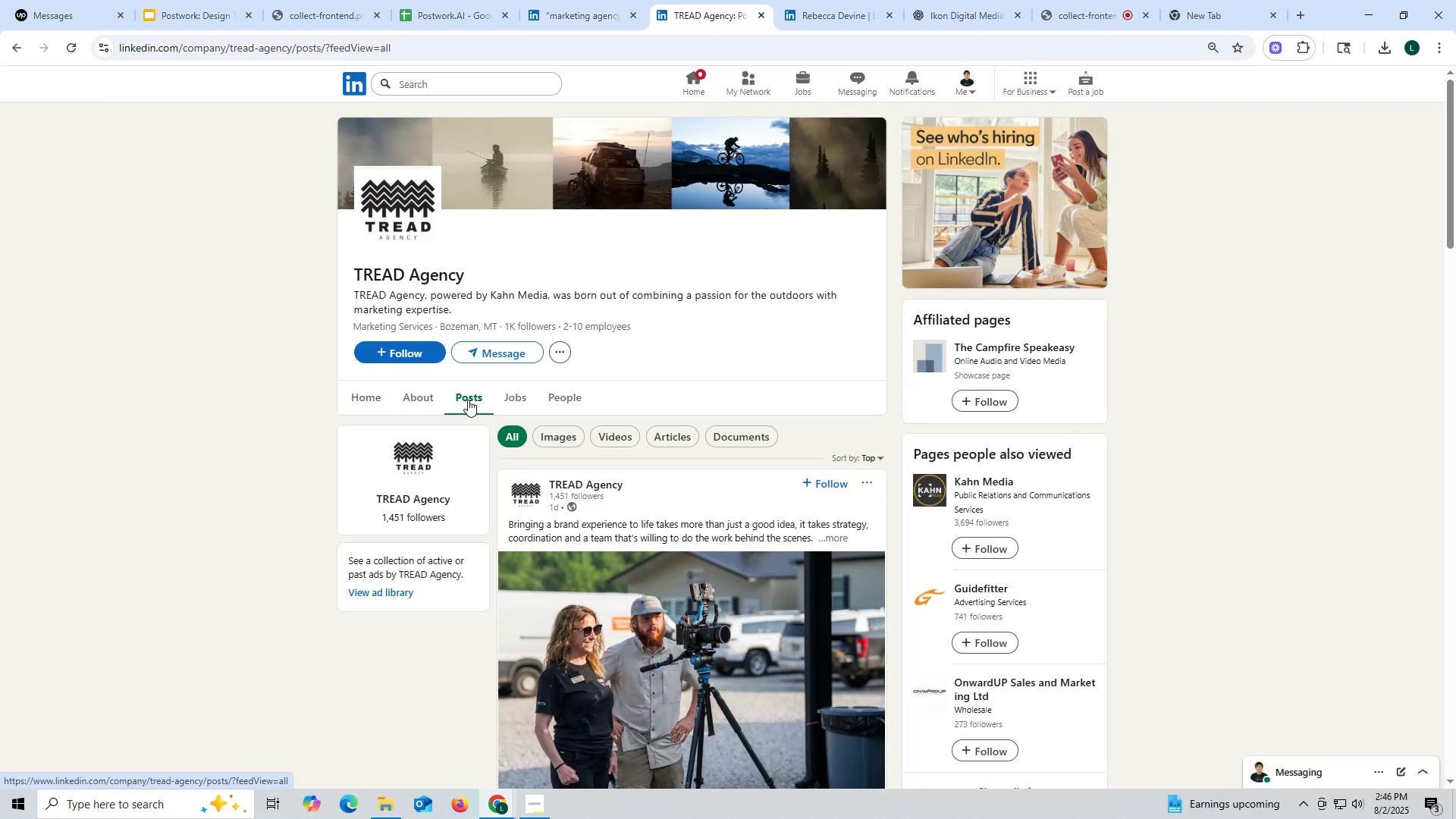 
left_click([413, 397])
 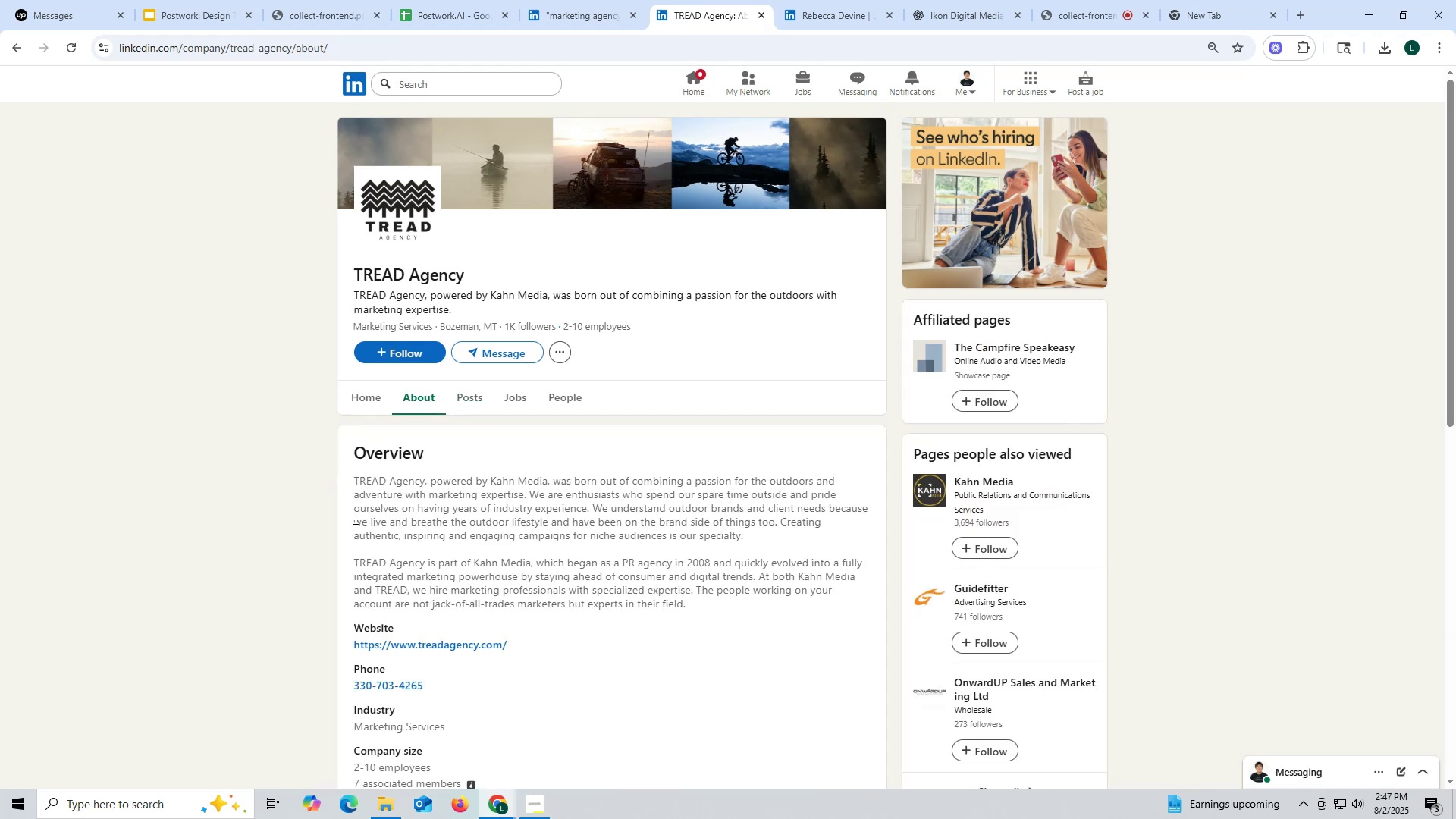 
left_click_drag(start_coordinate=[347, 642], to_coordinate=[570, 645])
 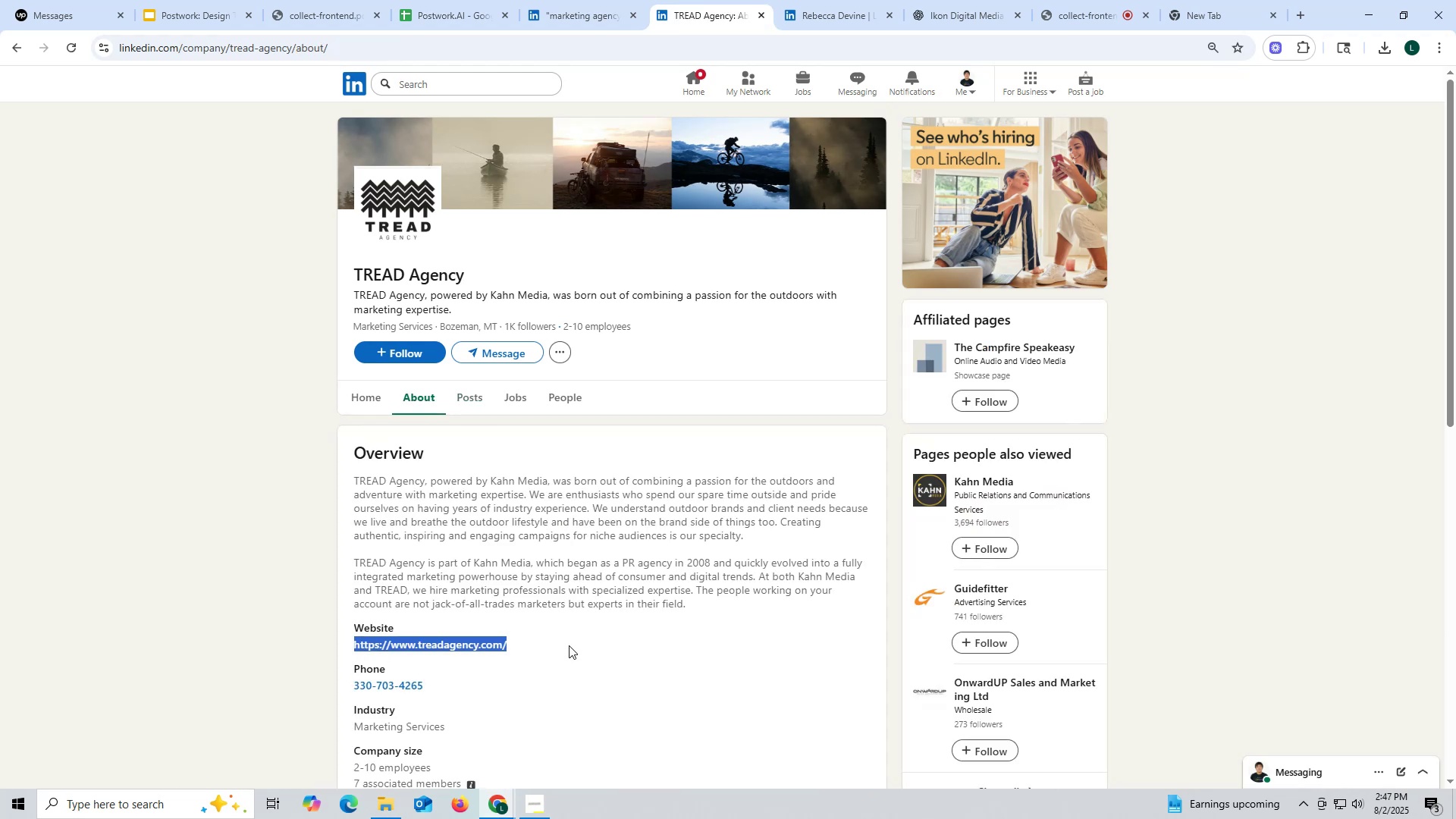 
key(Control+ControlLeft)
 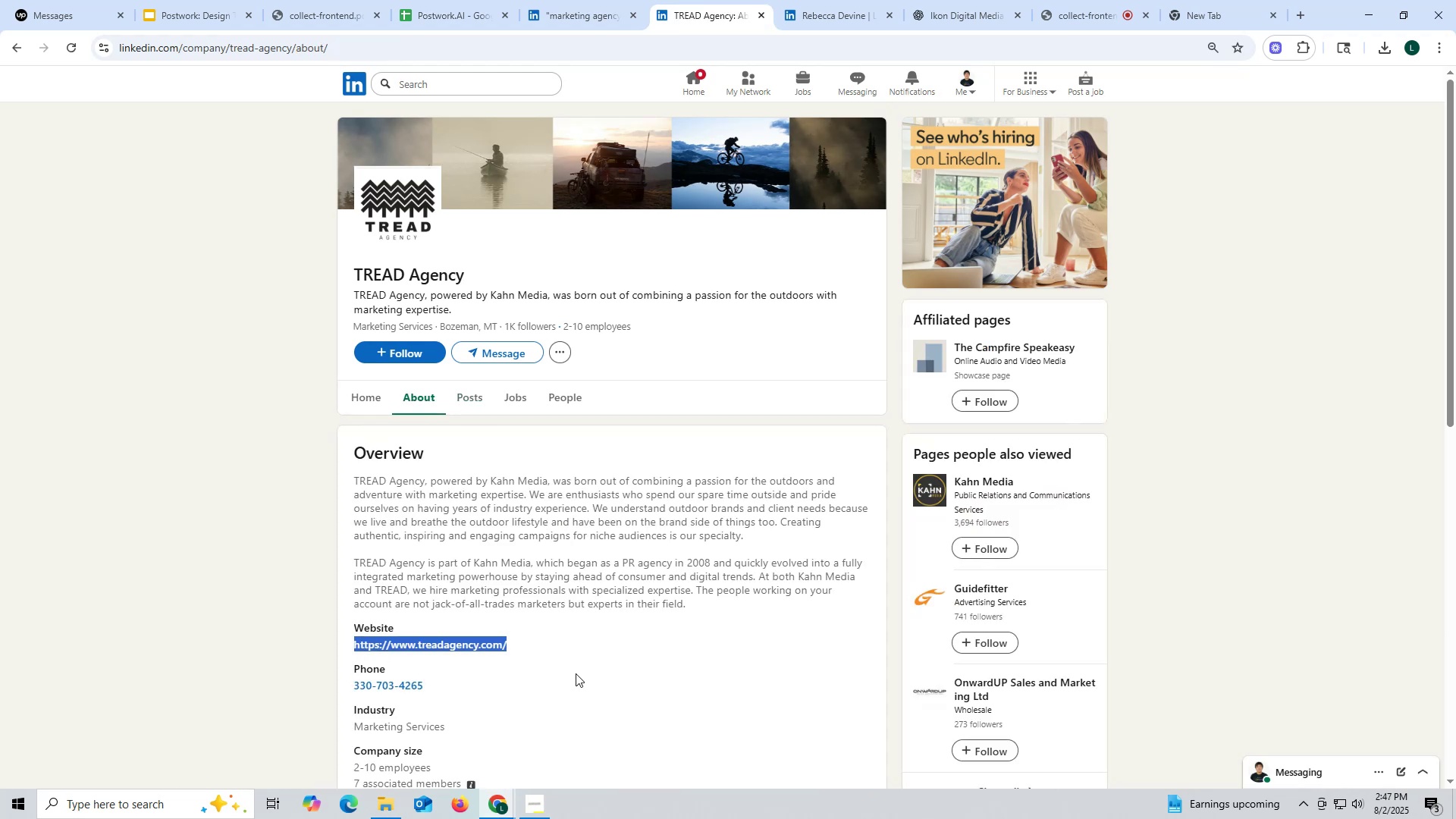 
key(Control+C)
 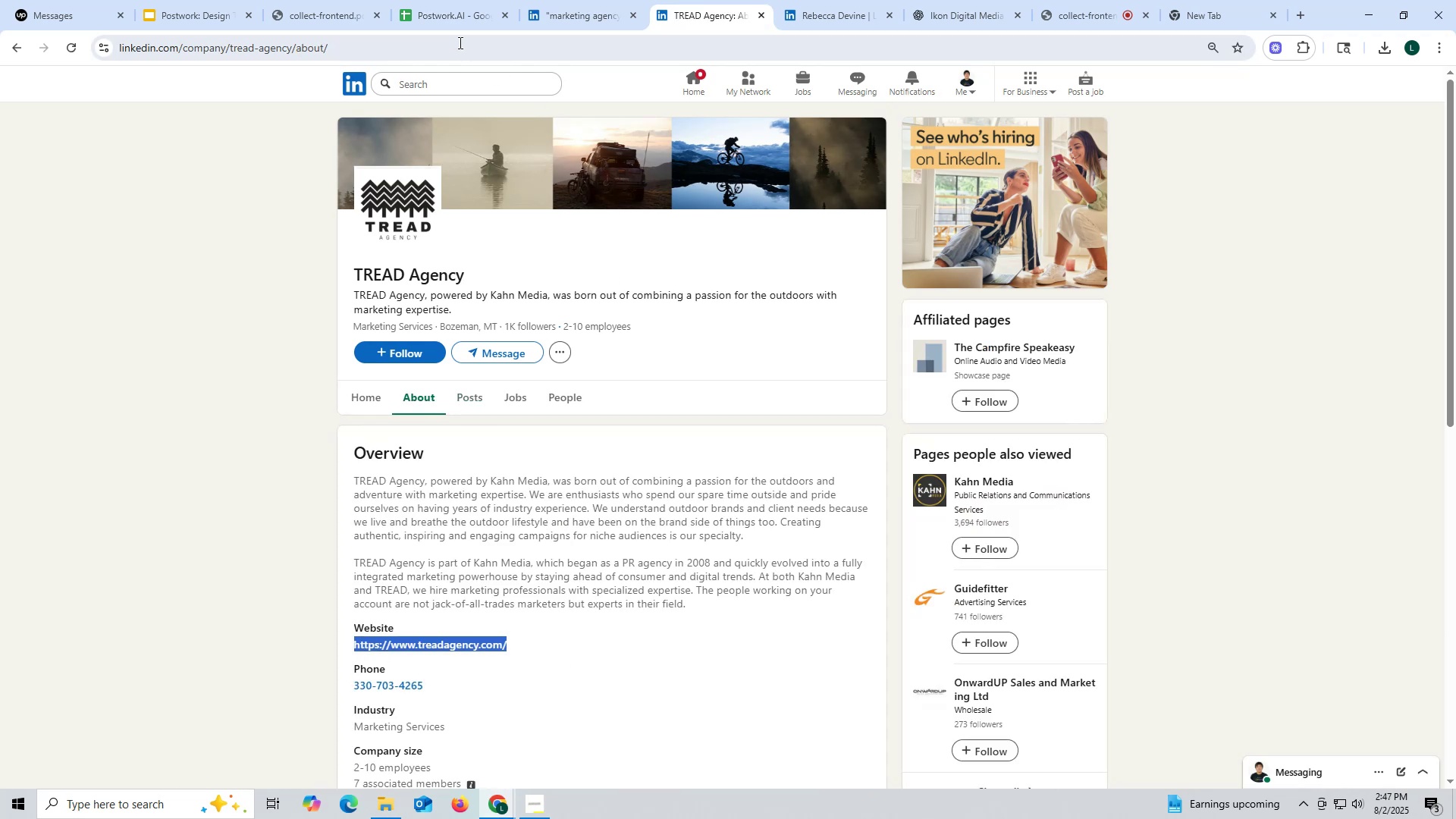 
left_click([453, 20])
 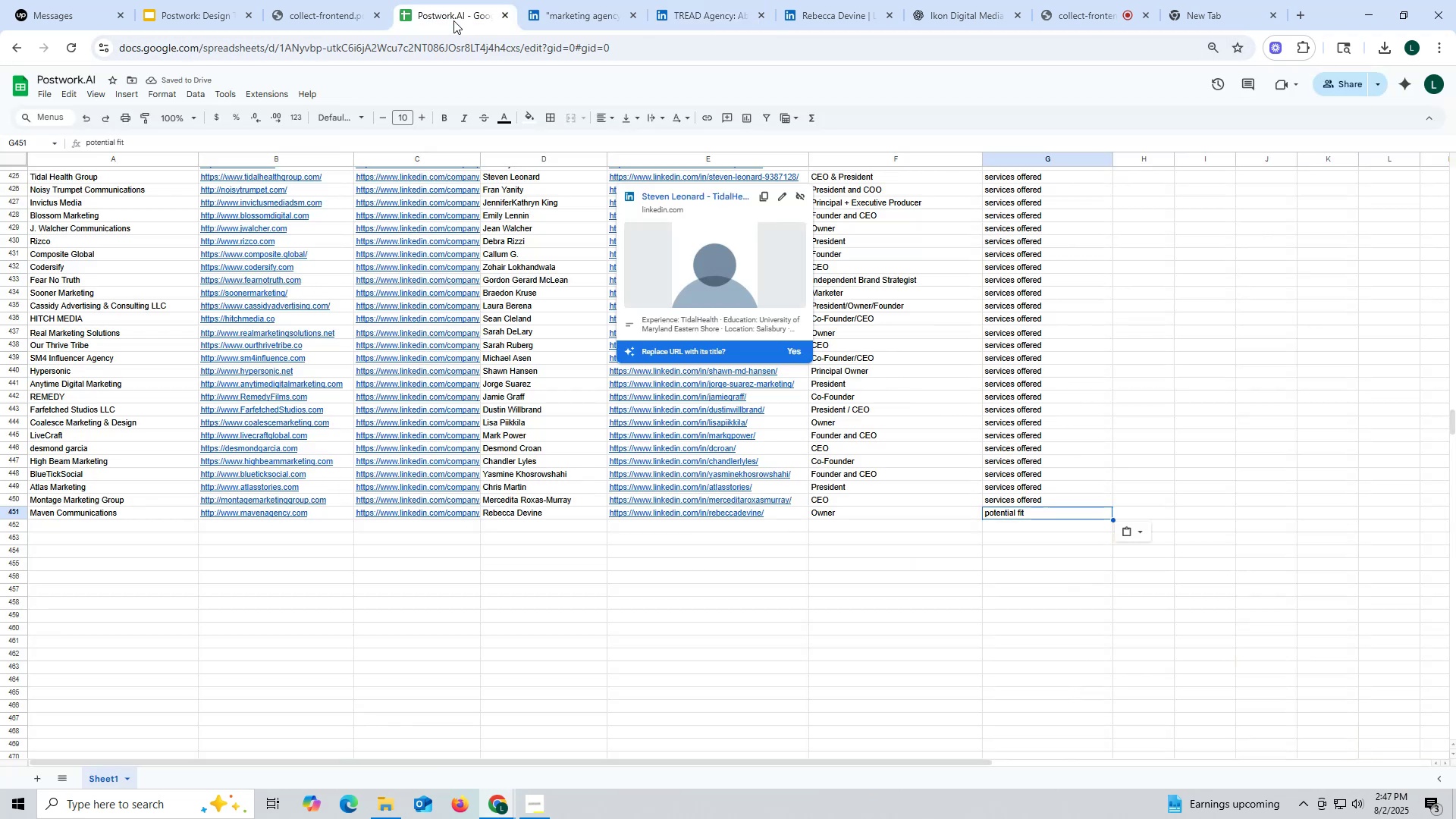 
key(Control+ControlLeft)
 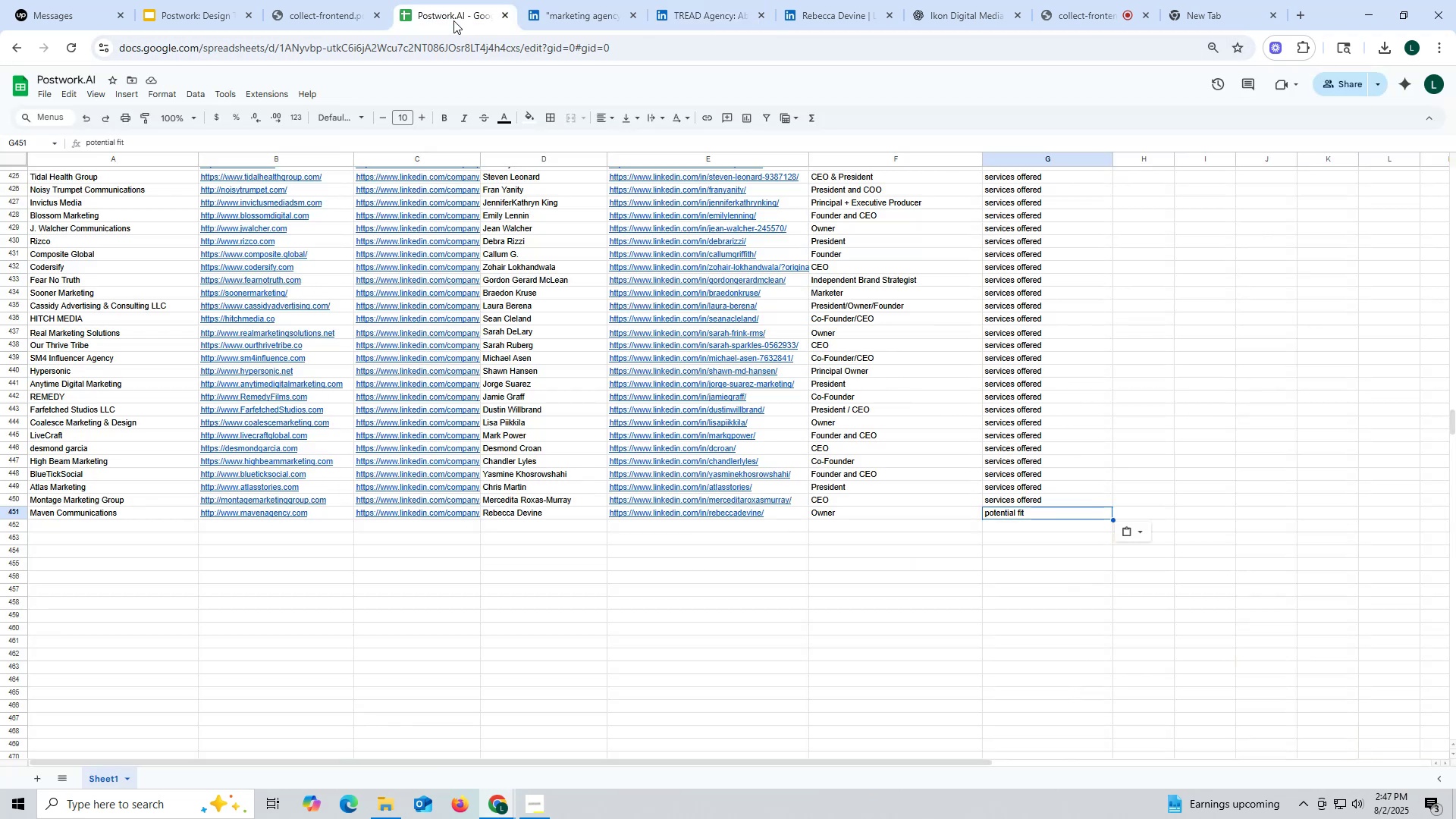 
key(Control+F)
 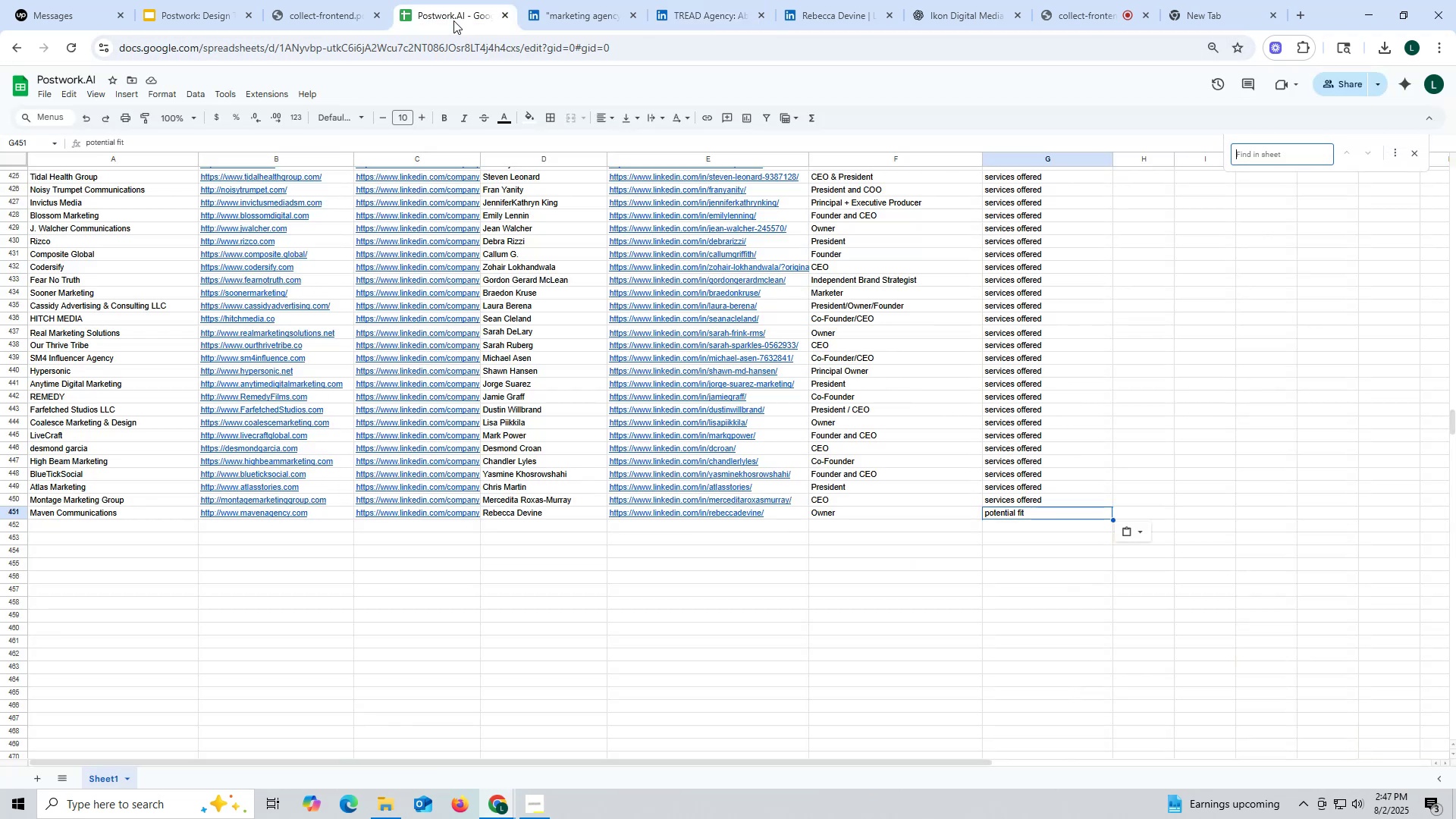 
key(Control+ControlLeft)
 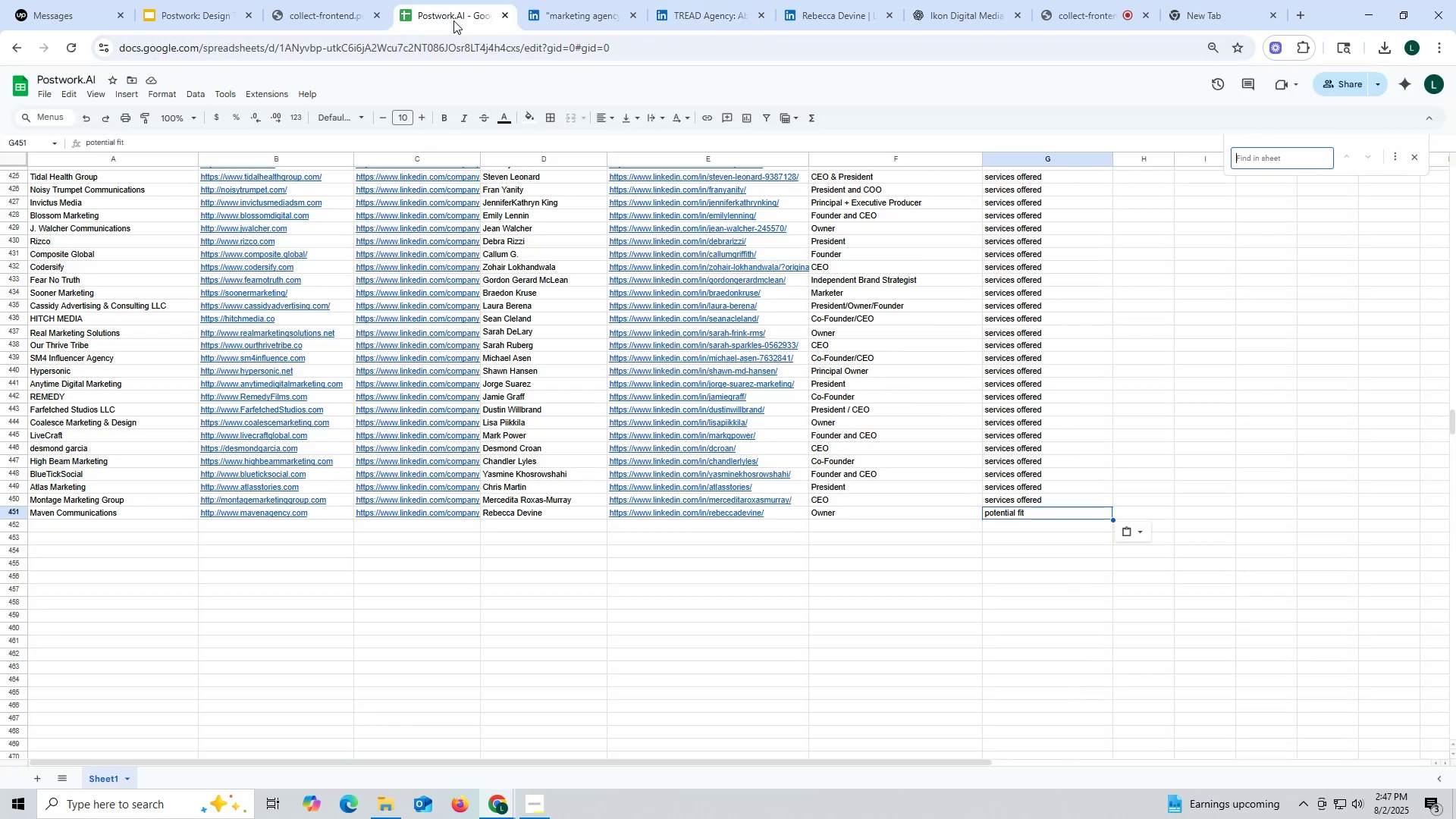 
key(Control+V)
 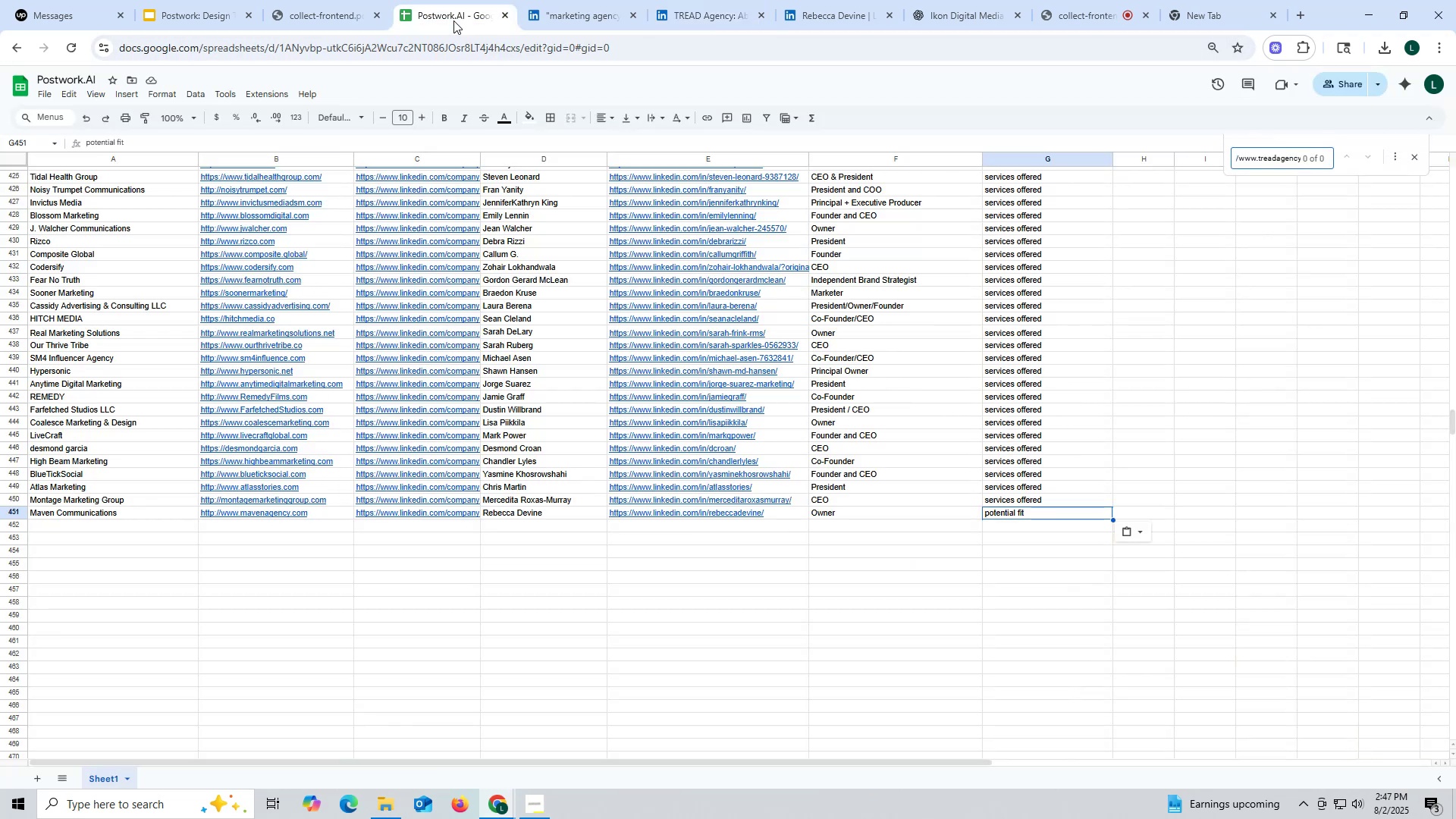 
key(Enter)
 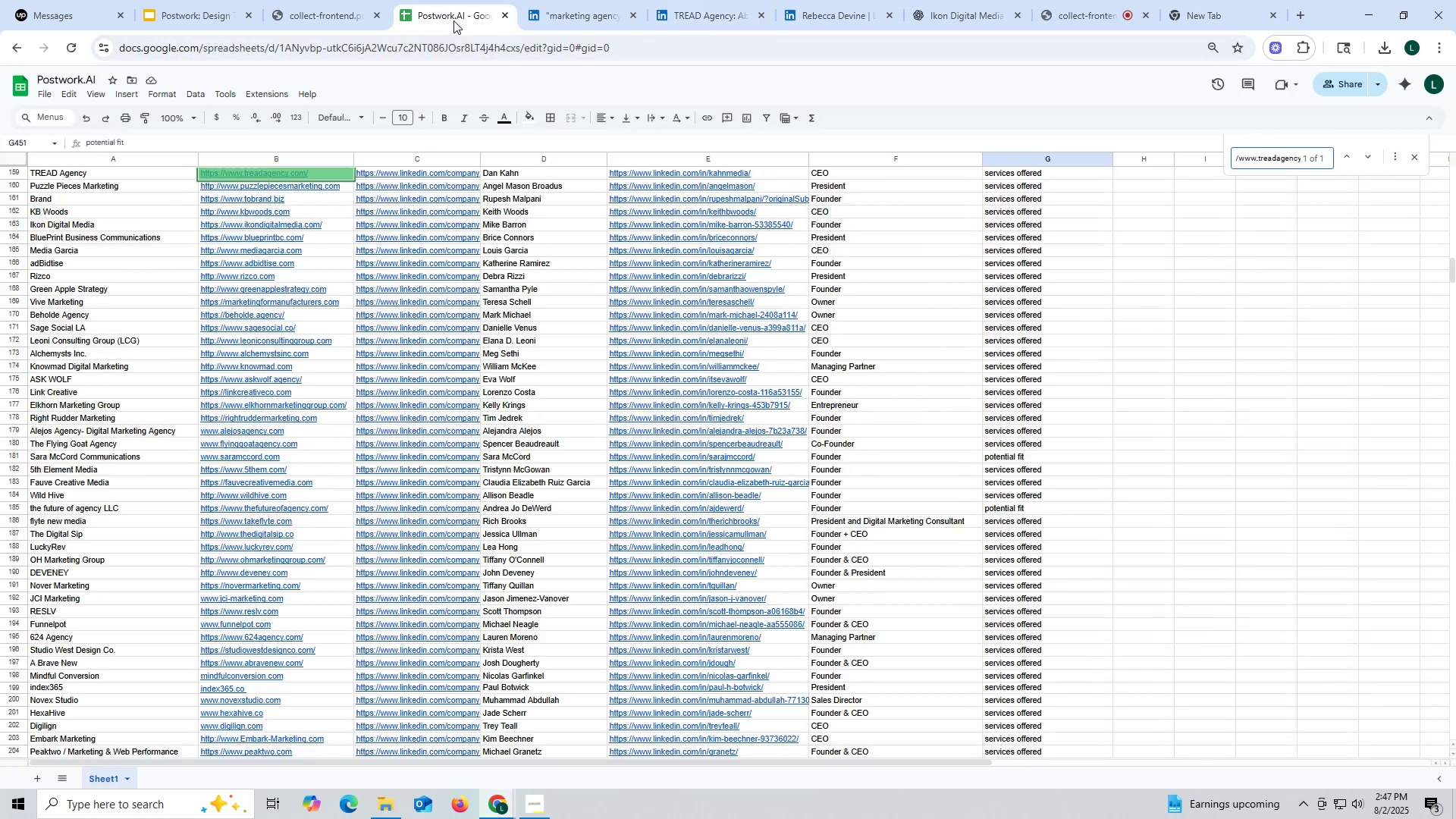 
key(Enter)
 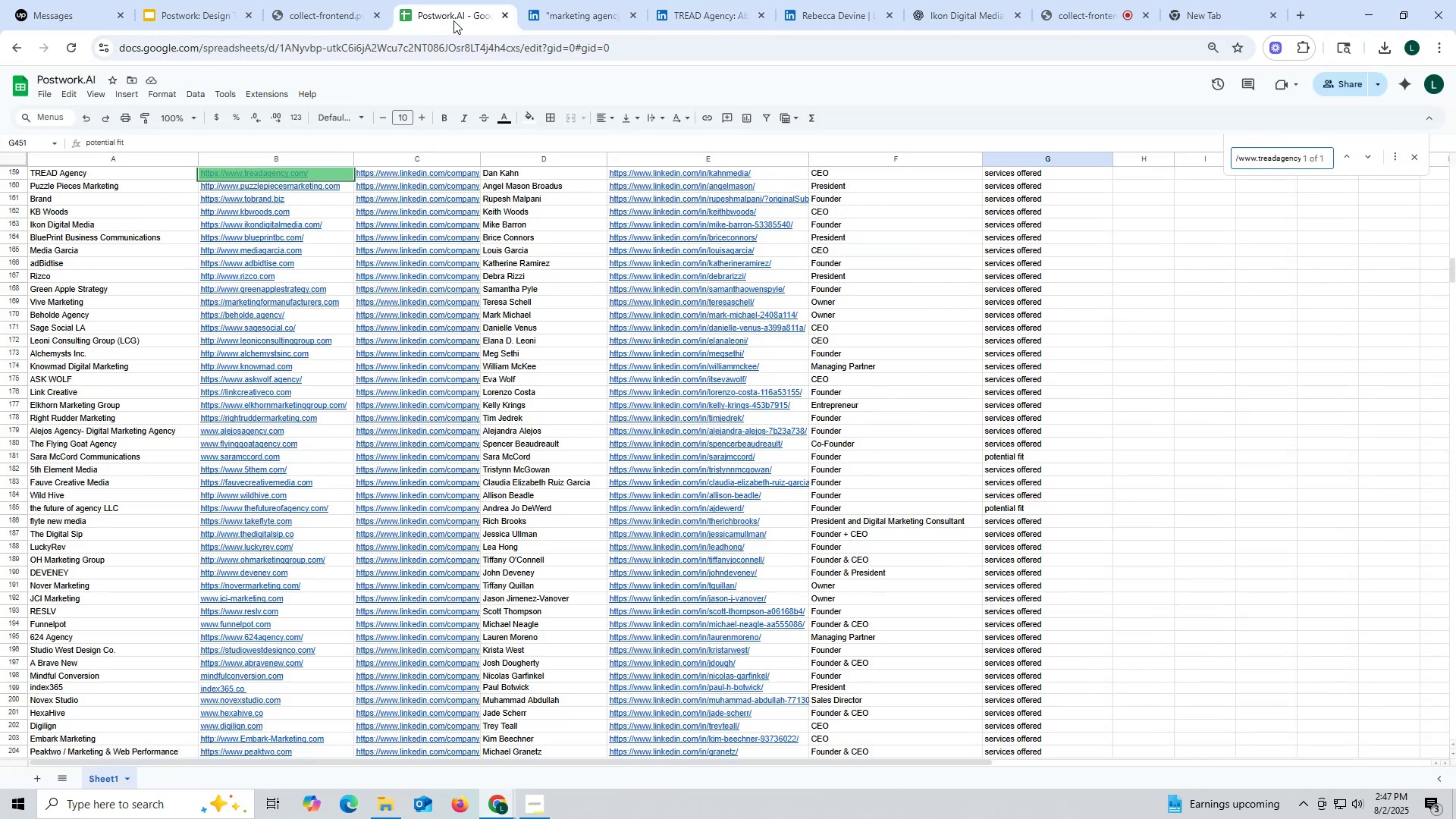 
key(Enter)
 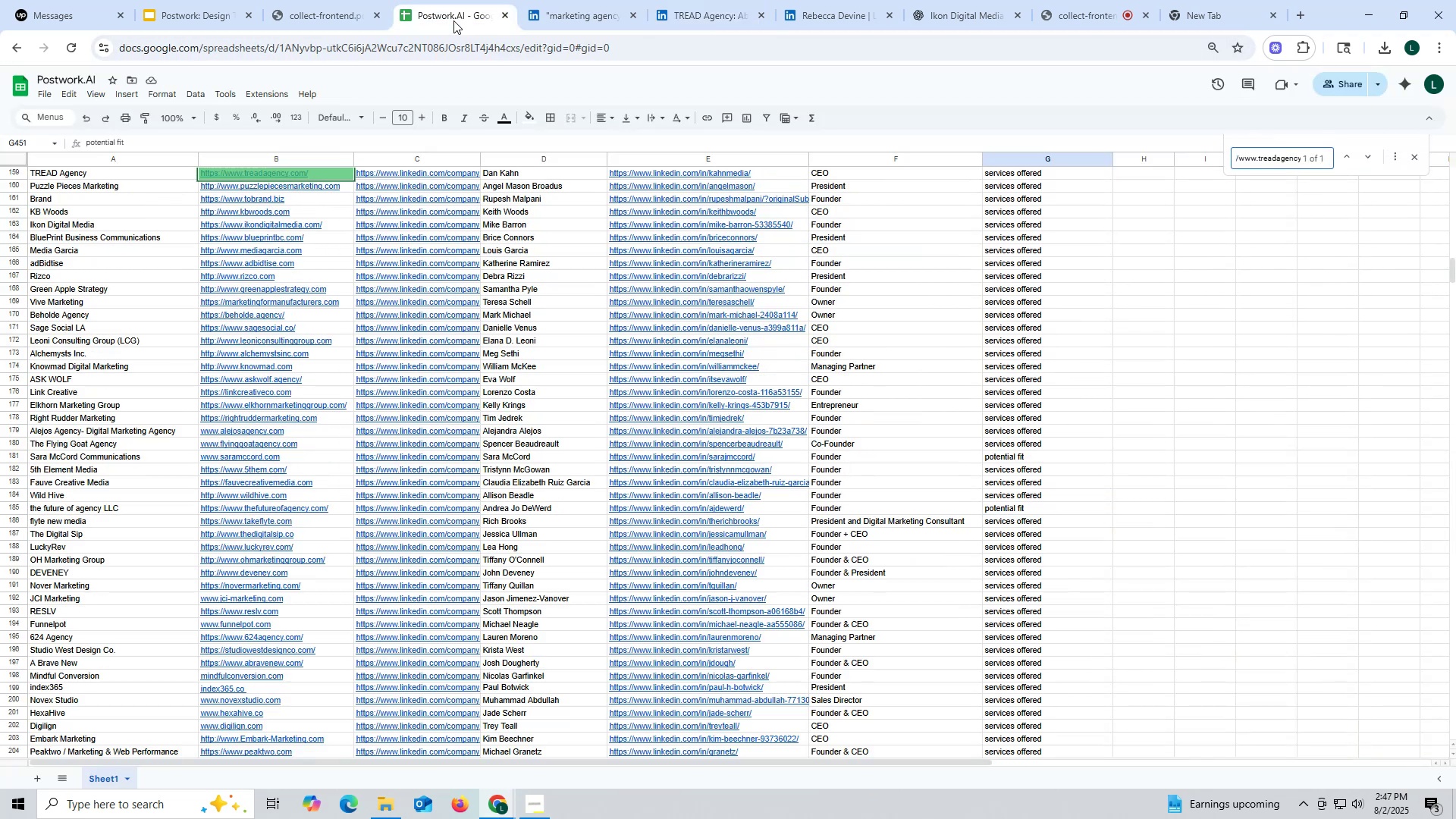 
key(Enter)
 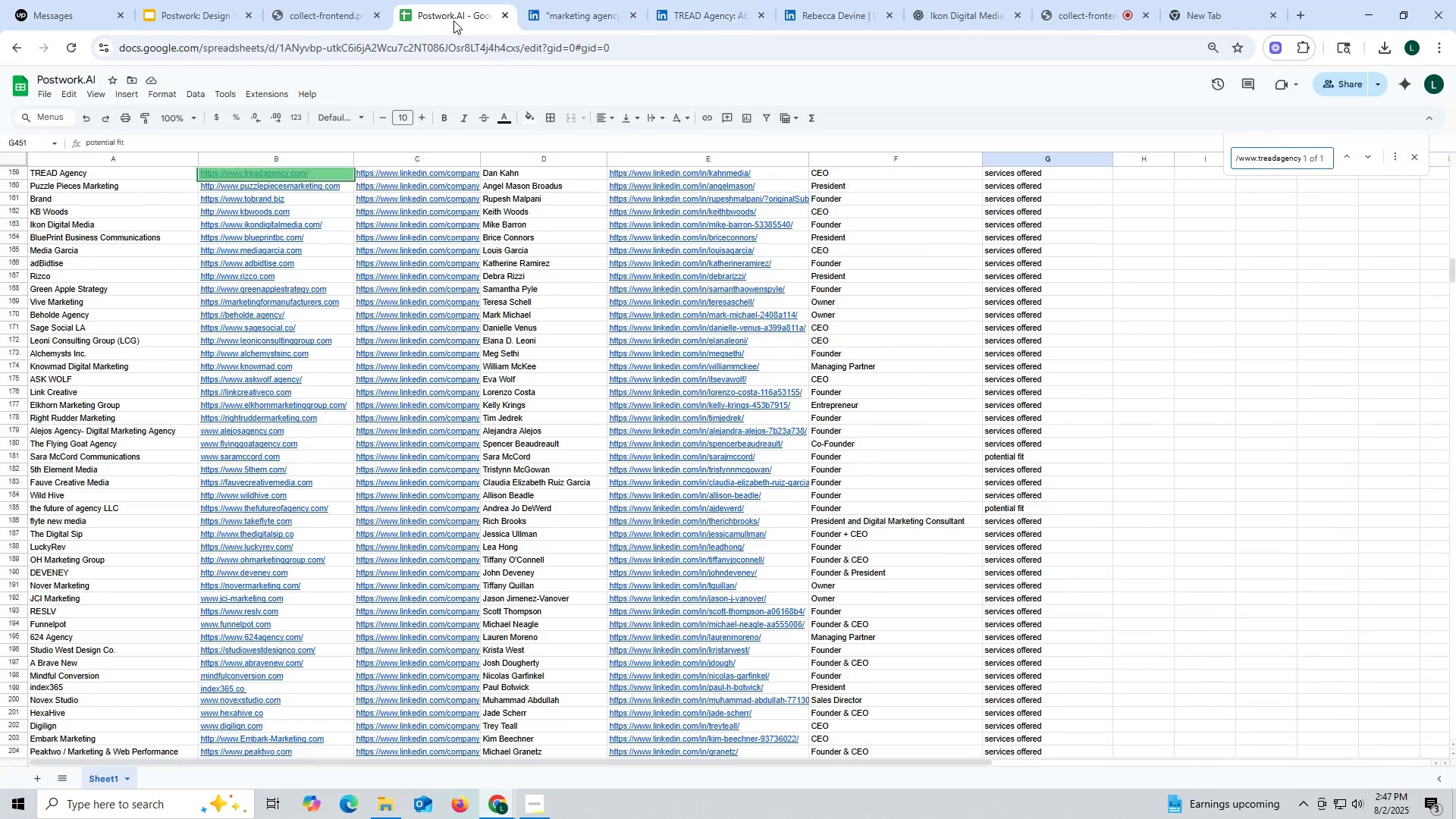 
key(Escape)
 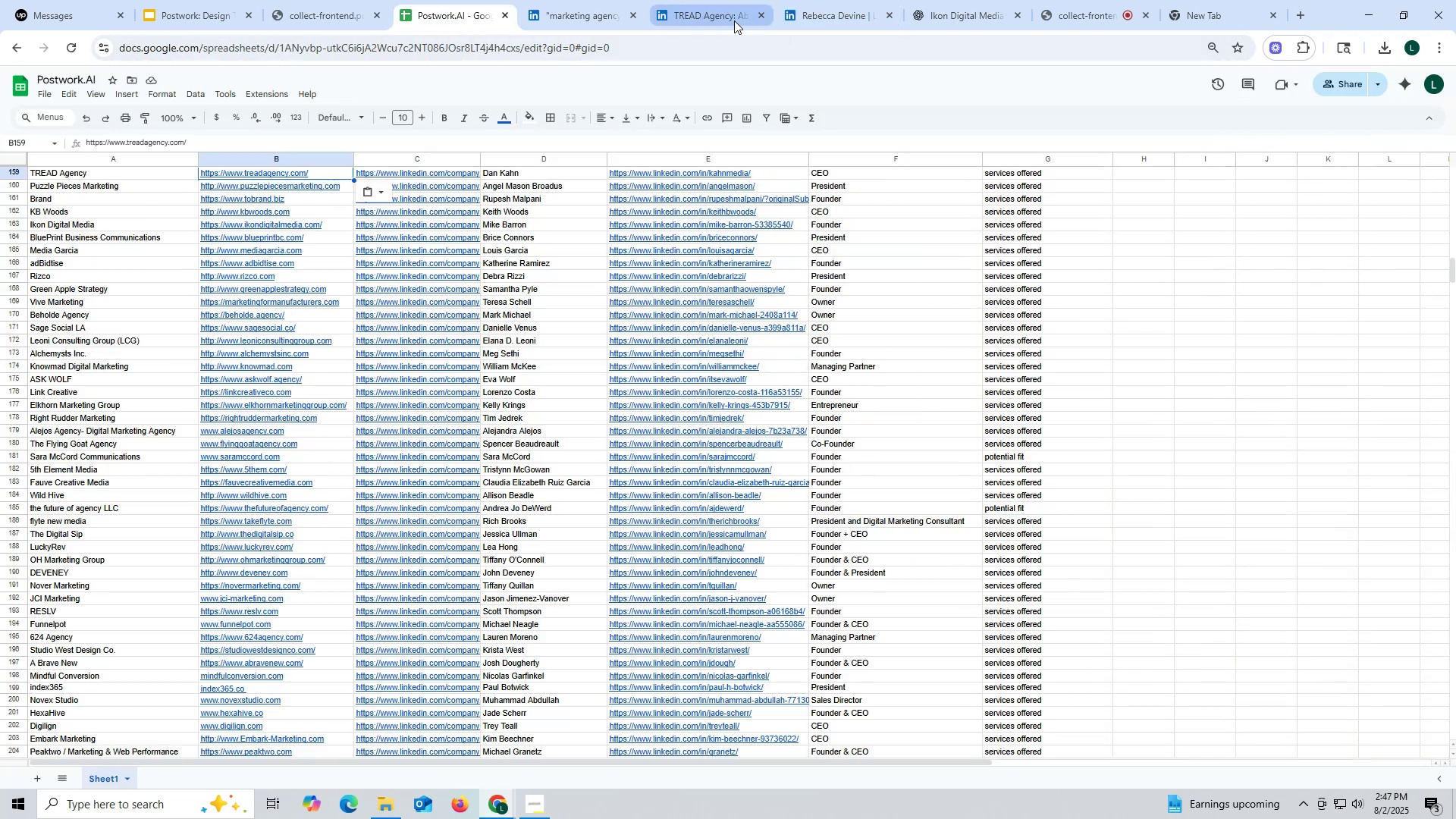 
double_click([758, 15])
 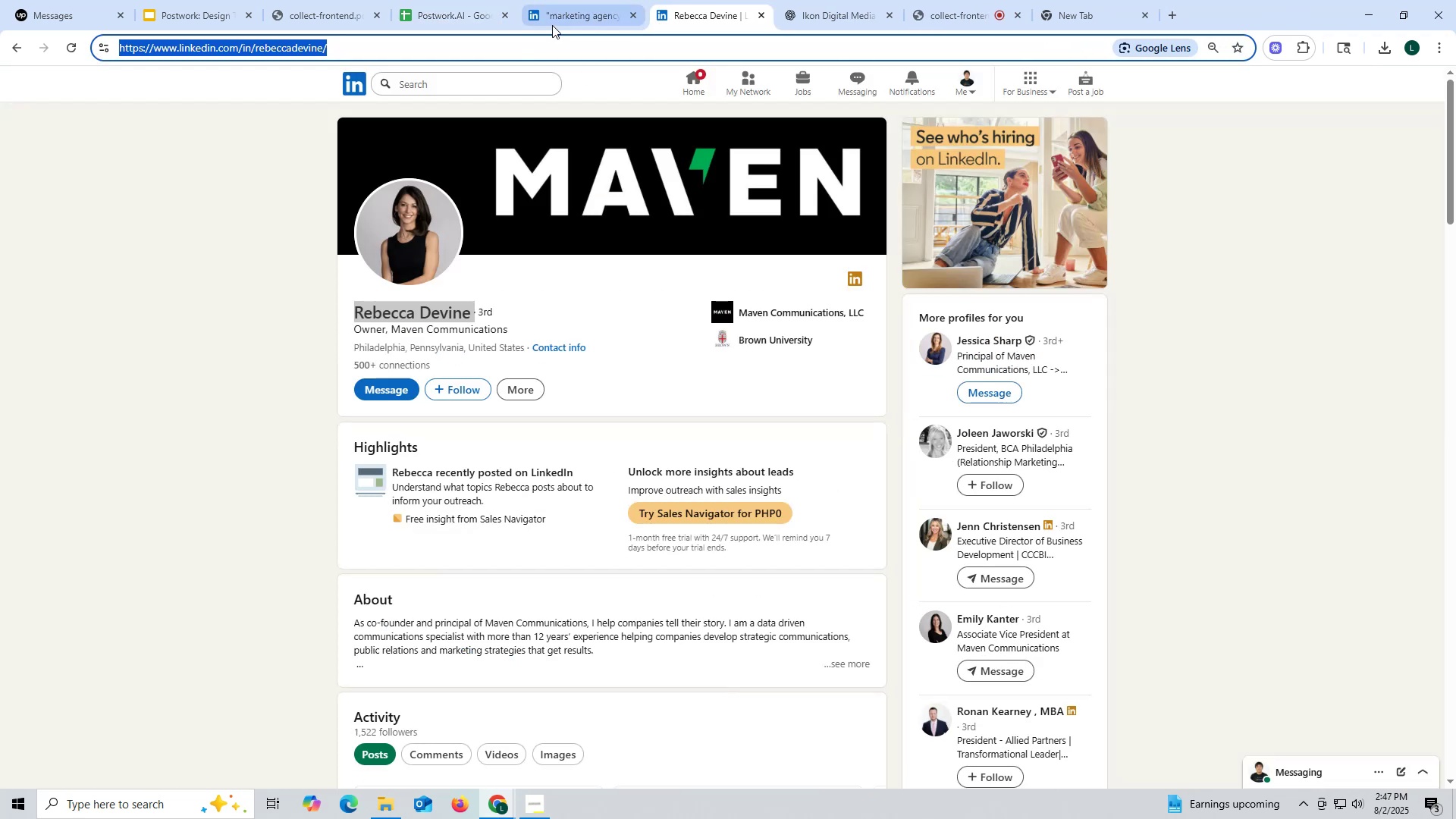 
left_click([554, 16])
 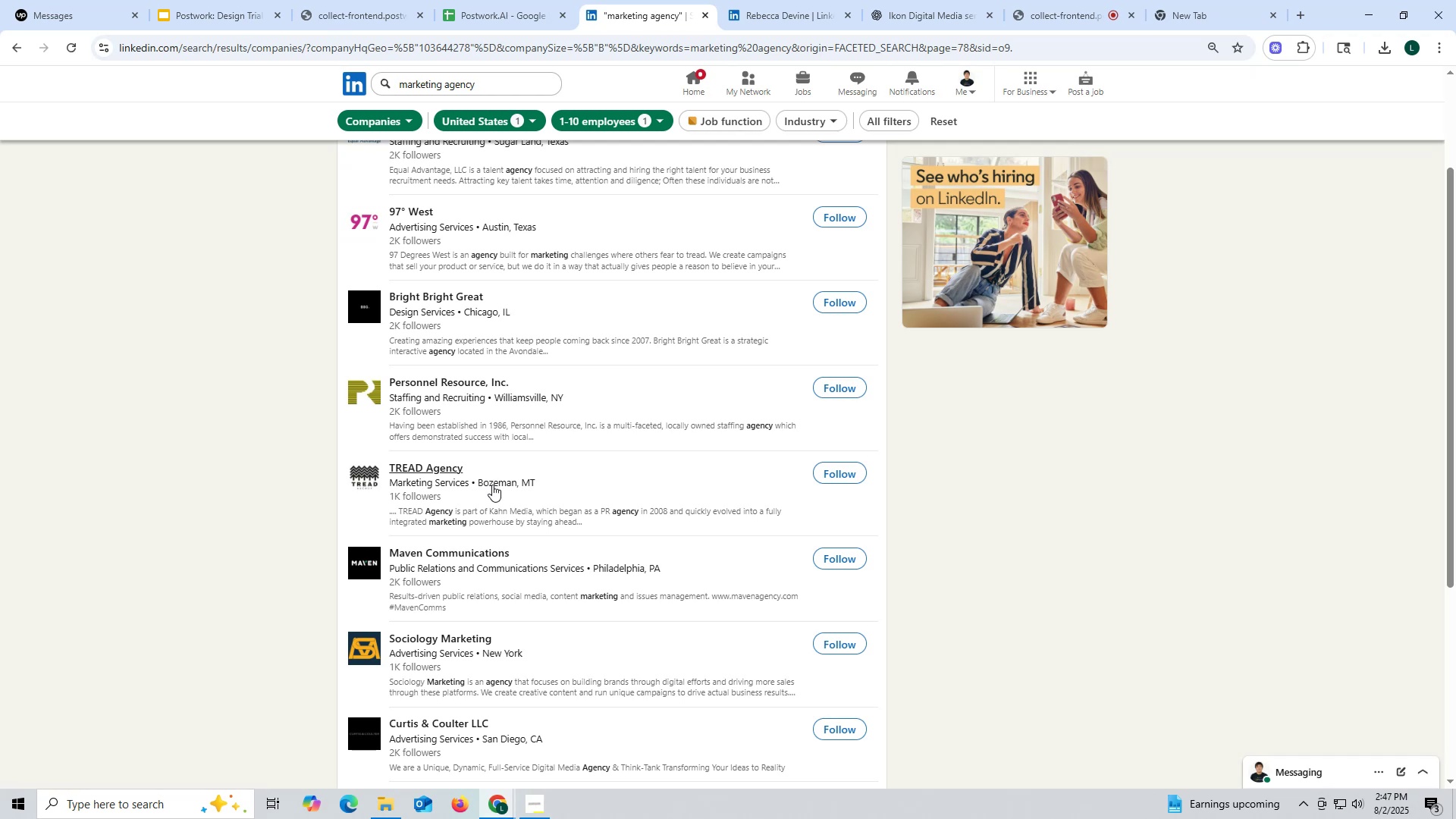 
scroll: coordinate [488, 529], scroll_direction: up, amount: 1.0
 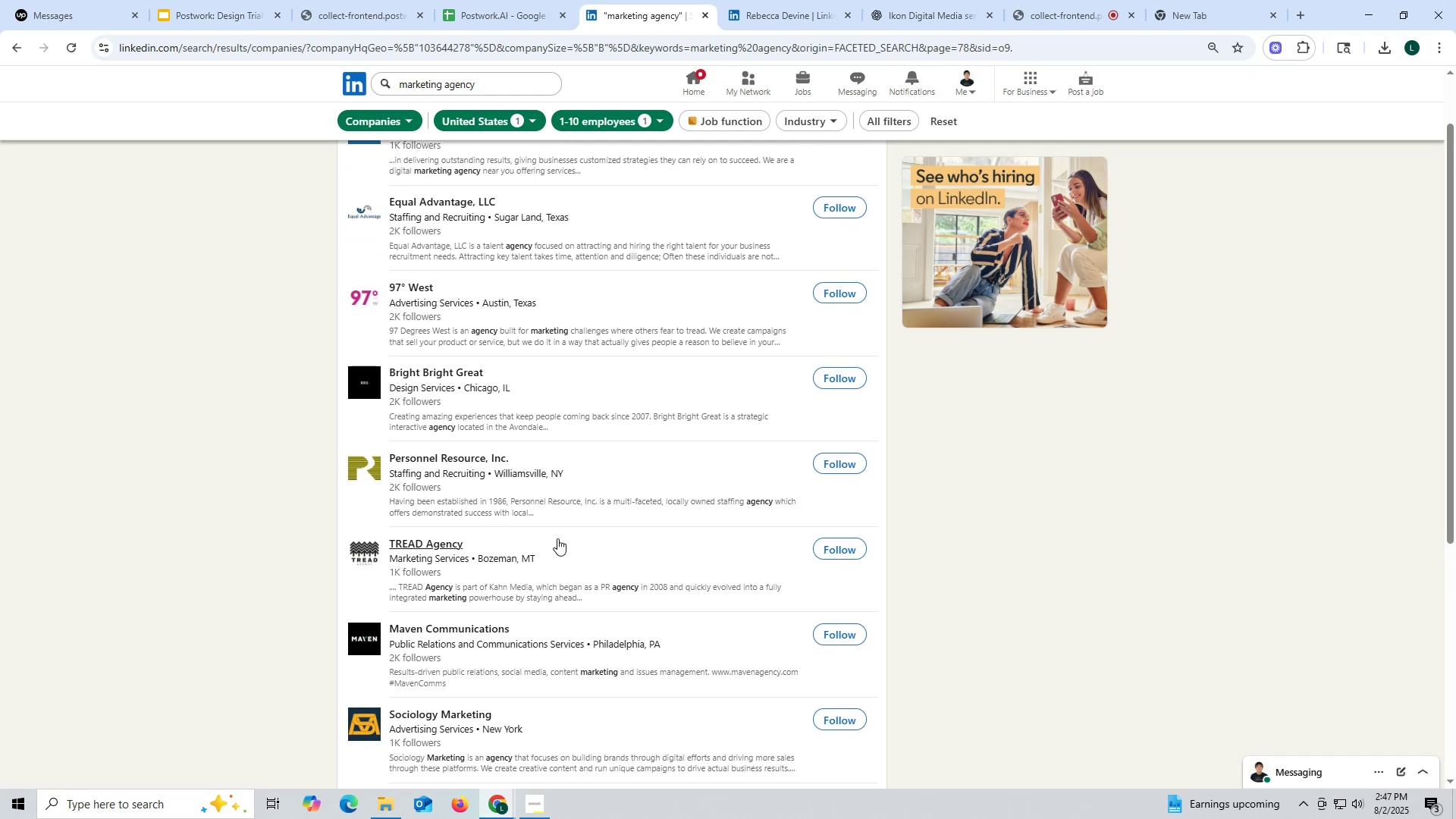 
wait(5.43)
 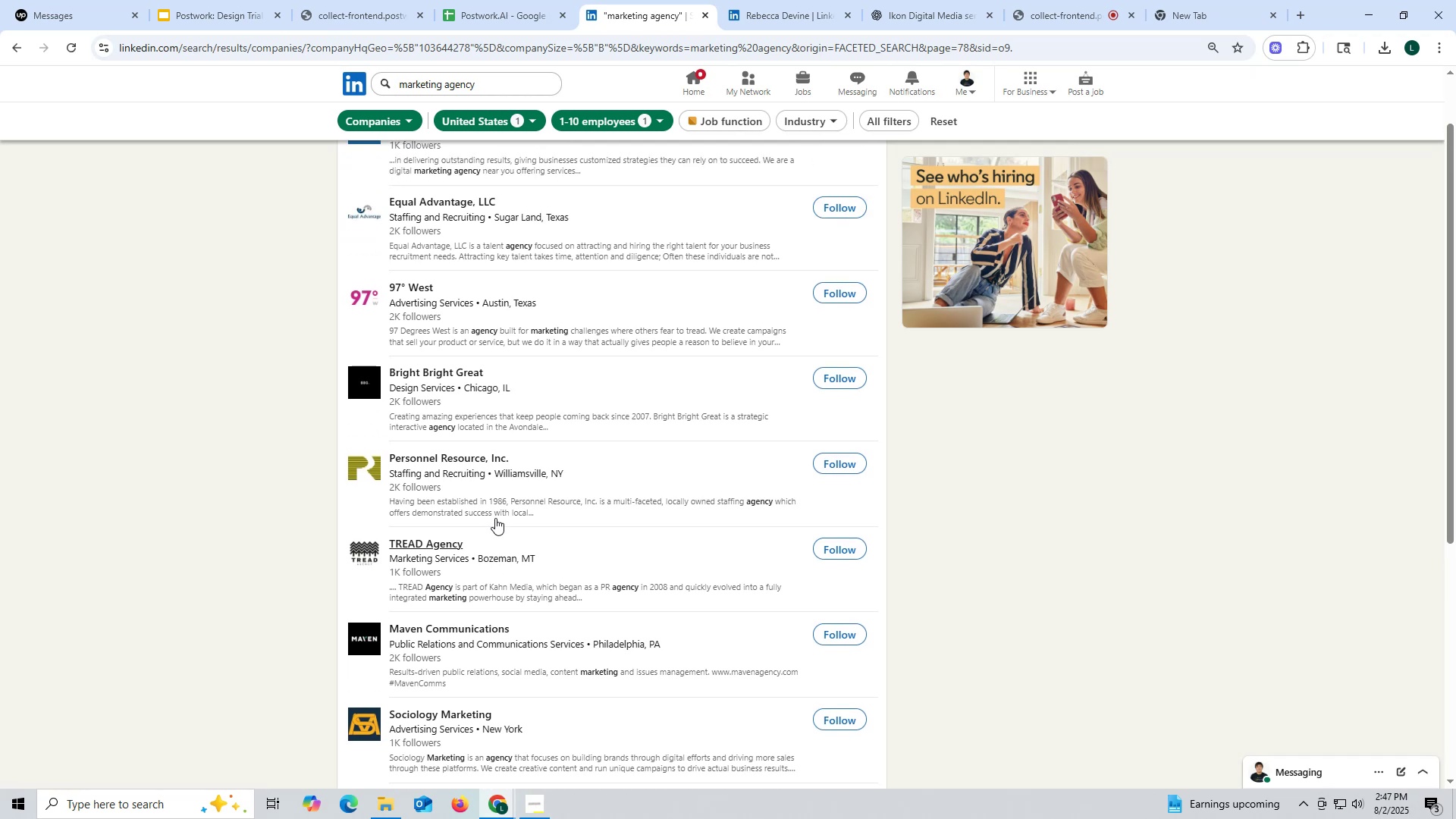 
scroll: coordinate [535, 500], scroll_direction: up, amount: 1.0
 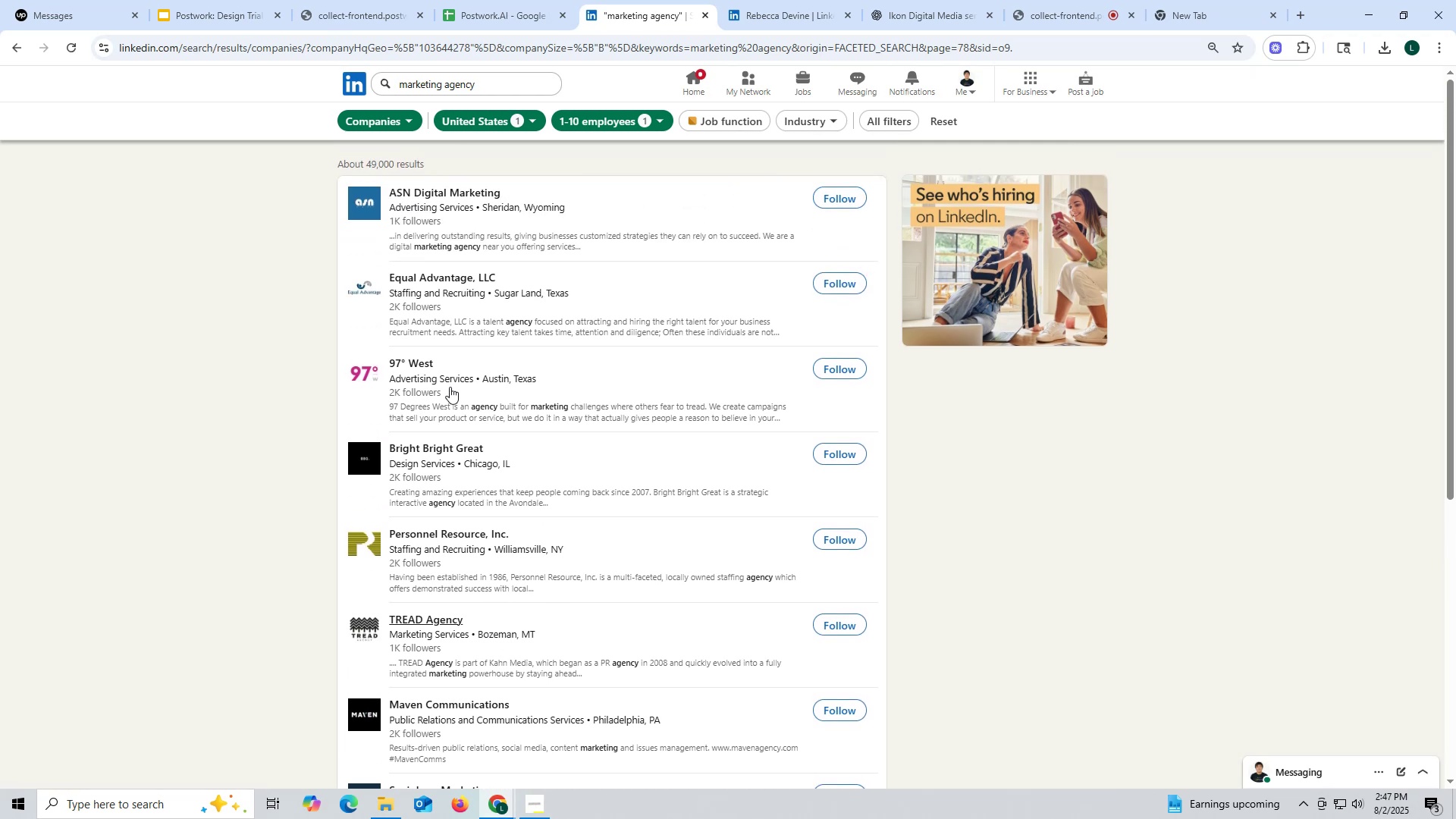 
right_click([418, 362])
 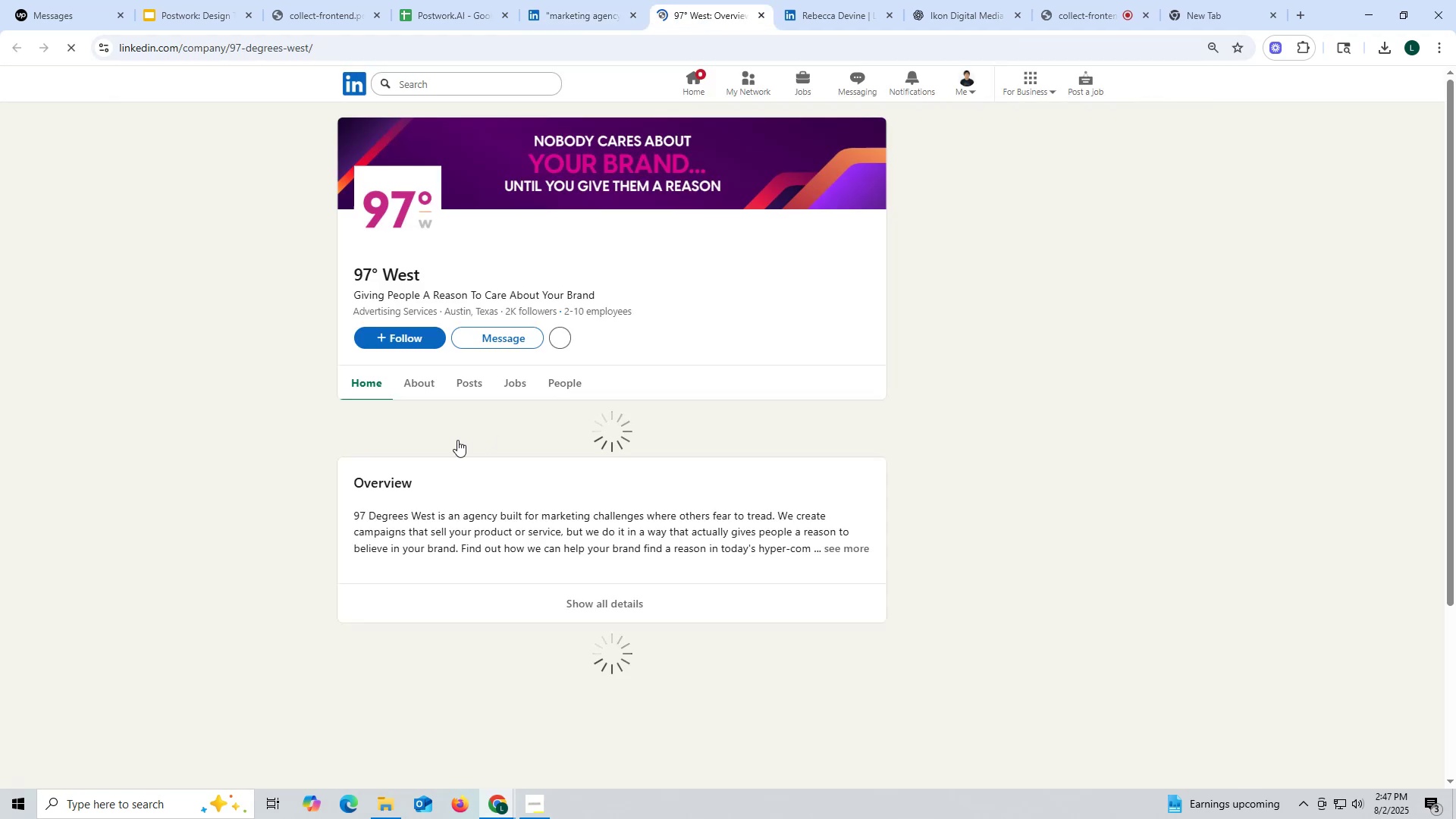 
left_click([464, 387])
 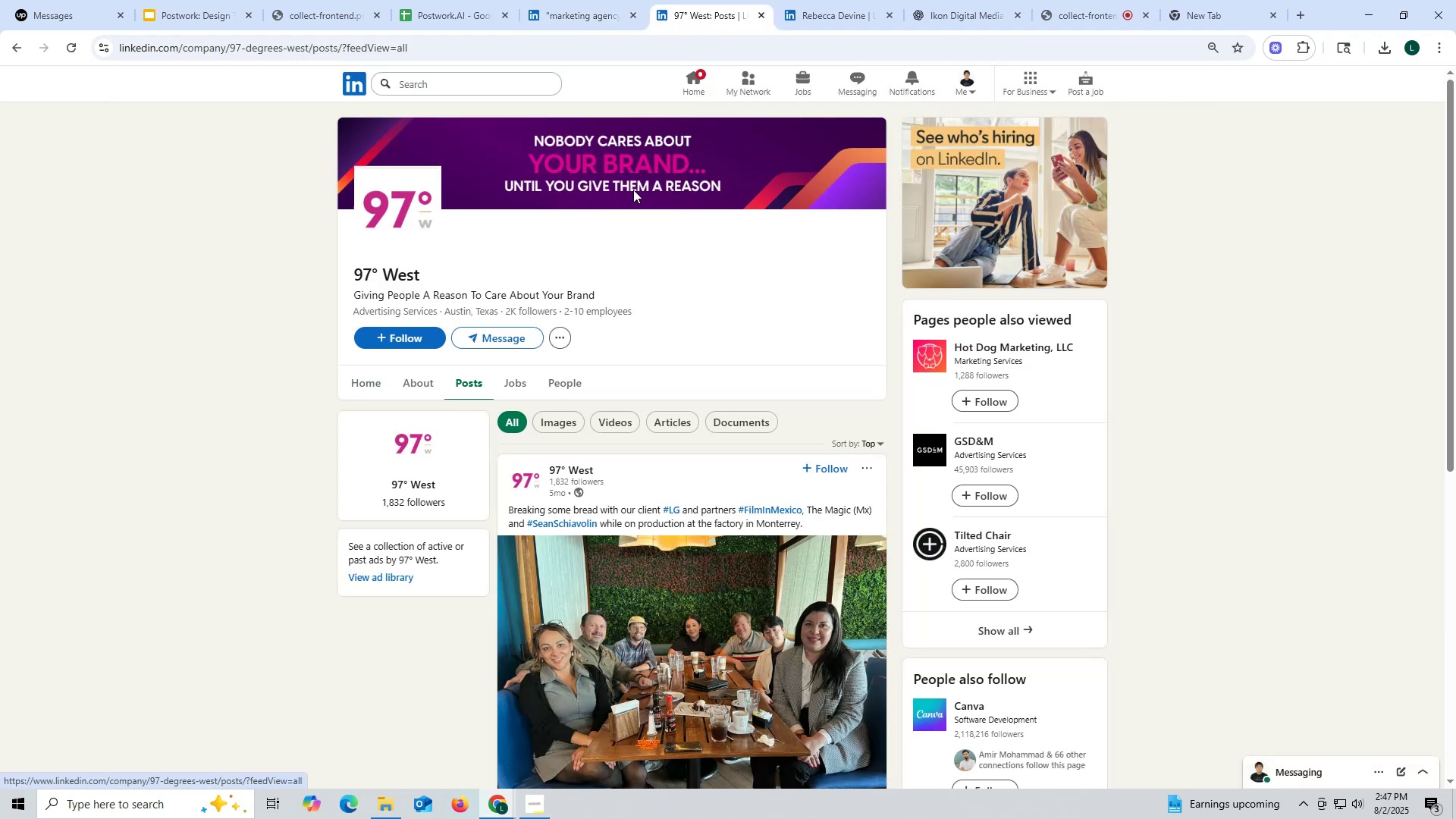 
left_click([762, 16])
 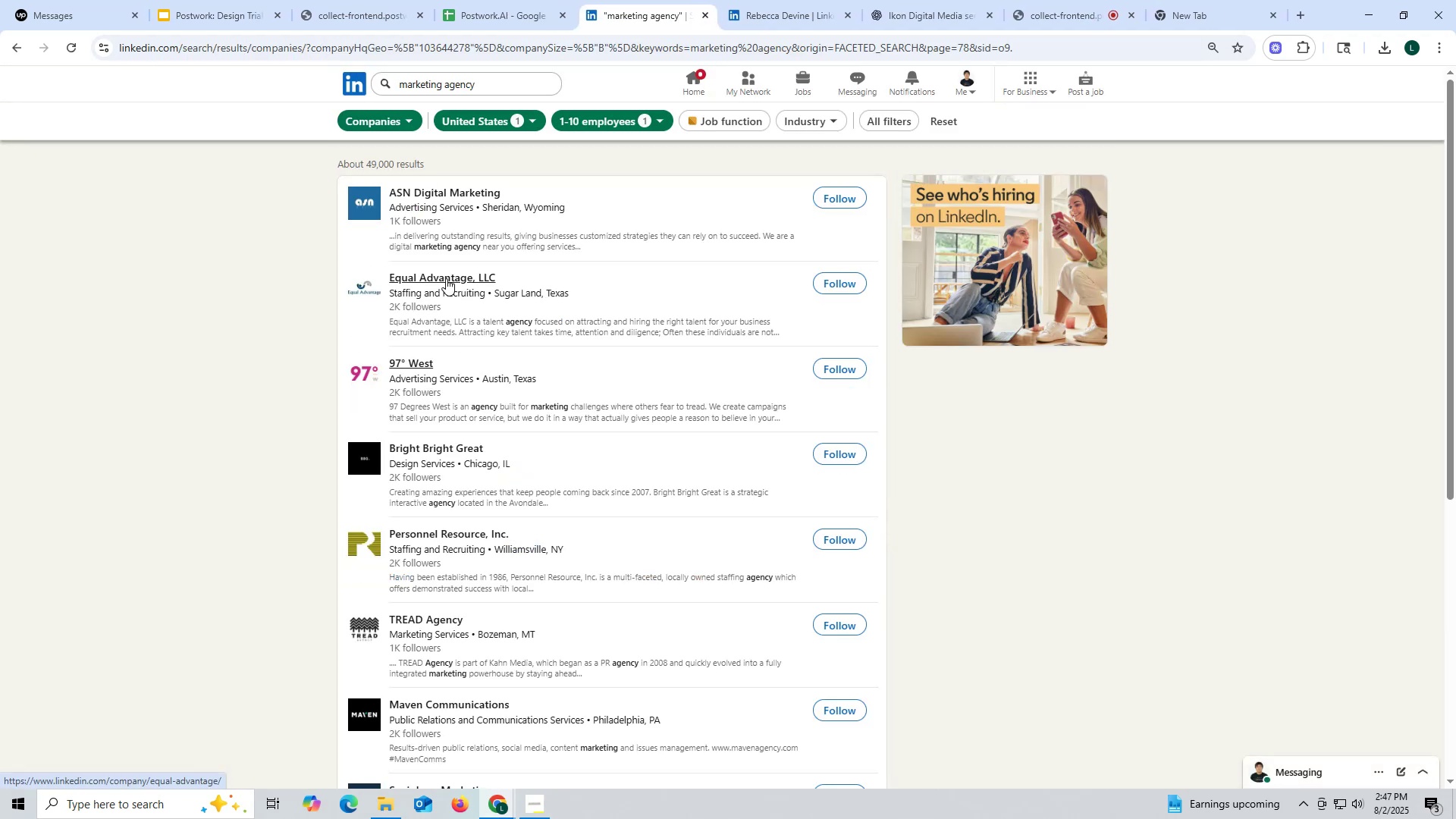 
right_click([446, 278])
 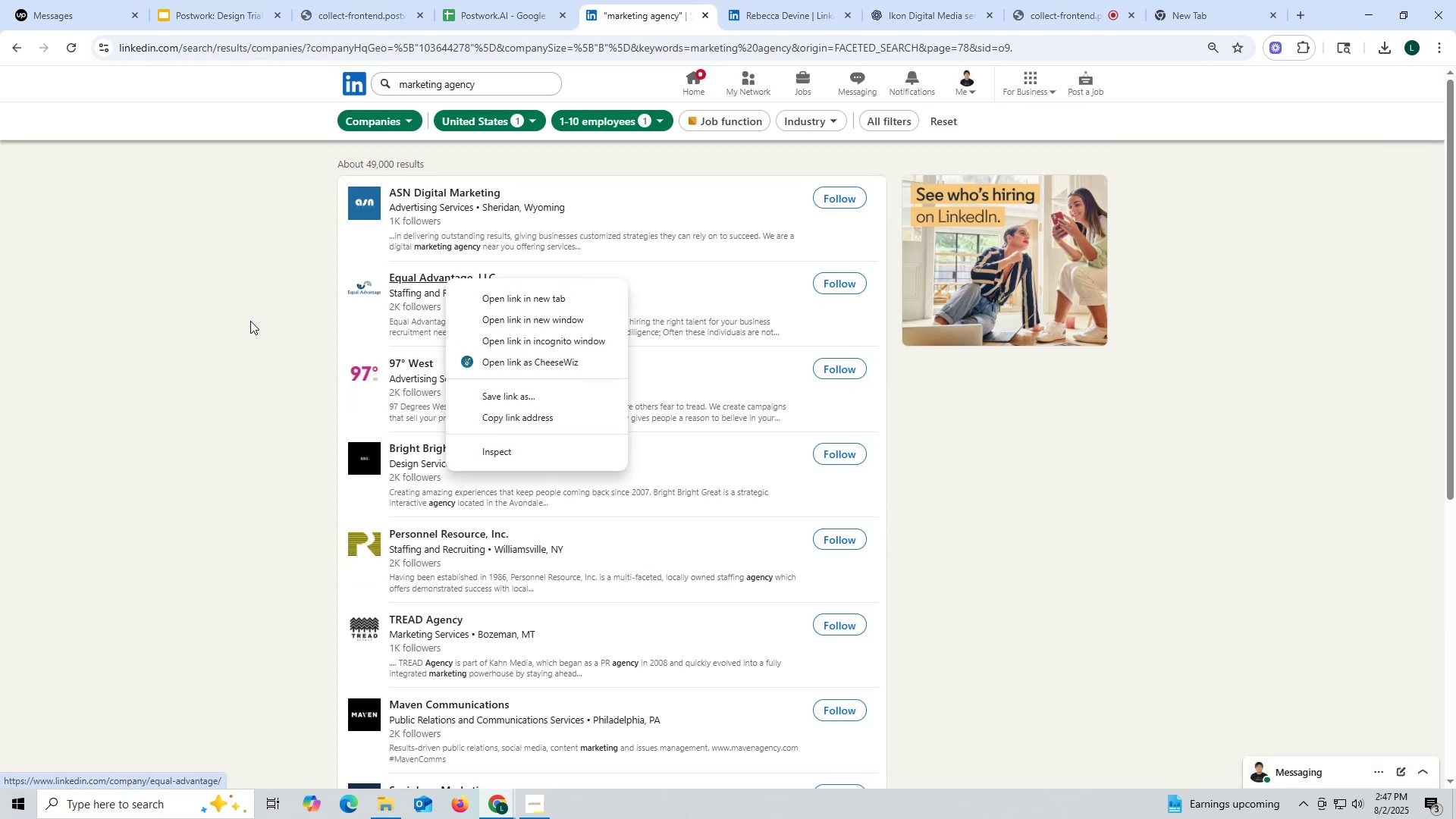 
left_click([250, 321])
 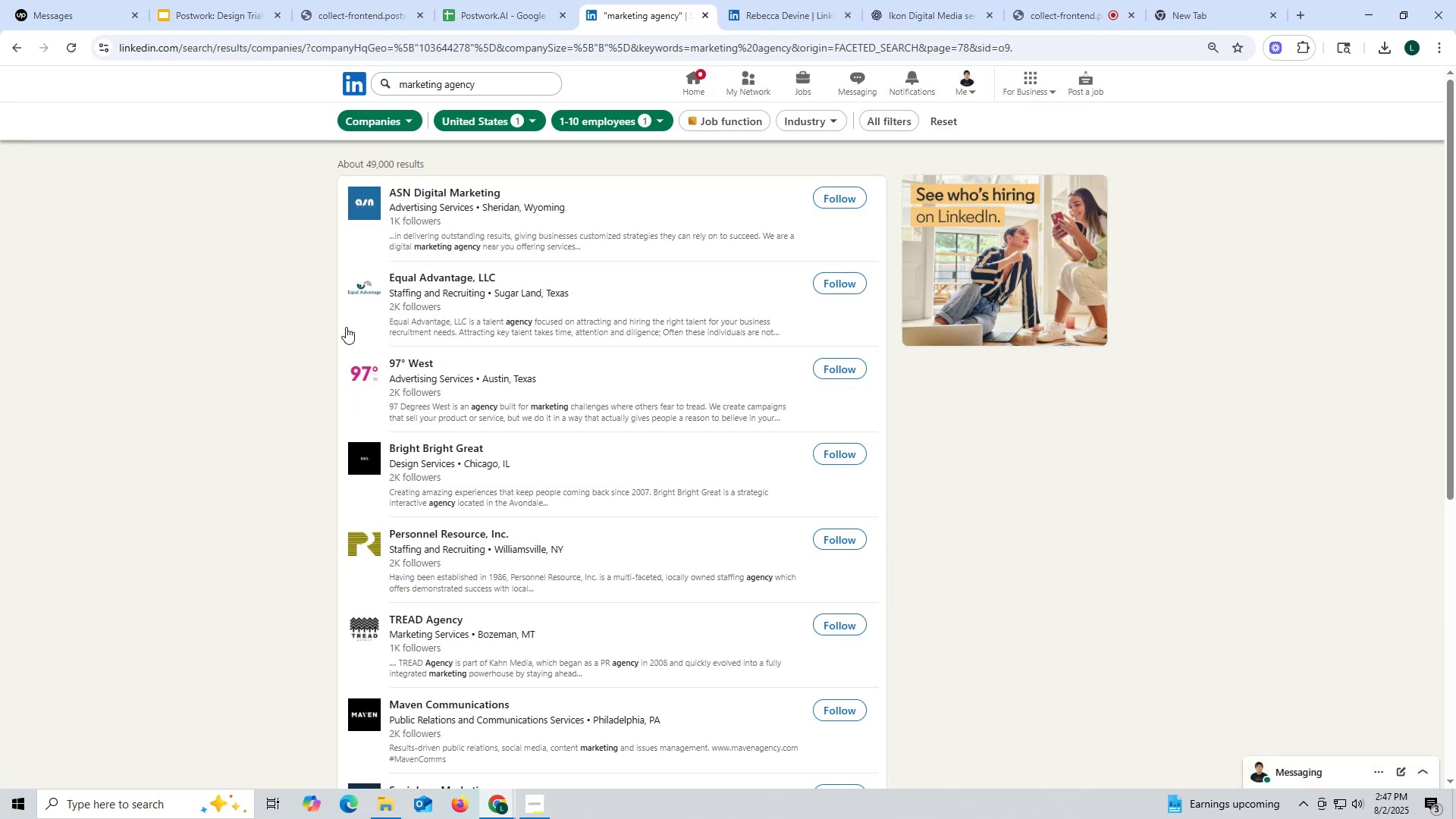 
scroll: coordinate [362, 289], scroll_direction: up, amount: 1.0
 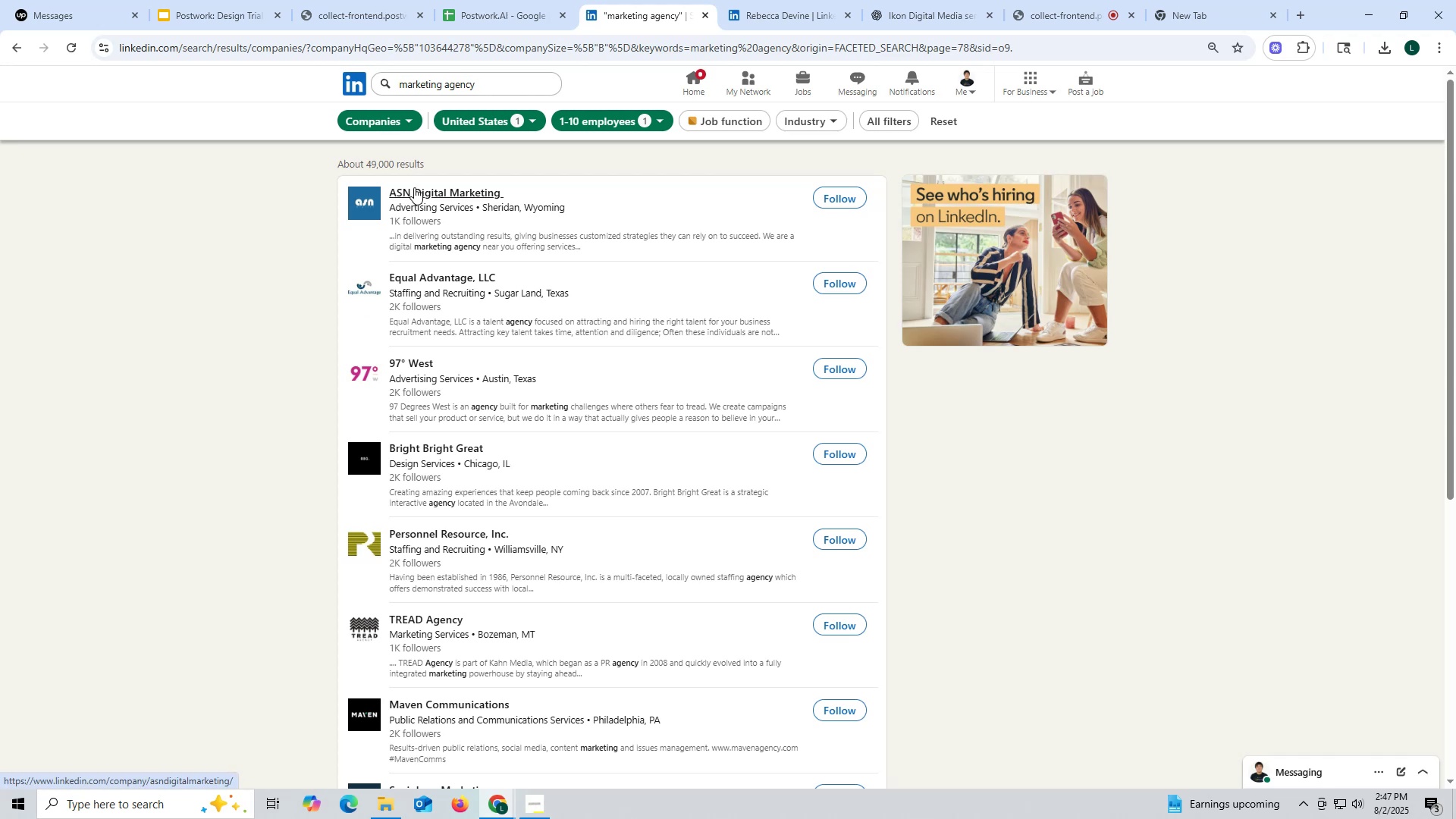 
right_click([415, 187])
 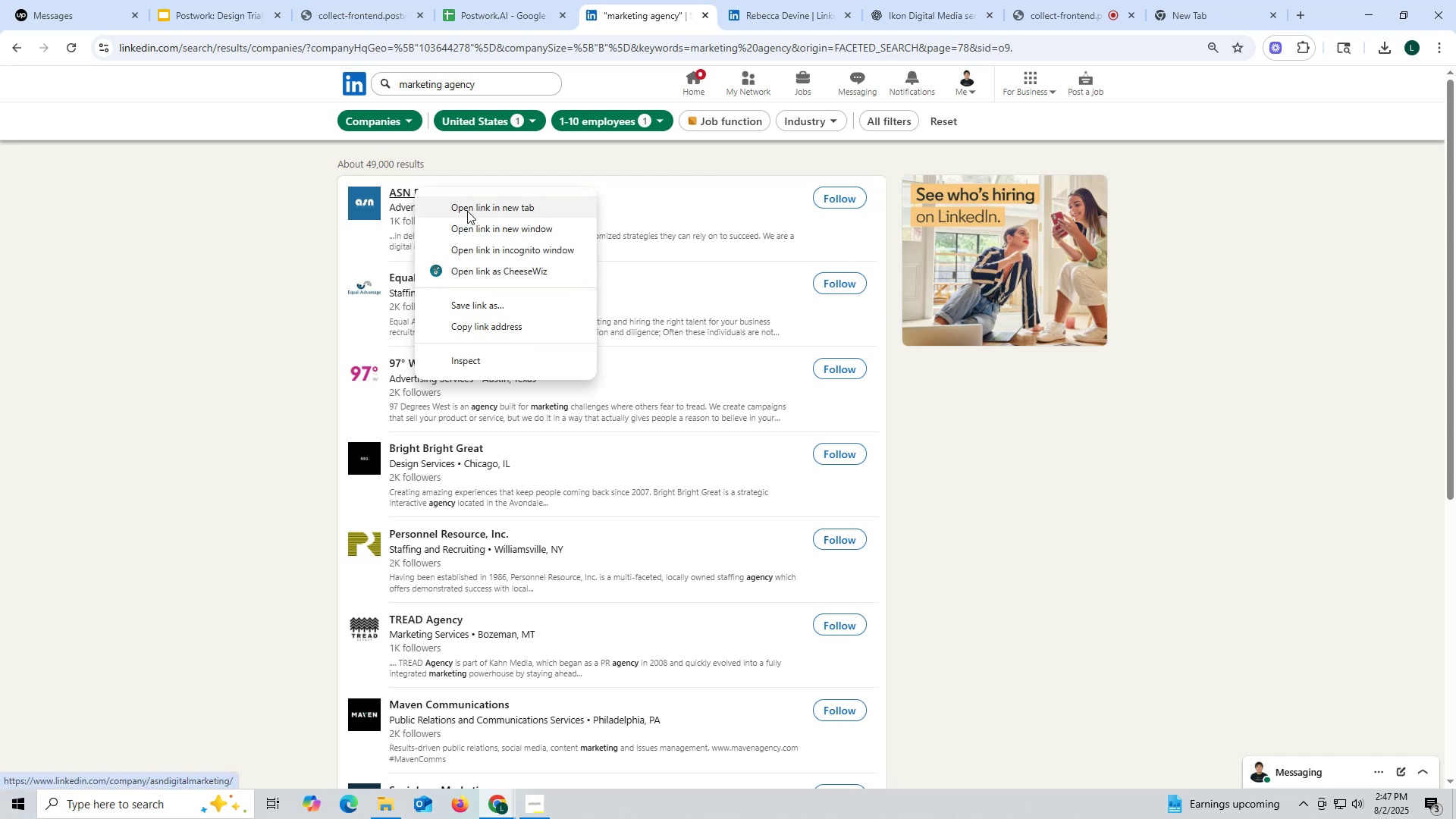 
left_click([467, 211])
 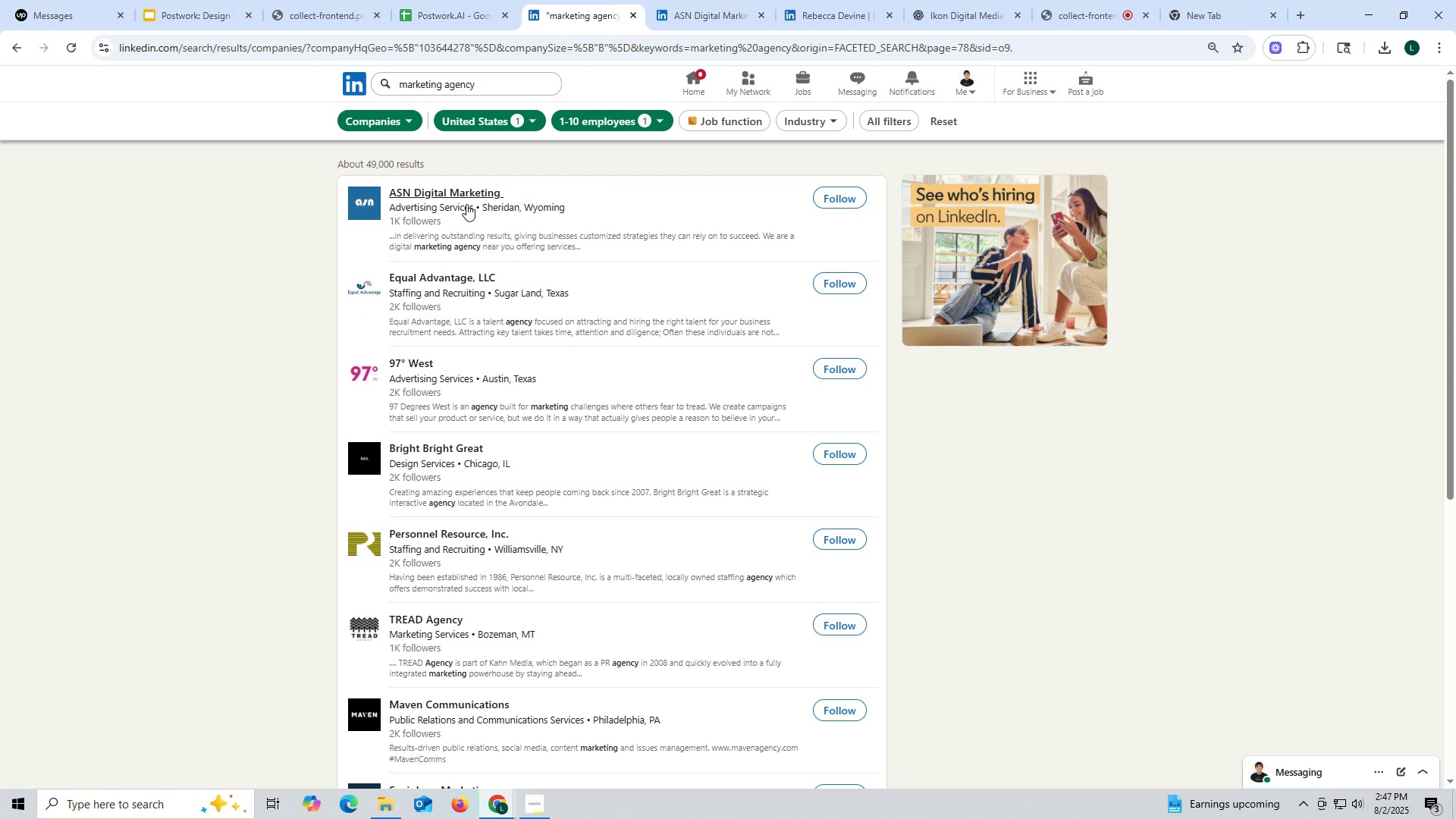 
wait(9.3)
 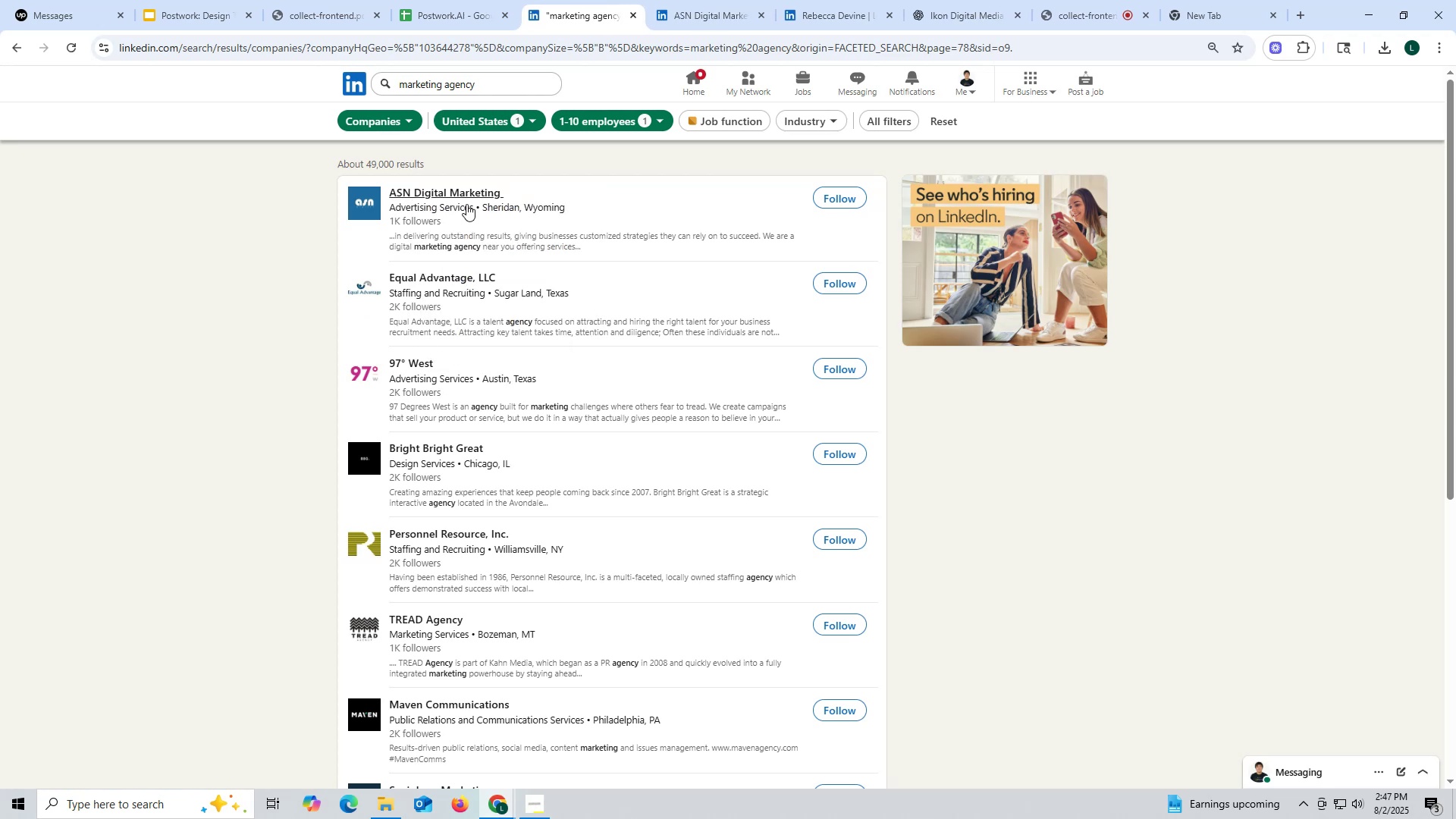 
left_click([689, 17])
 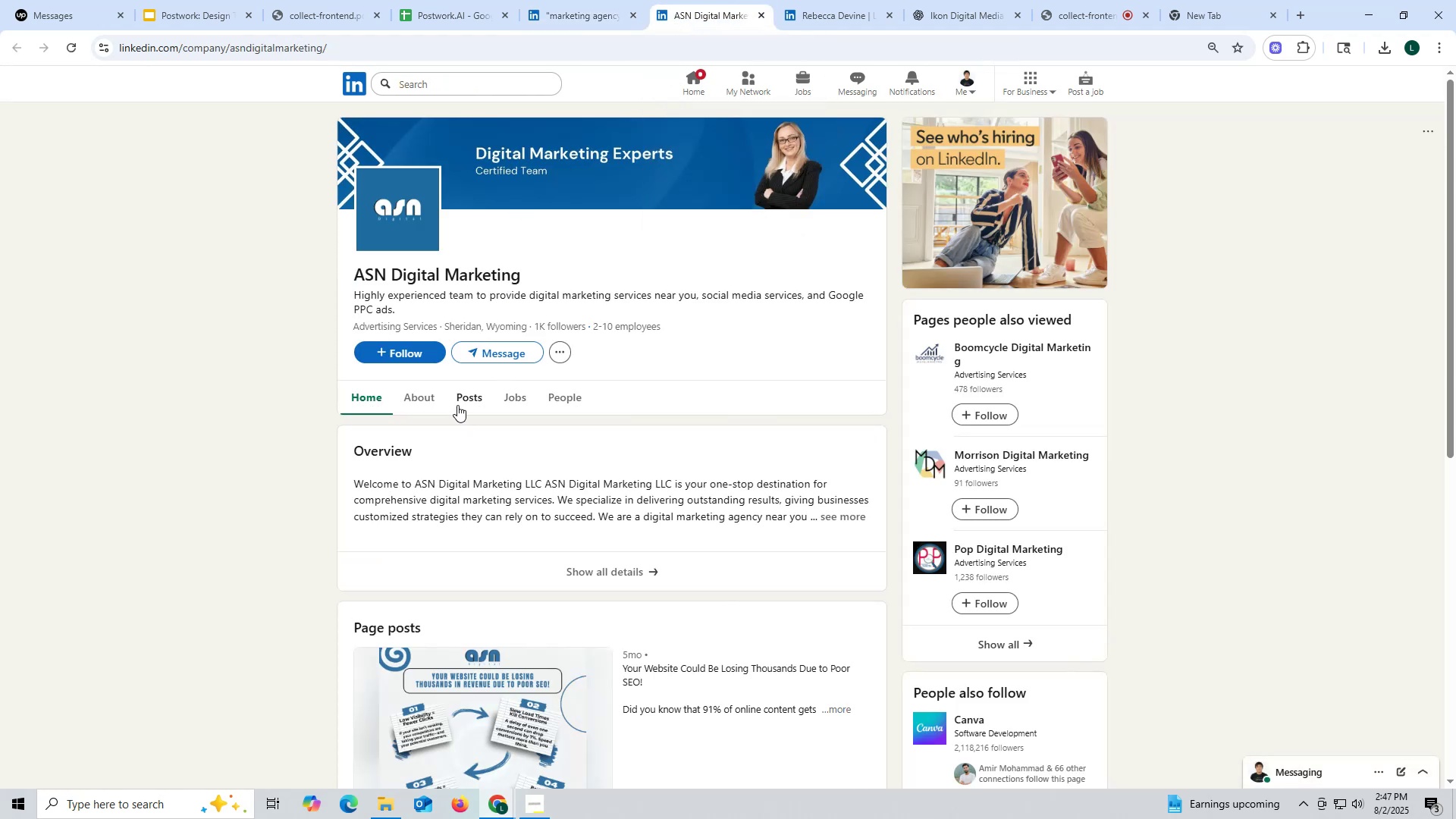 
wait(9.69)
 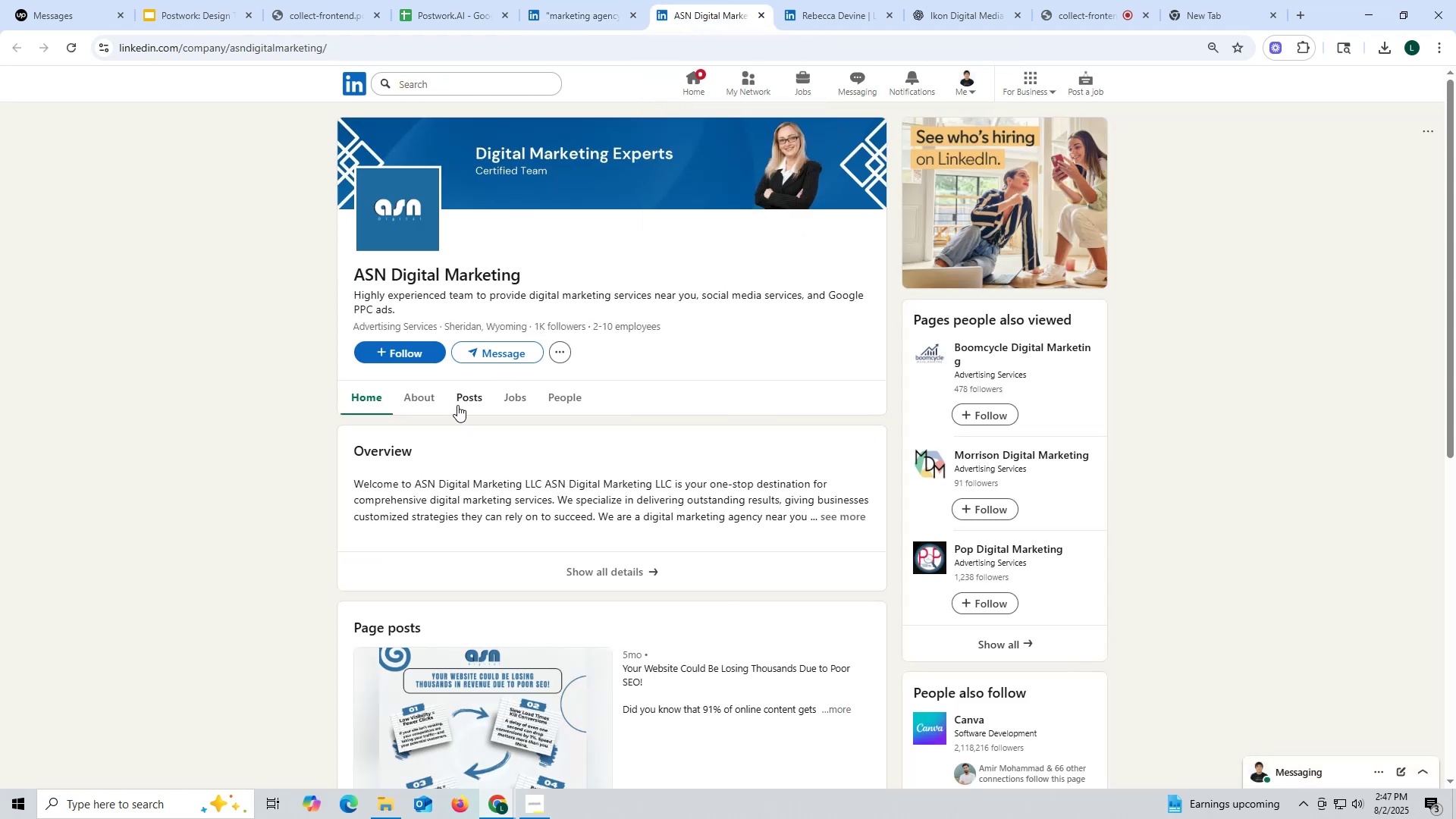 
left_click([482, 401])
 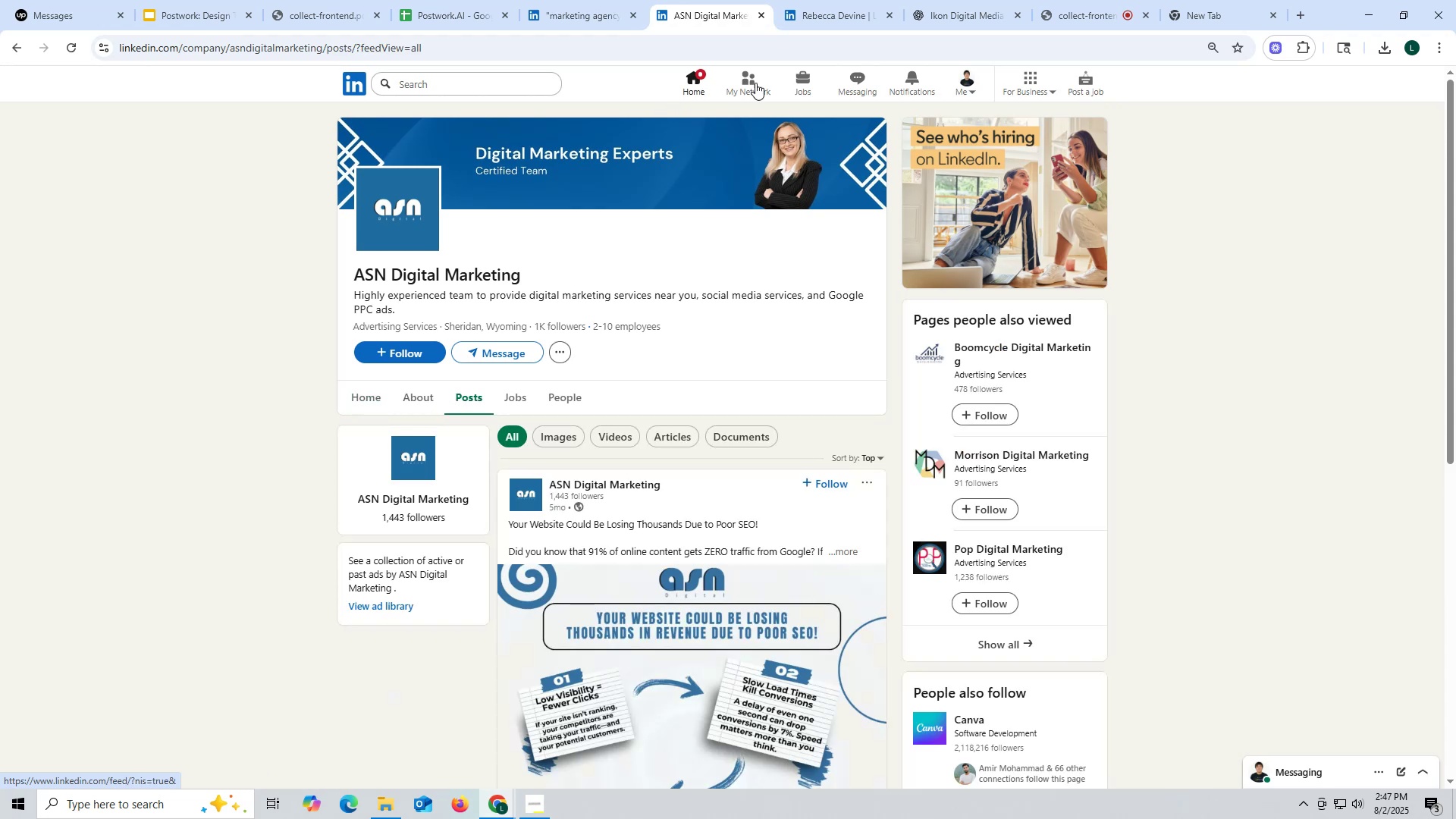 
left_click([761, 12])
 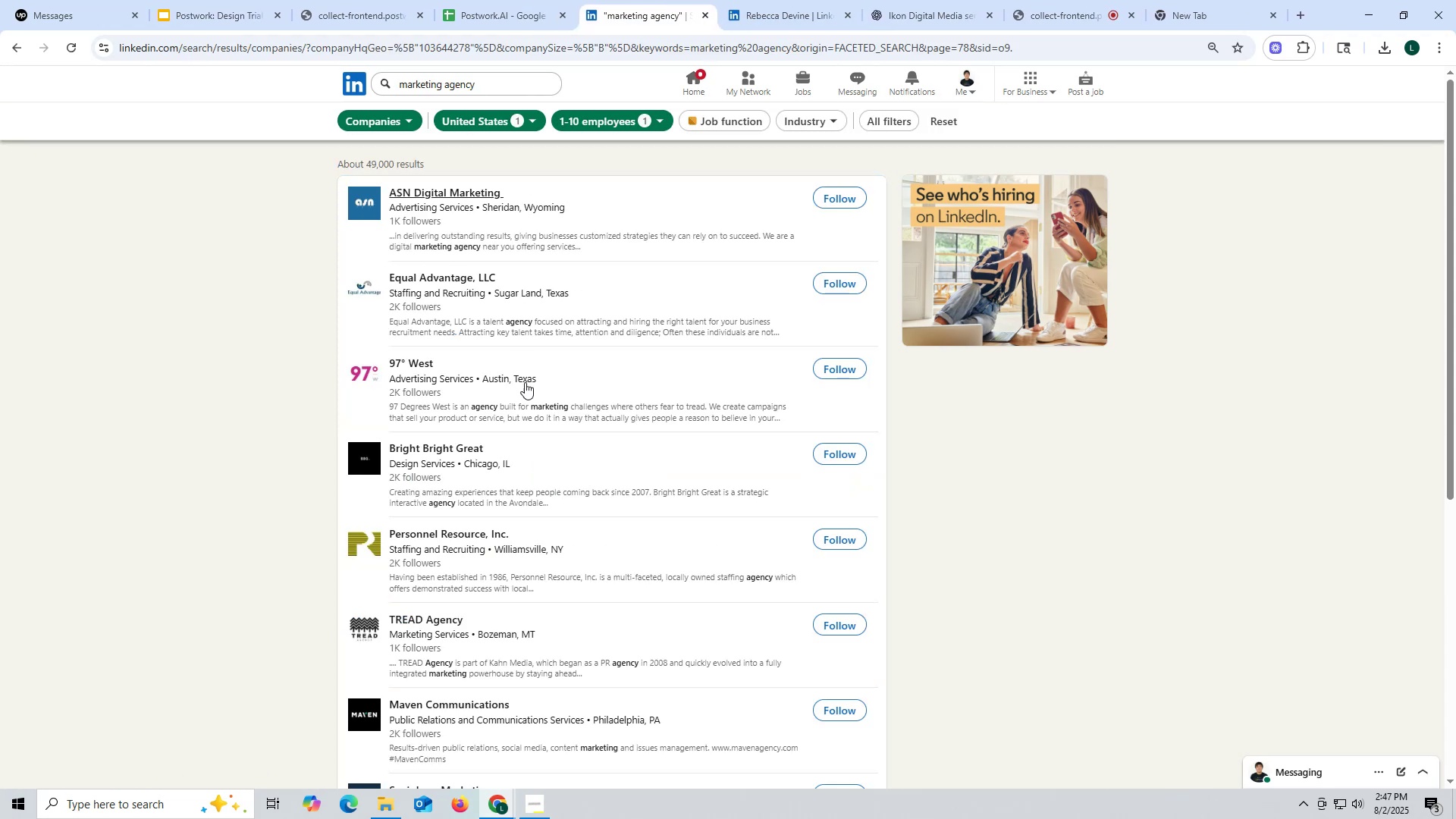 
scroll: coordinate [578, 410], scroll_direction: down, amount: 19.0
 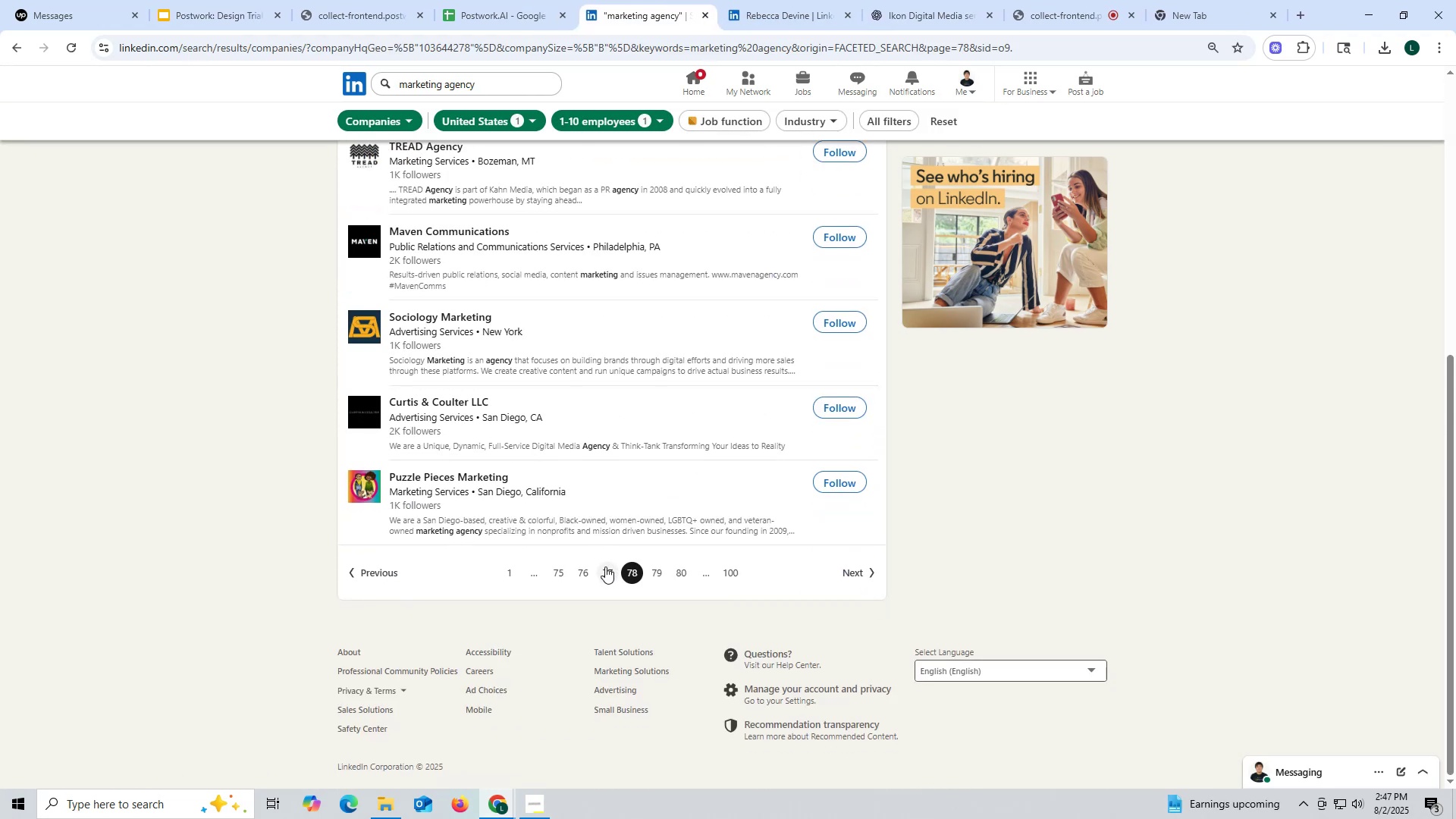 
left_click([605, 567])
 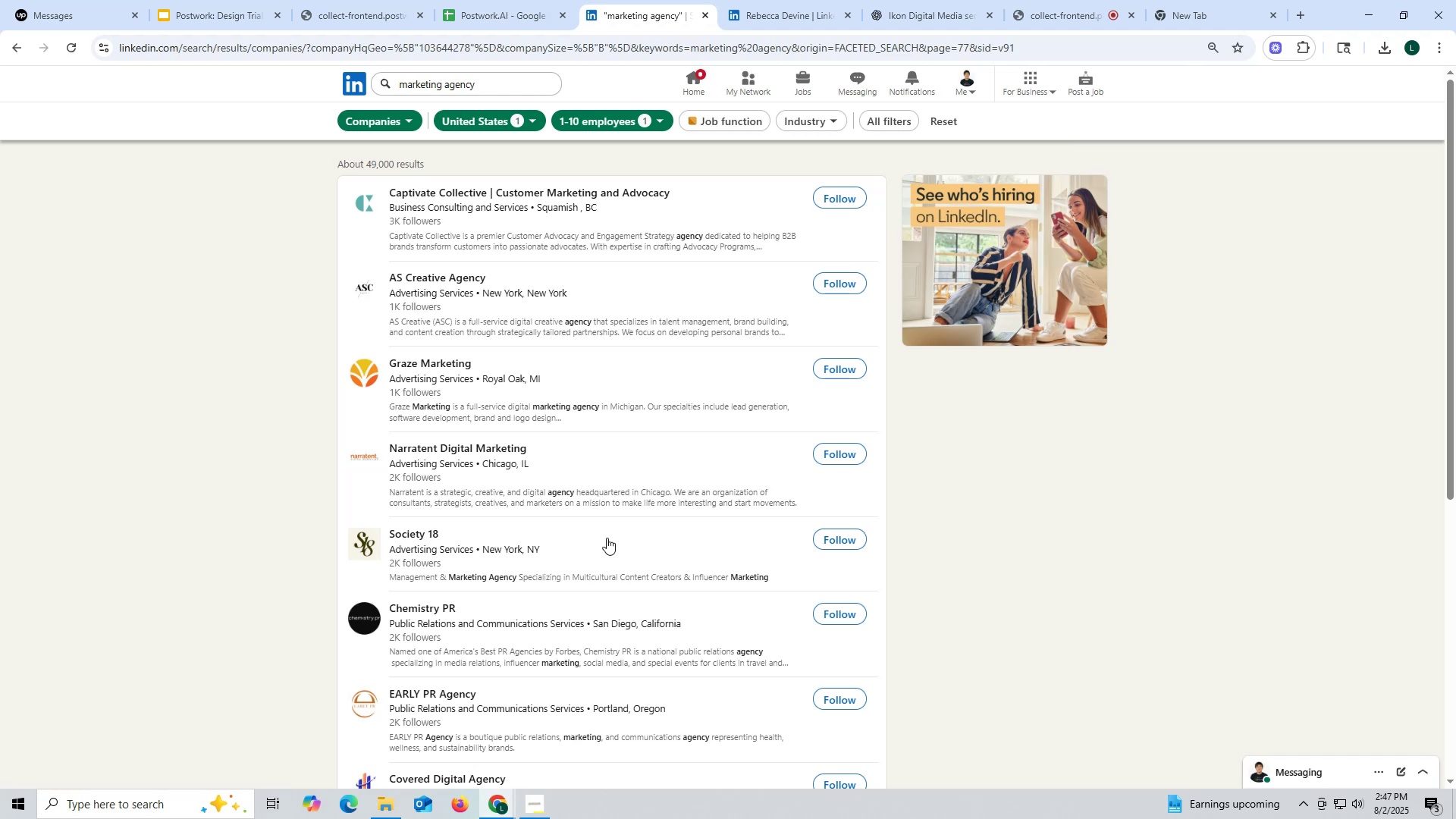 
scroll: coordinate [607, 535], scroll_direction: down, amount: 6.0
 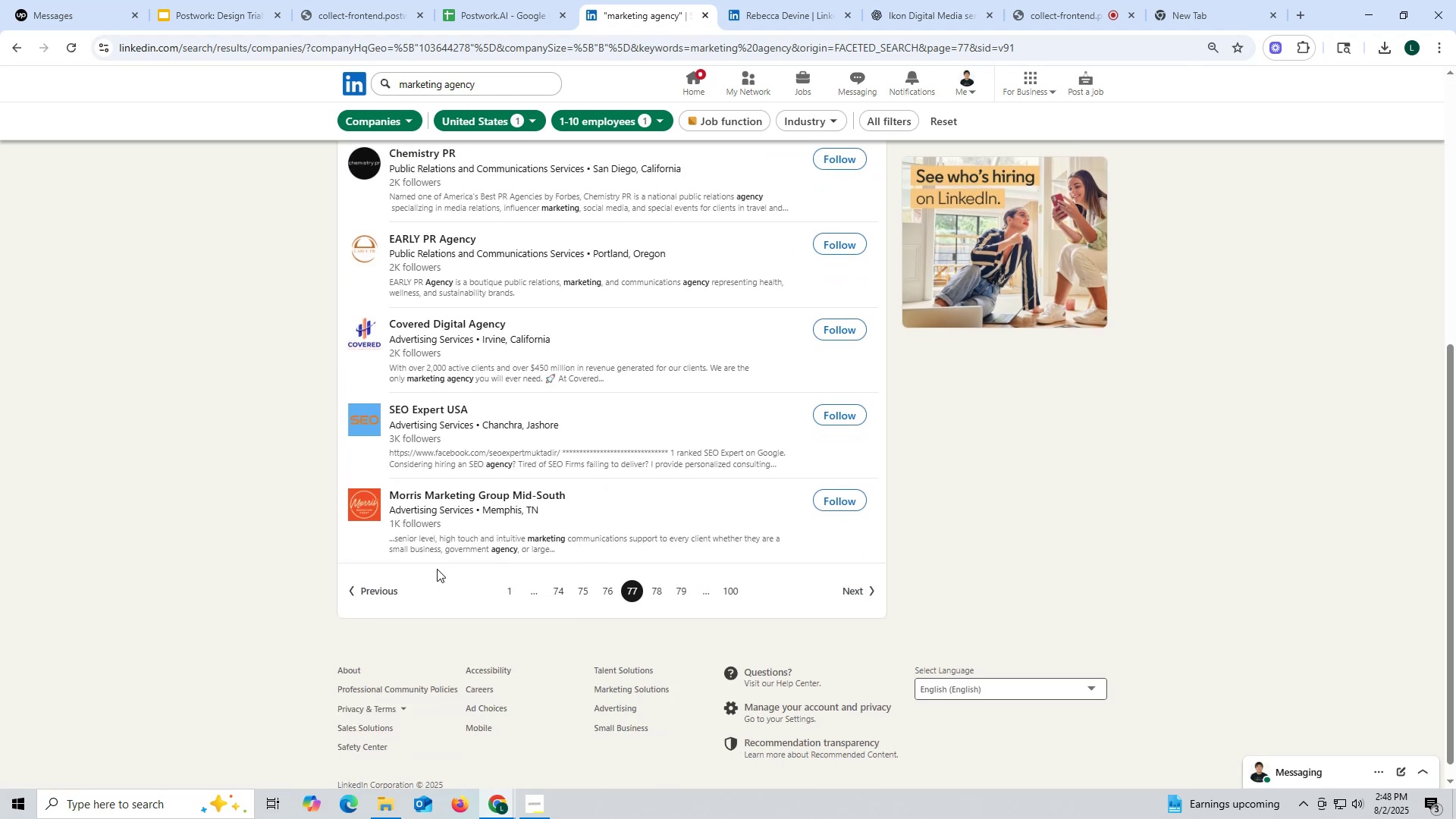 
wait(6.88)
 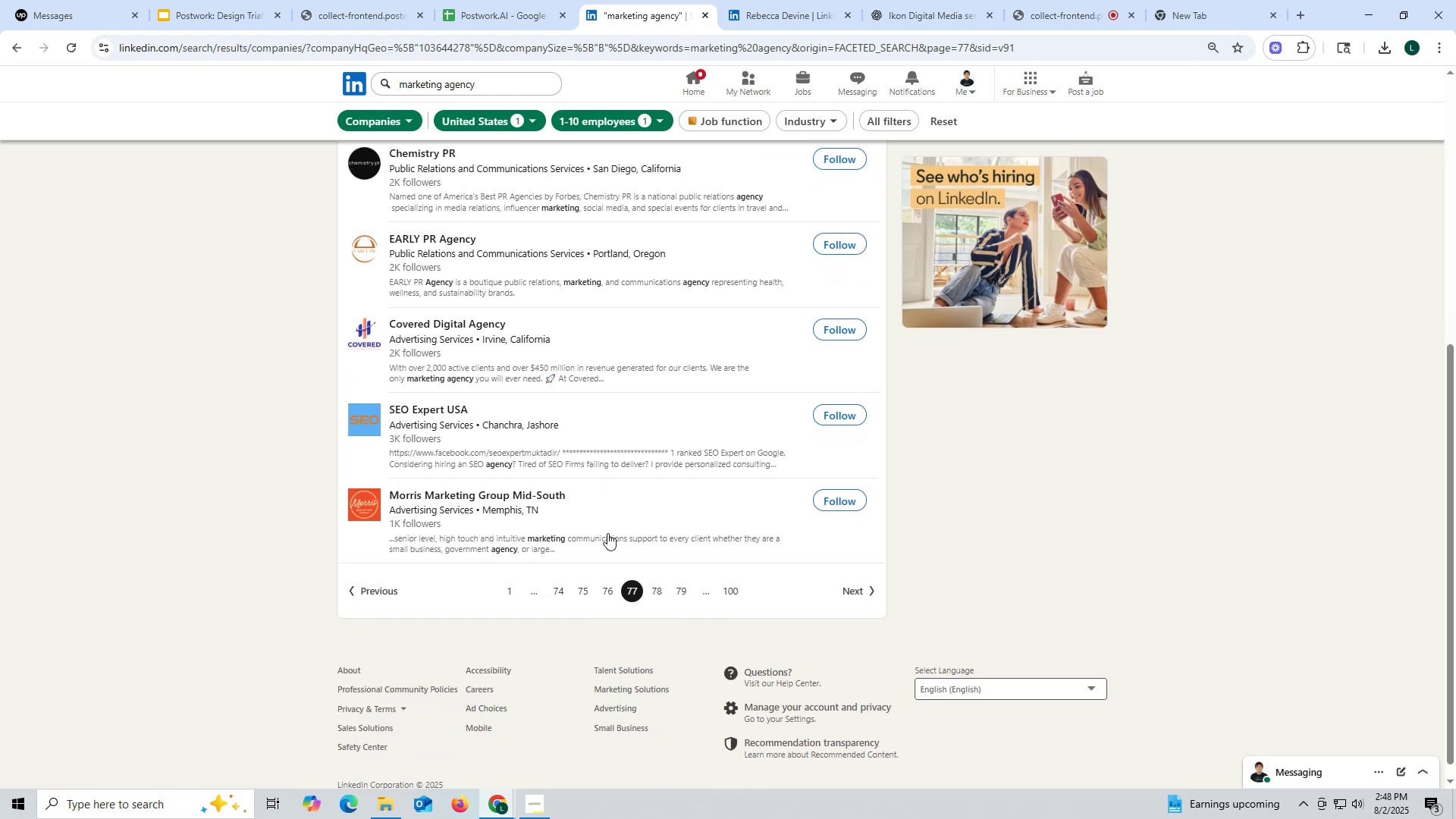 
right_click([424, 494])
 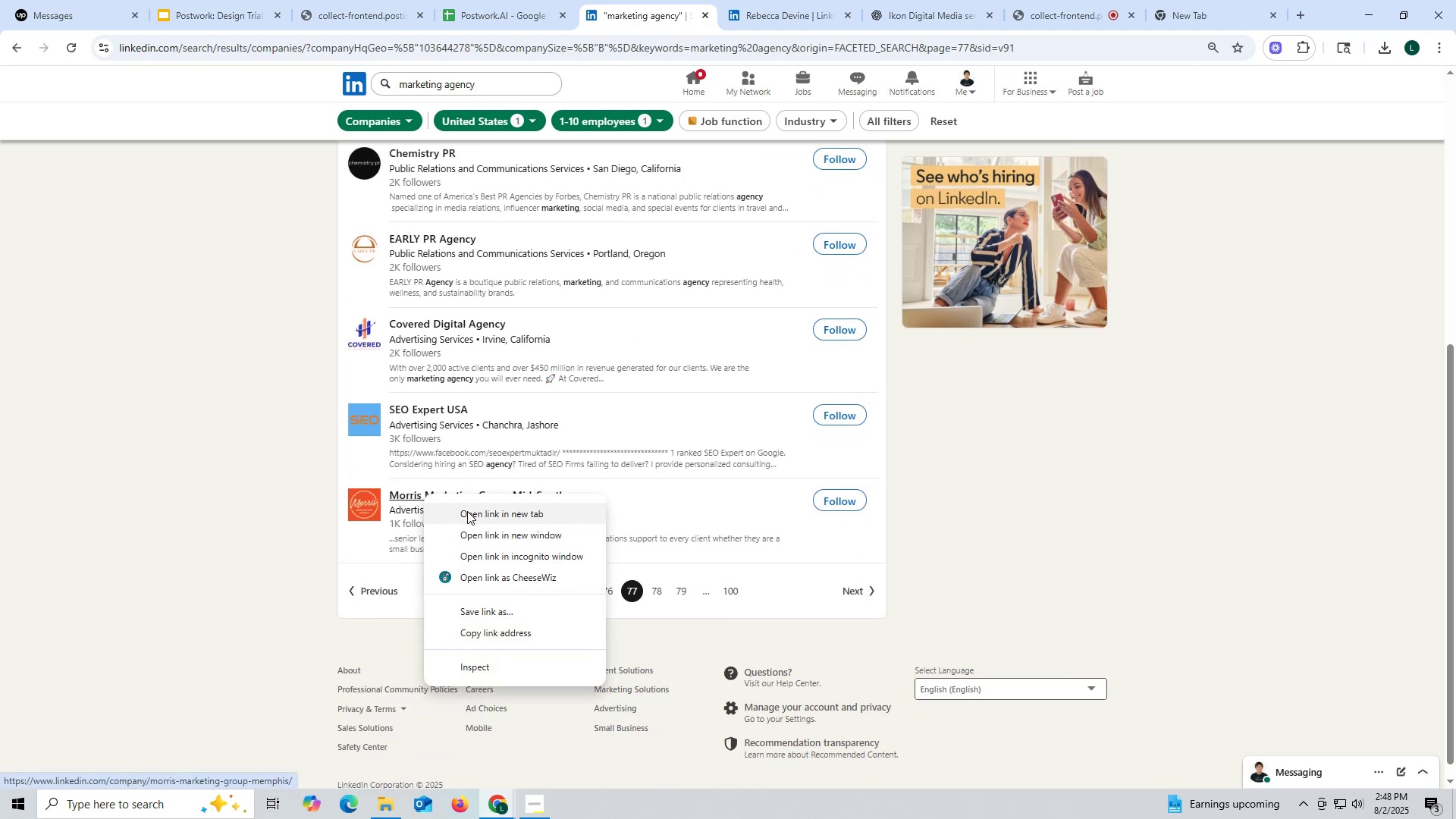 
left_click([467, 511])
 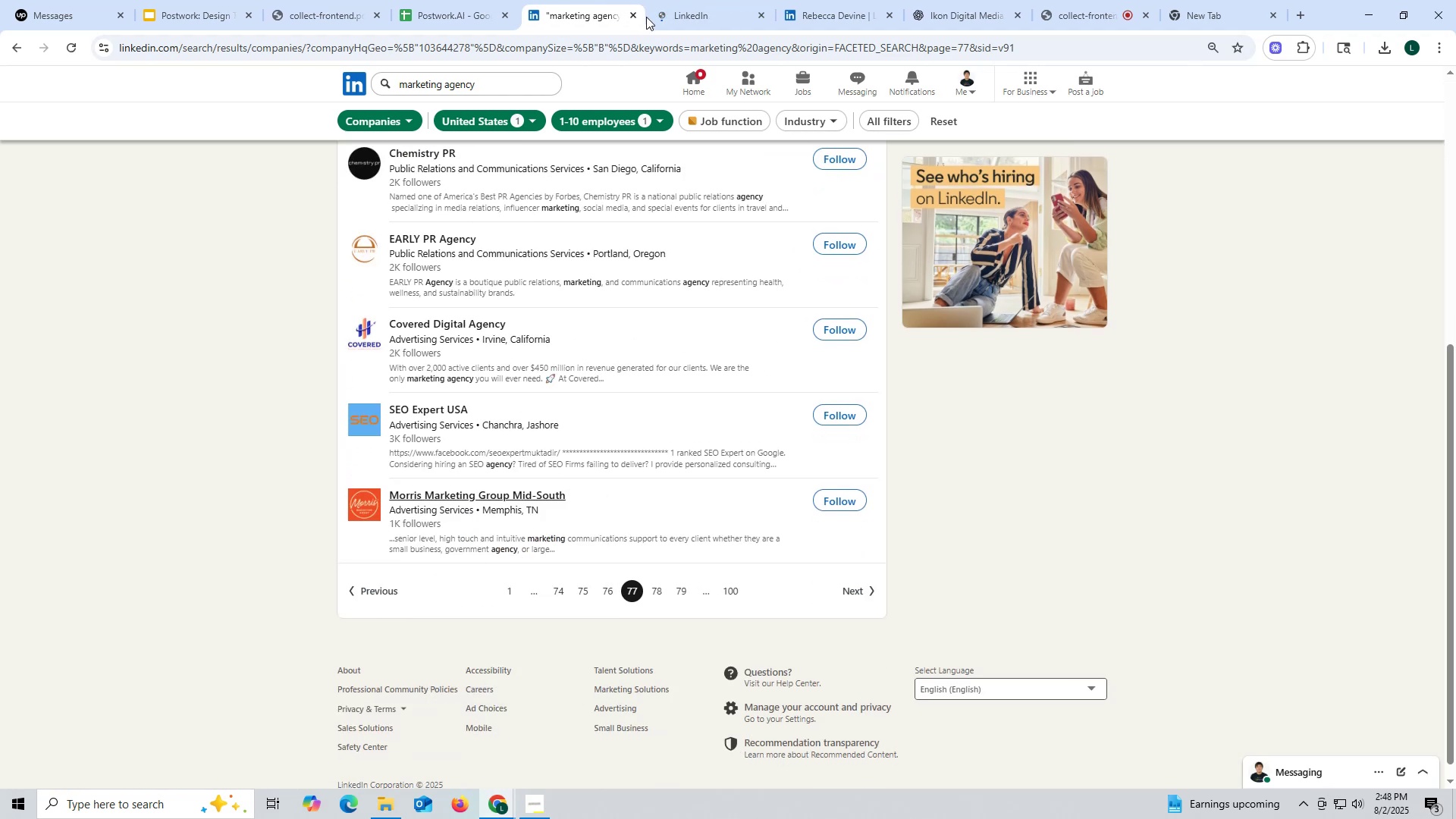 
left_click([667, 12])
 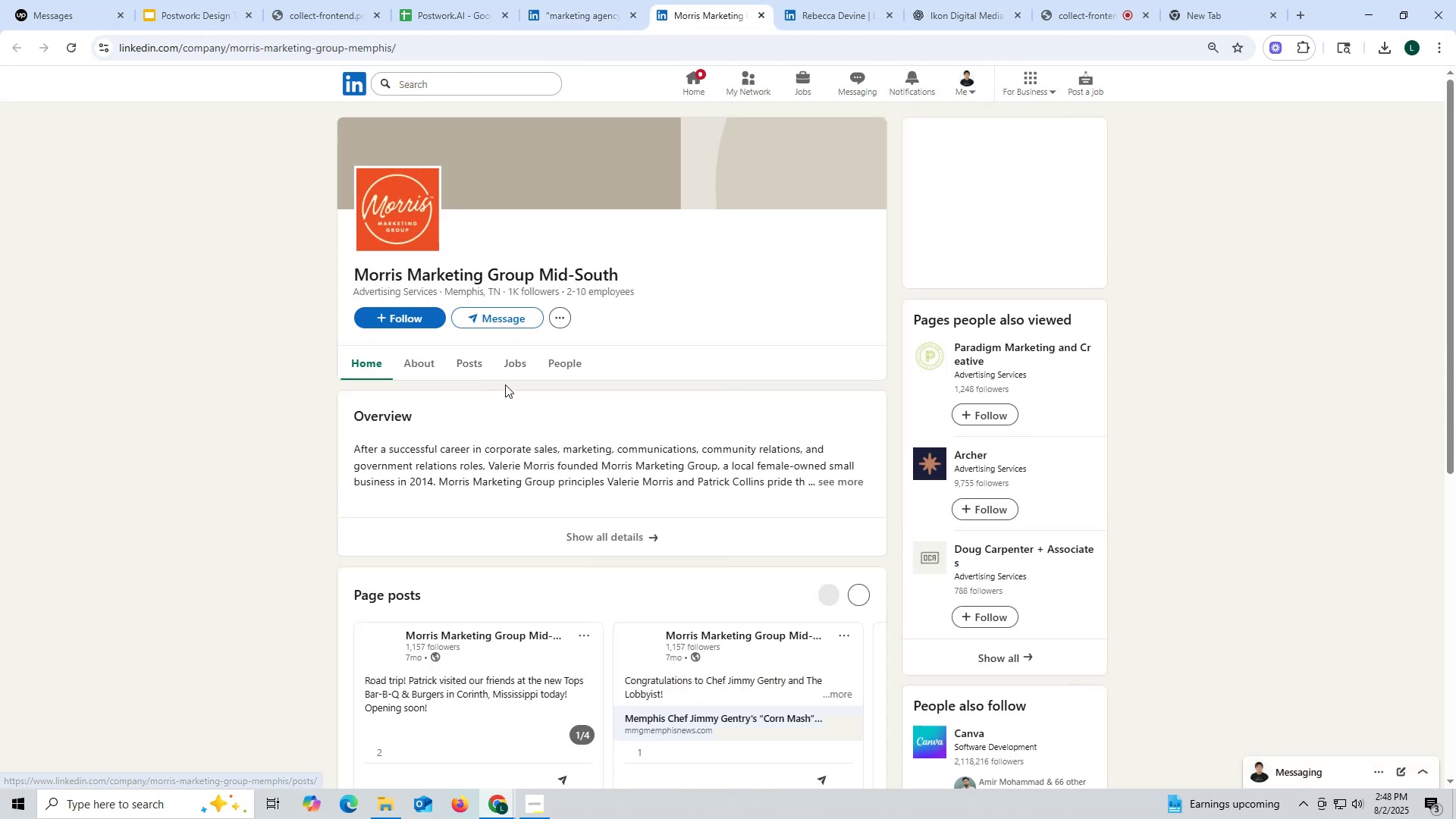 
left_click([466, 366])
 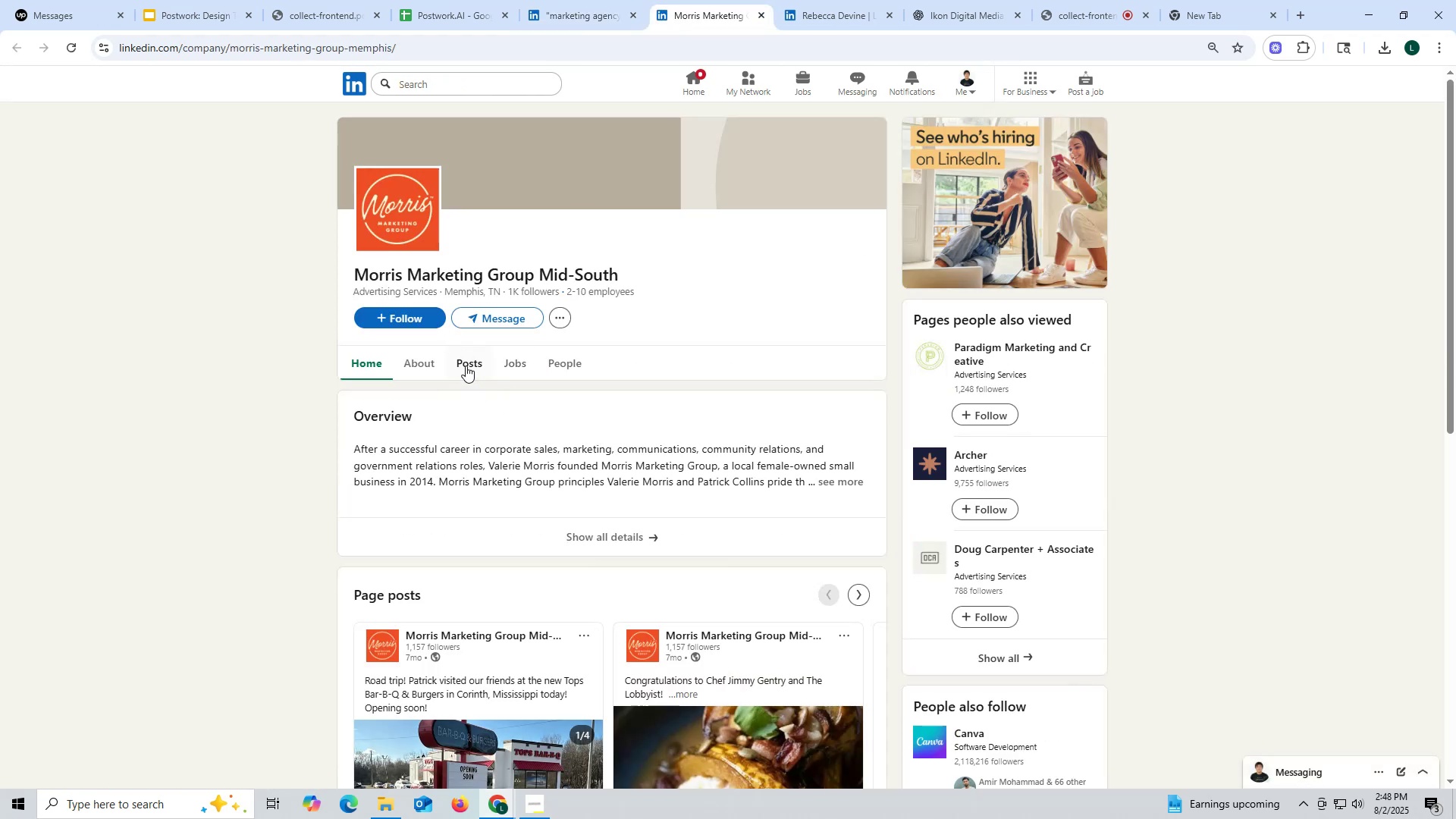 
mouse_move([467, 347])
 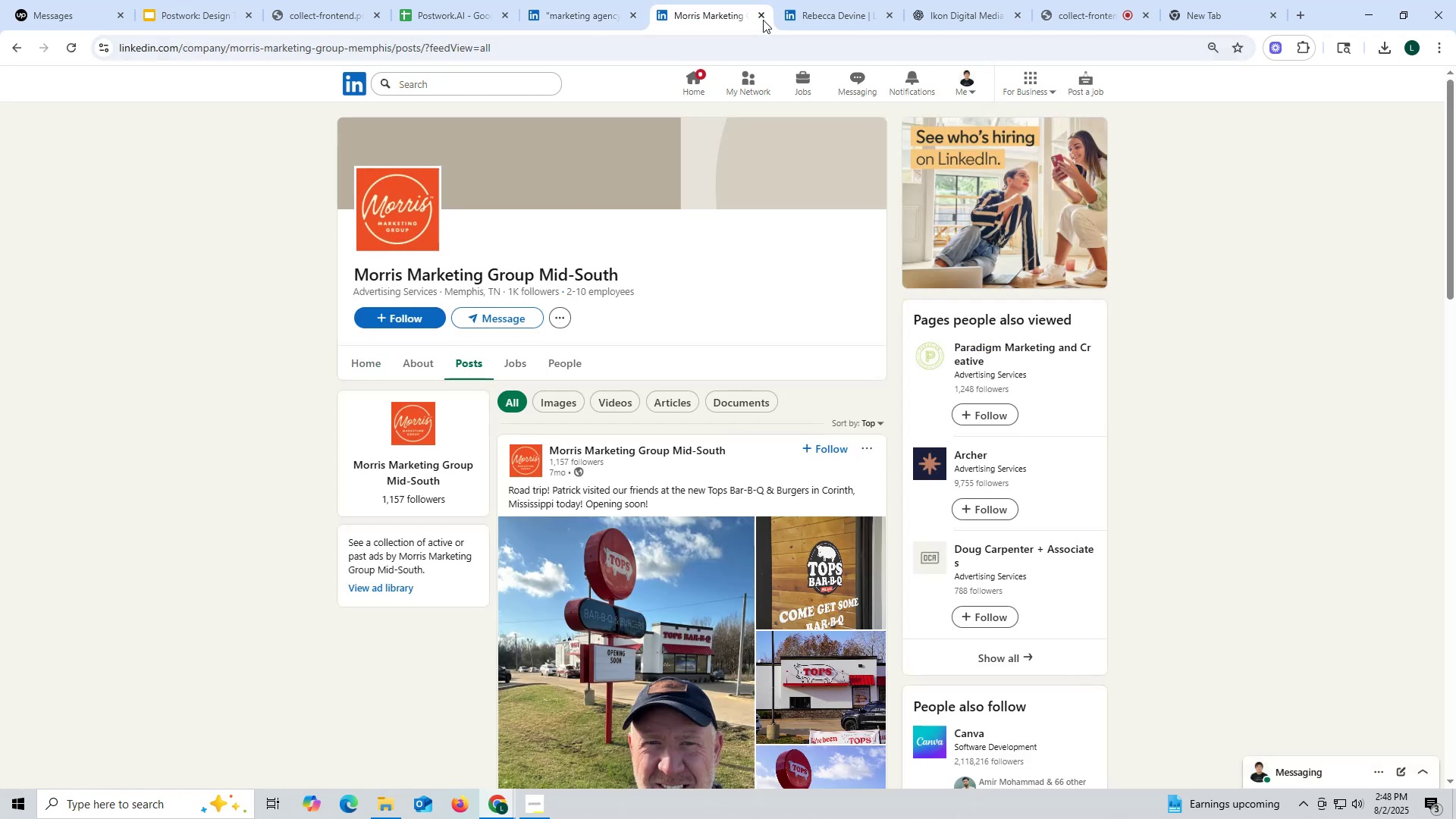 
left_click([762, 13])
 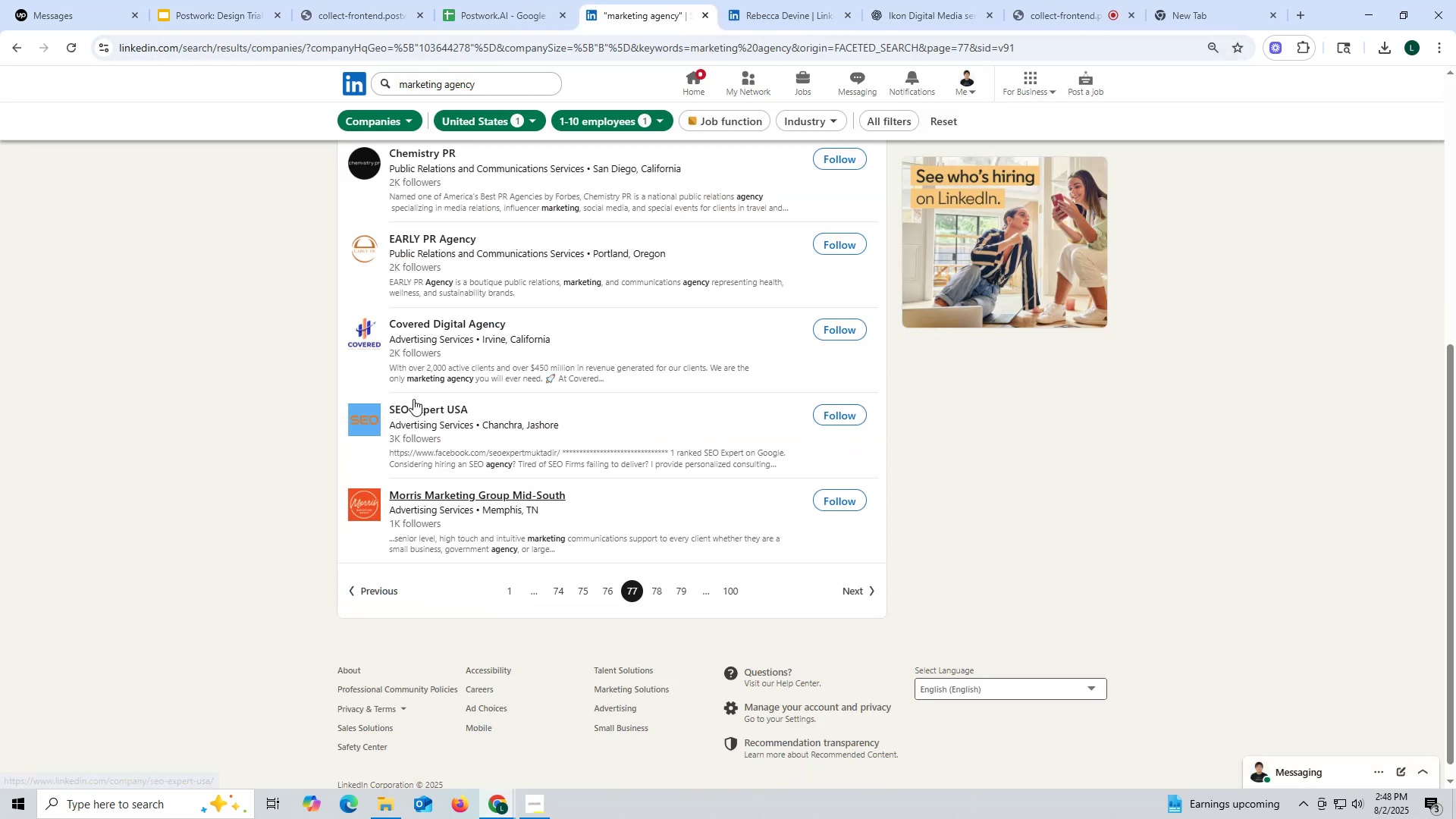 
wait(5.07)
 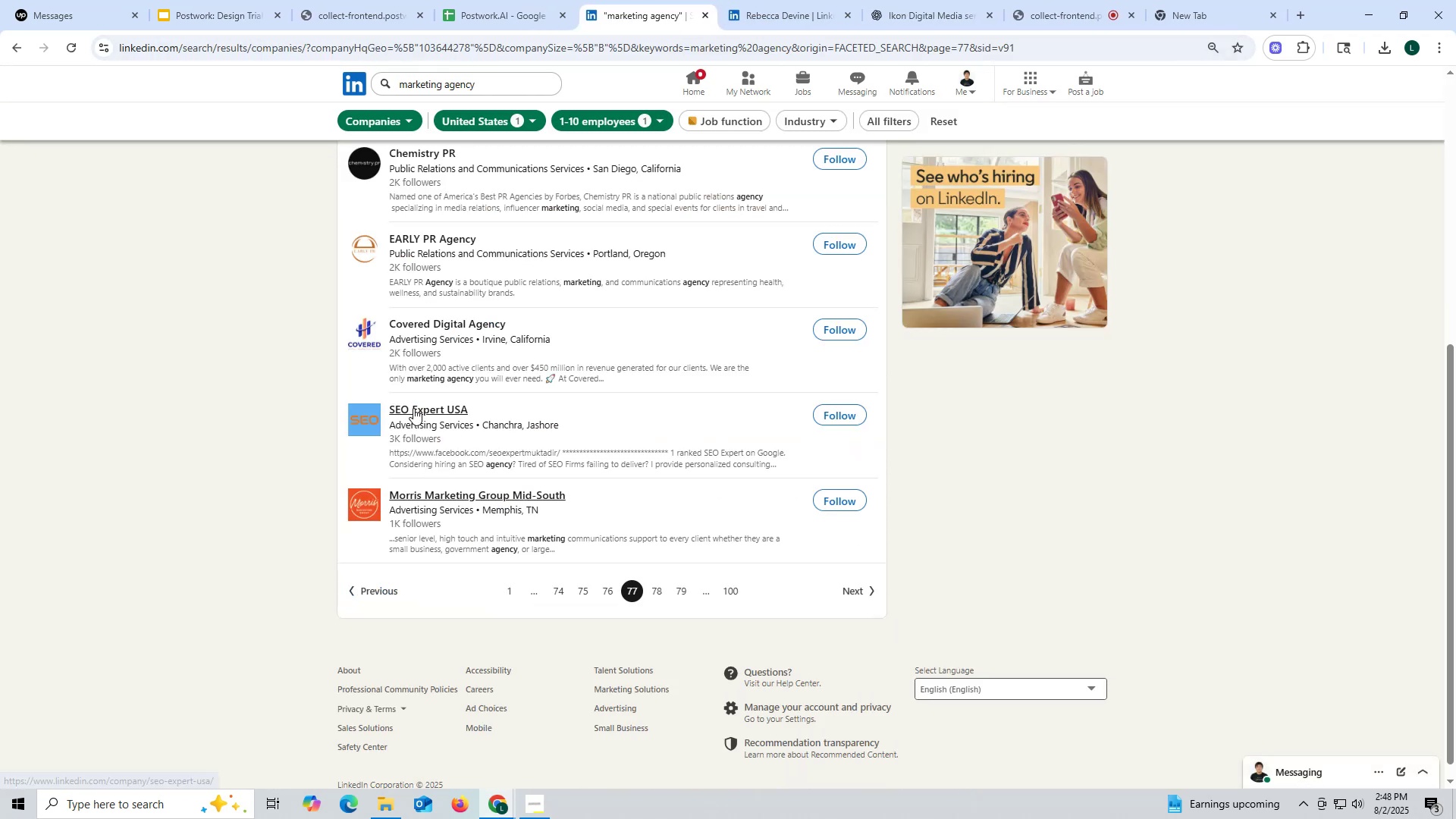 
scroll: coordinate [413, 398], scroll_direction: up, amount: 2.0
 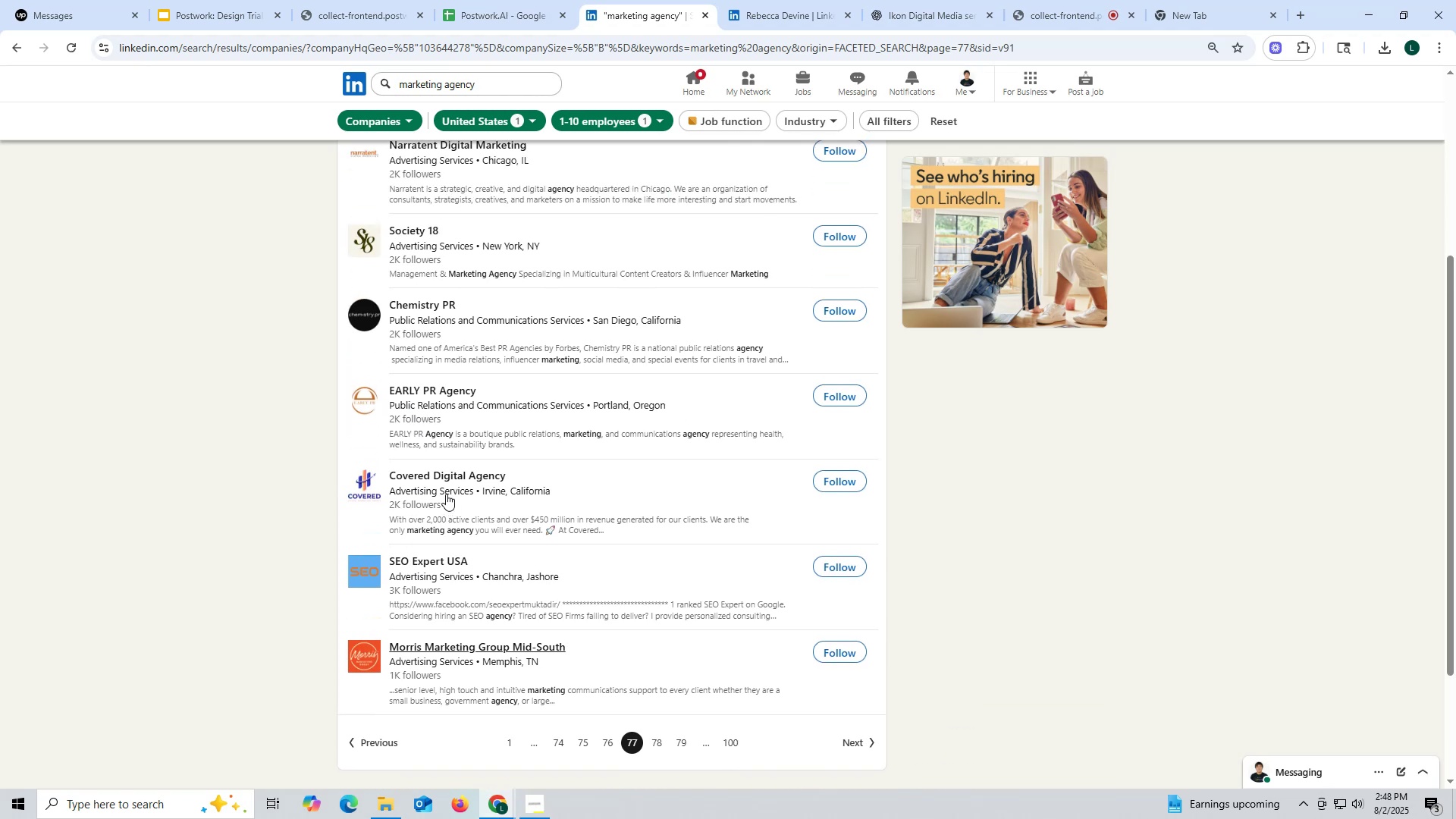 
right_click([440, 470])
 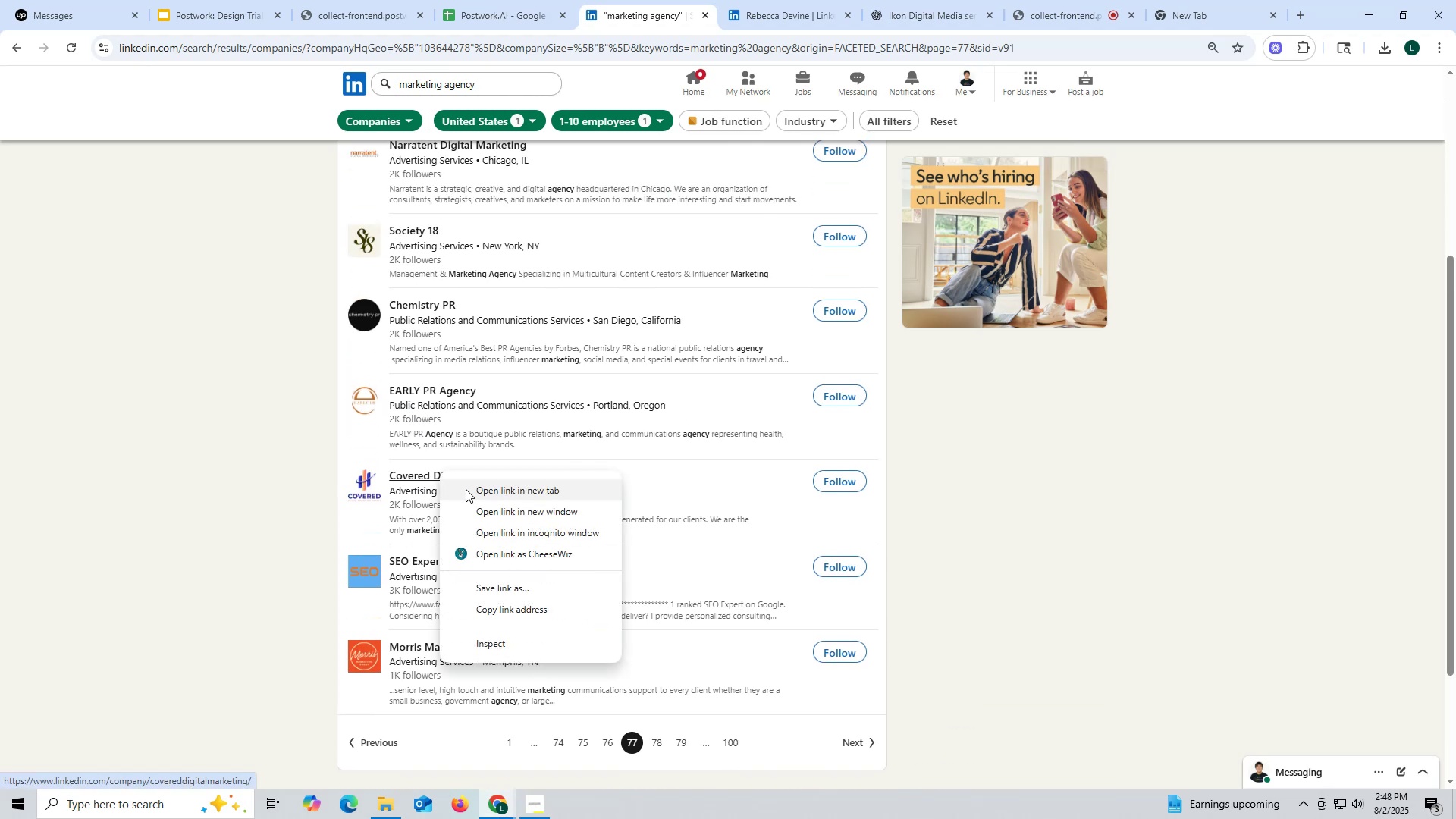 
left_click([468, 490])
 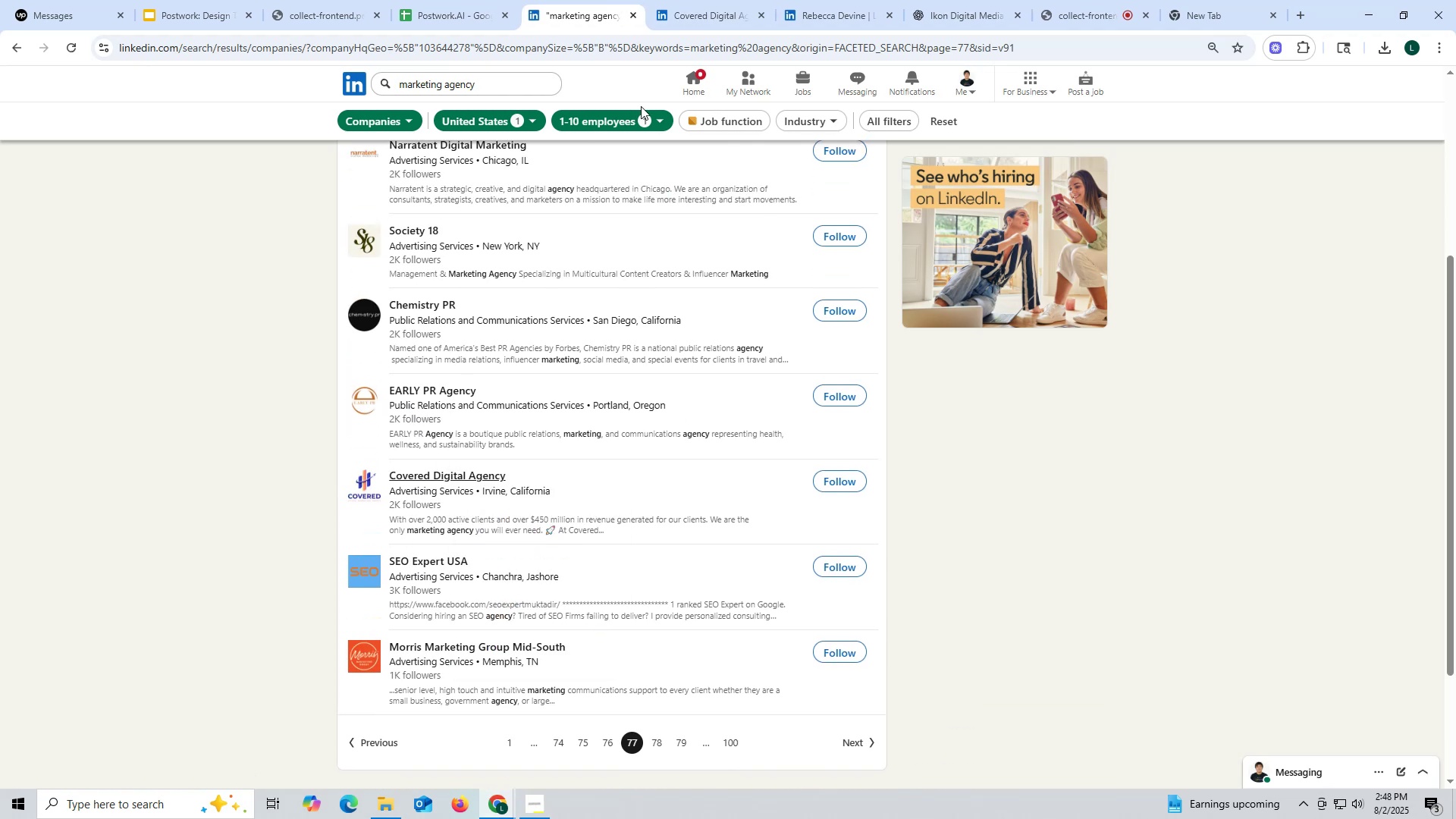 
left_click([726, 4])
 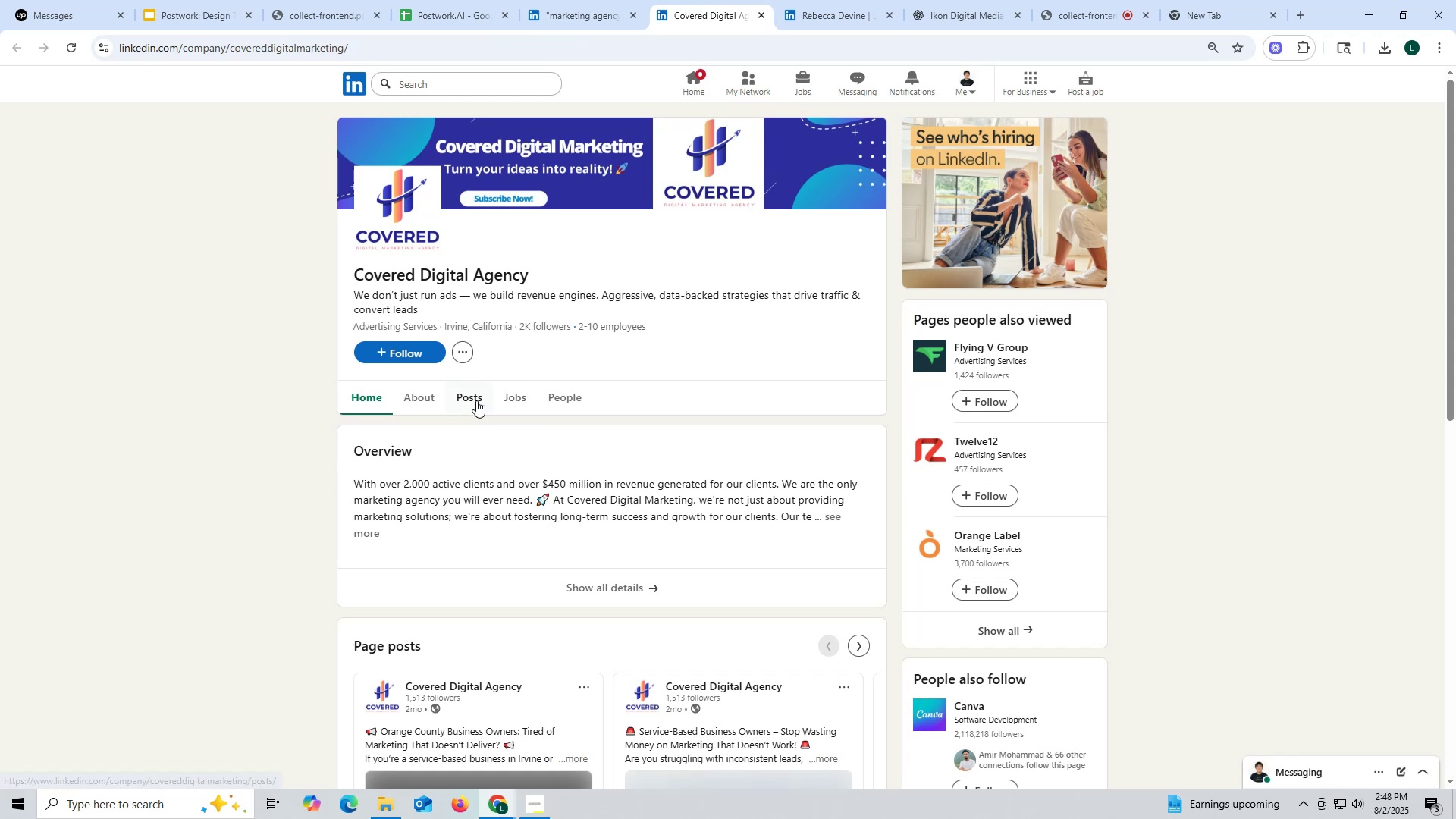 
mouse_move([461, 391])
 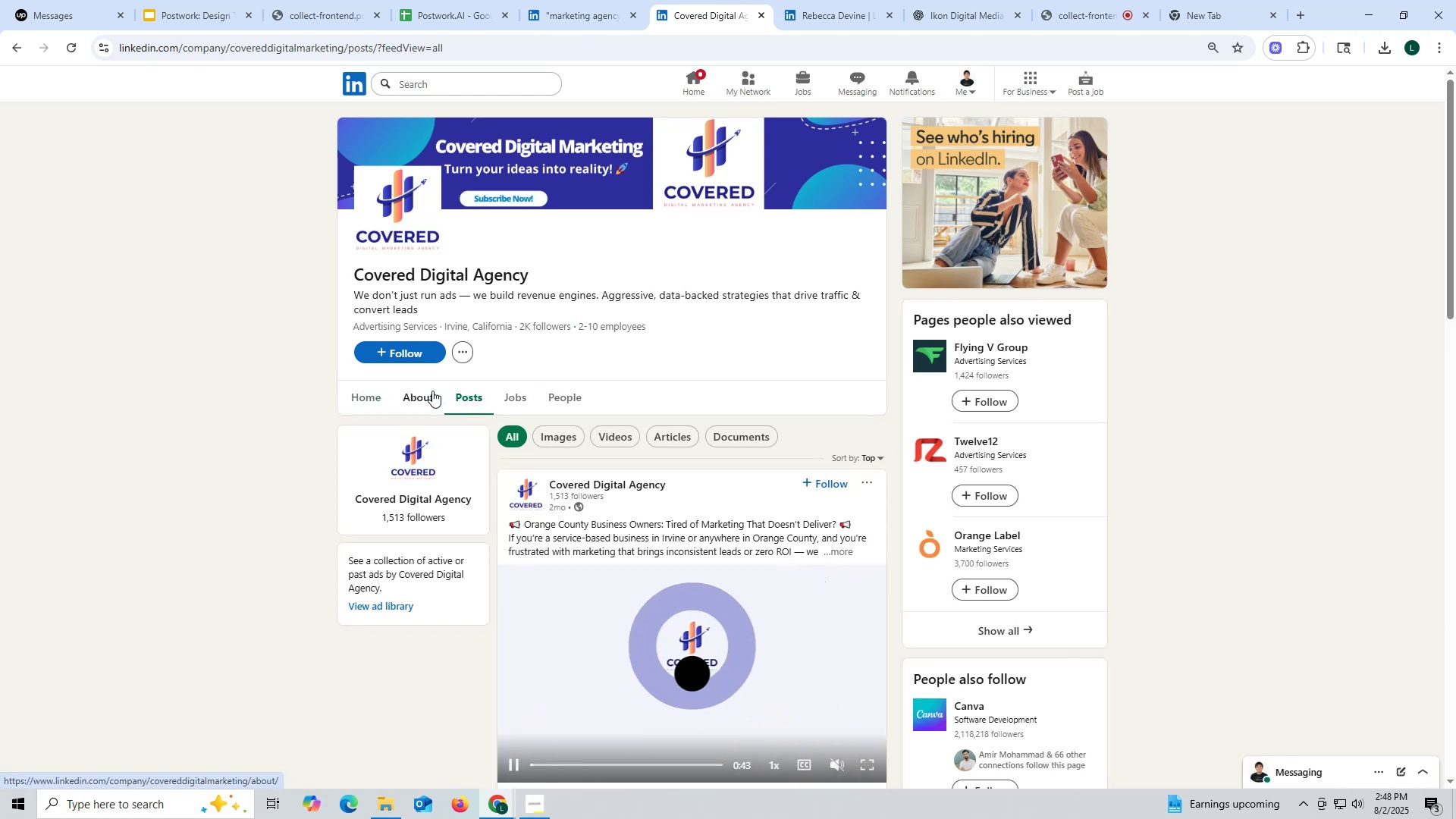 
left_click([432, 391])
 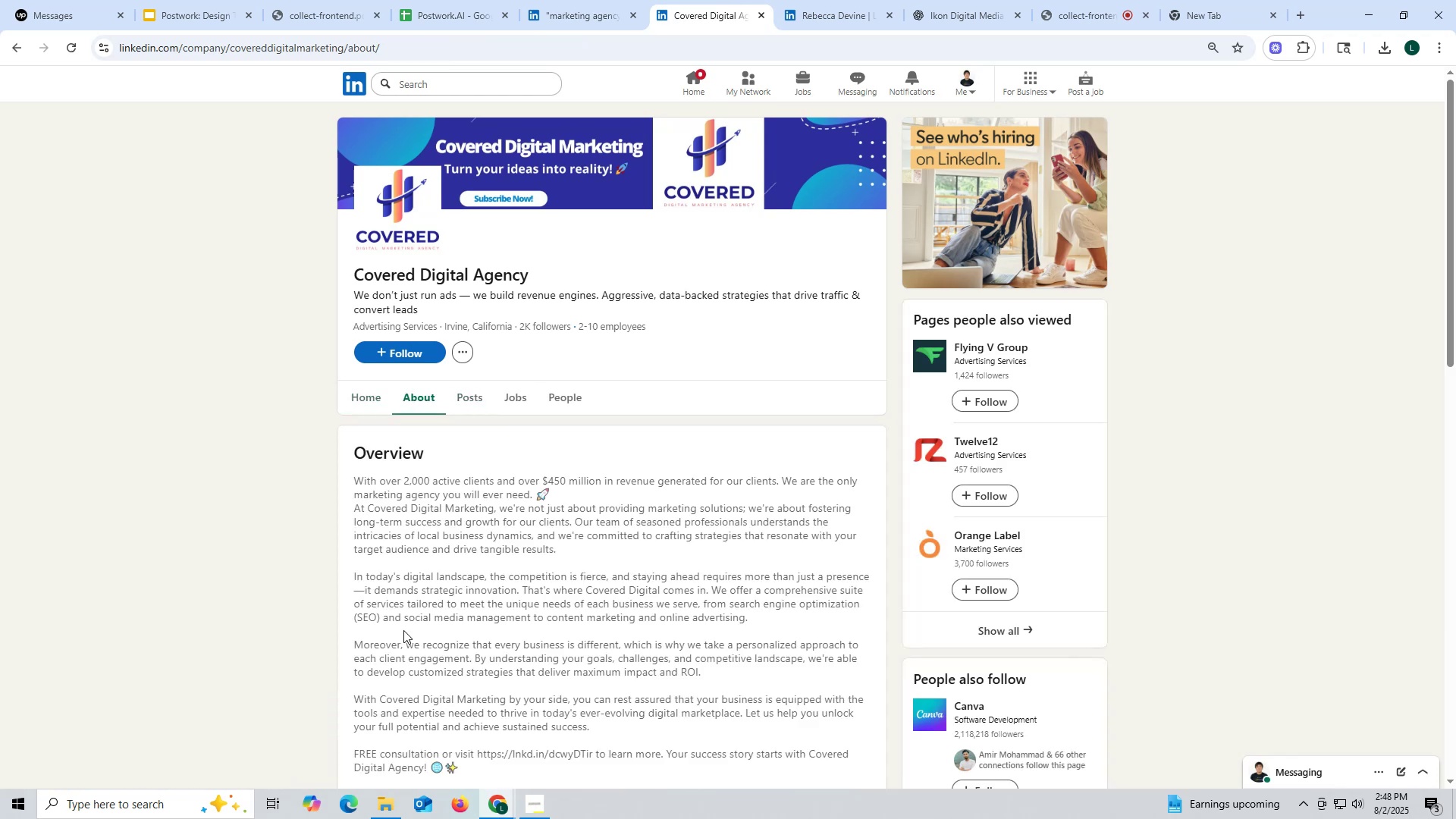 
scroll: coordinate [377, 576], scroll_direction: down, amount: 3.0
 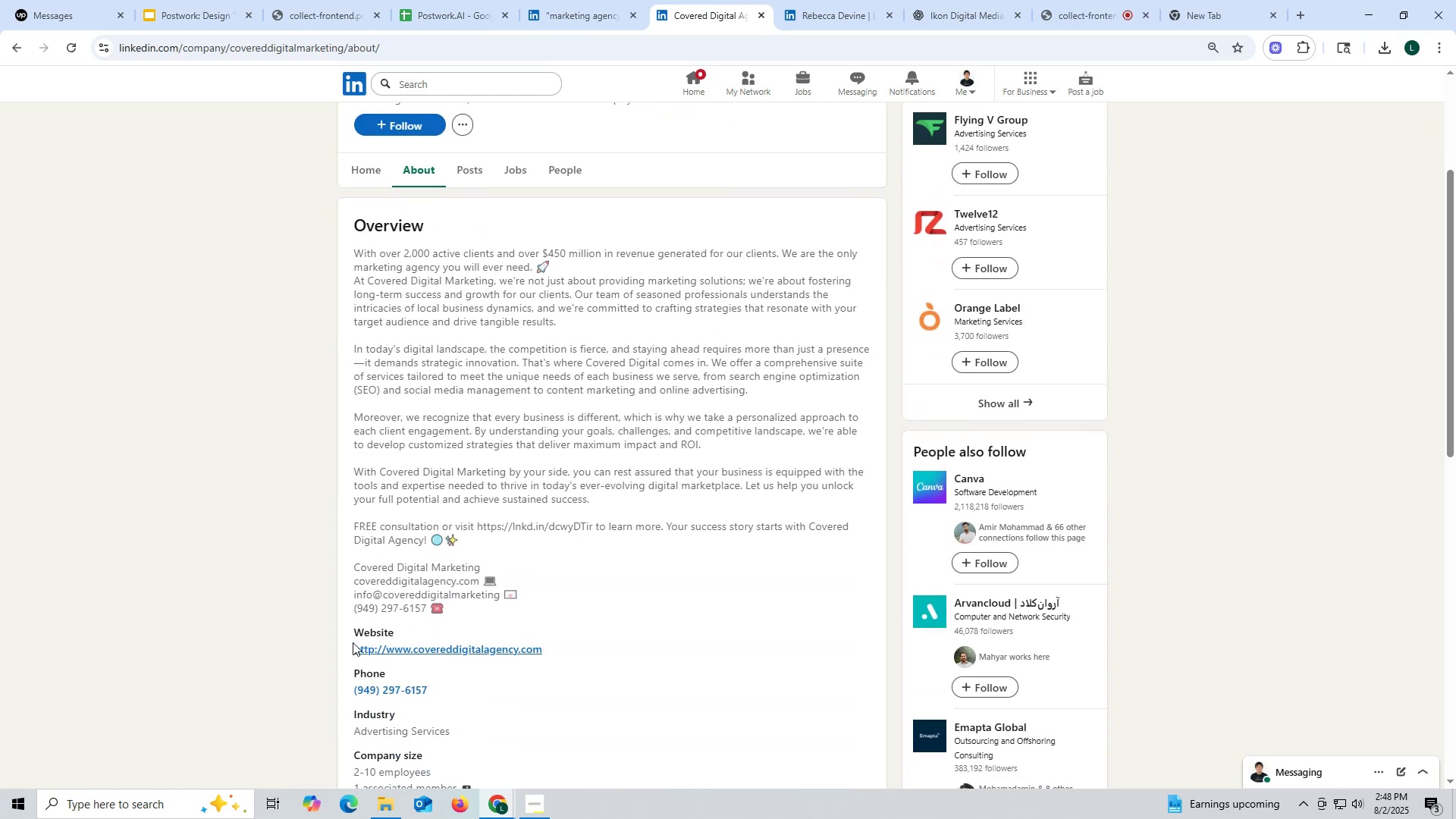 
left_click_drag(start_coordinate=[346, 645], to_coordinate=[575, 655])
 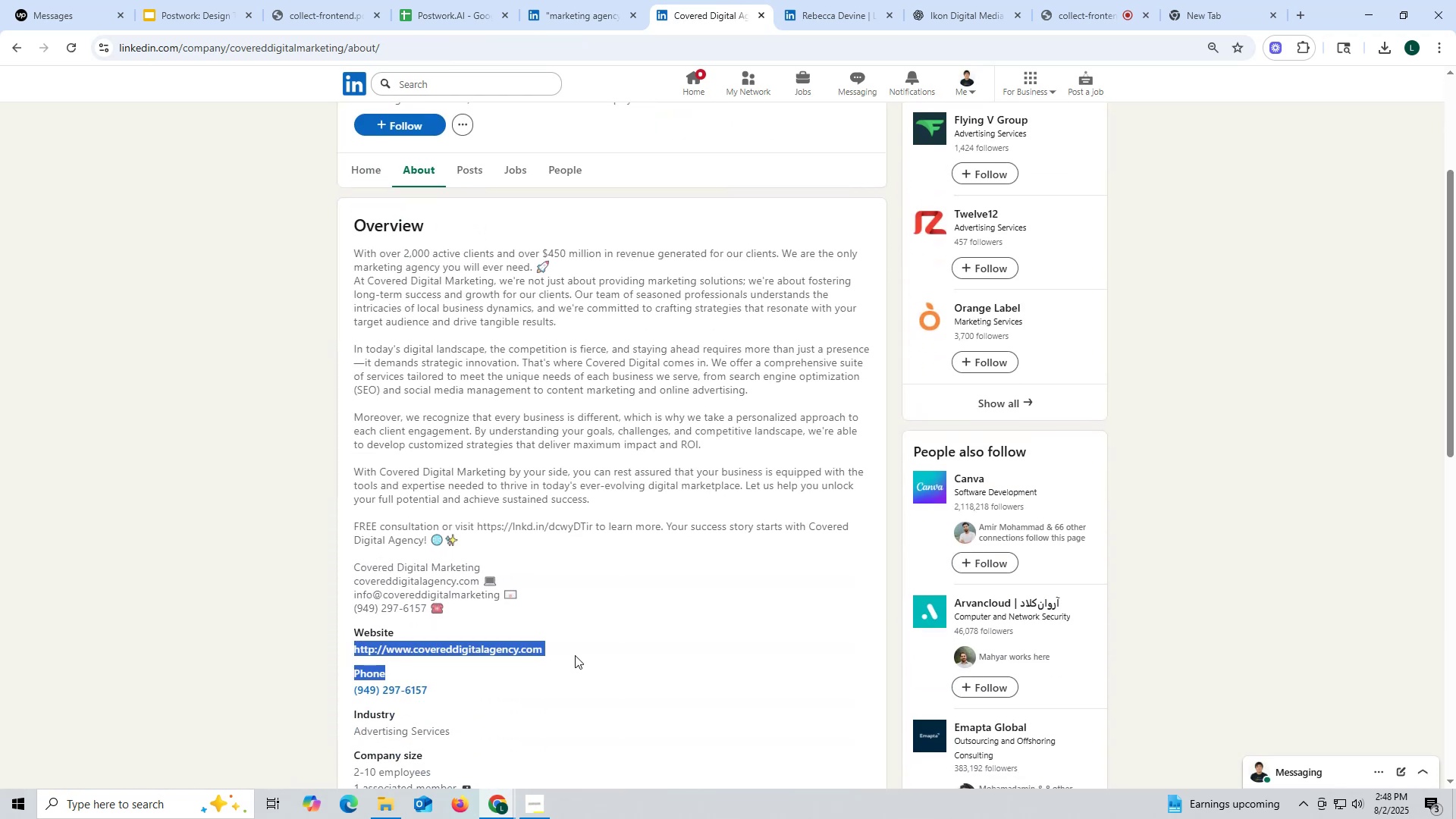 
key(Control+ControlLeft)
 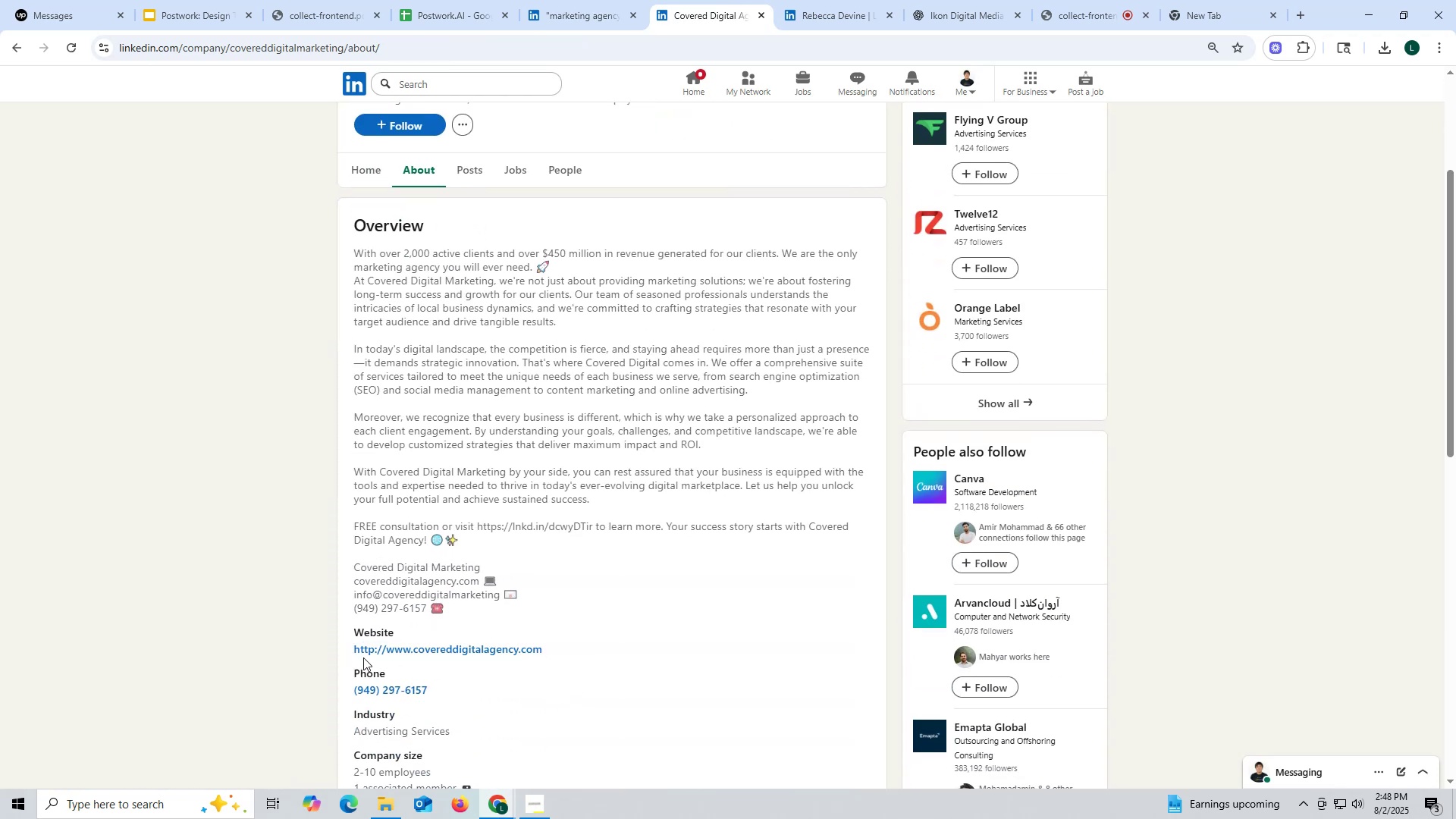 
left_click_drag(start_coordinate=[351, 646], to_coordinate=[642, 646])
 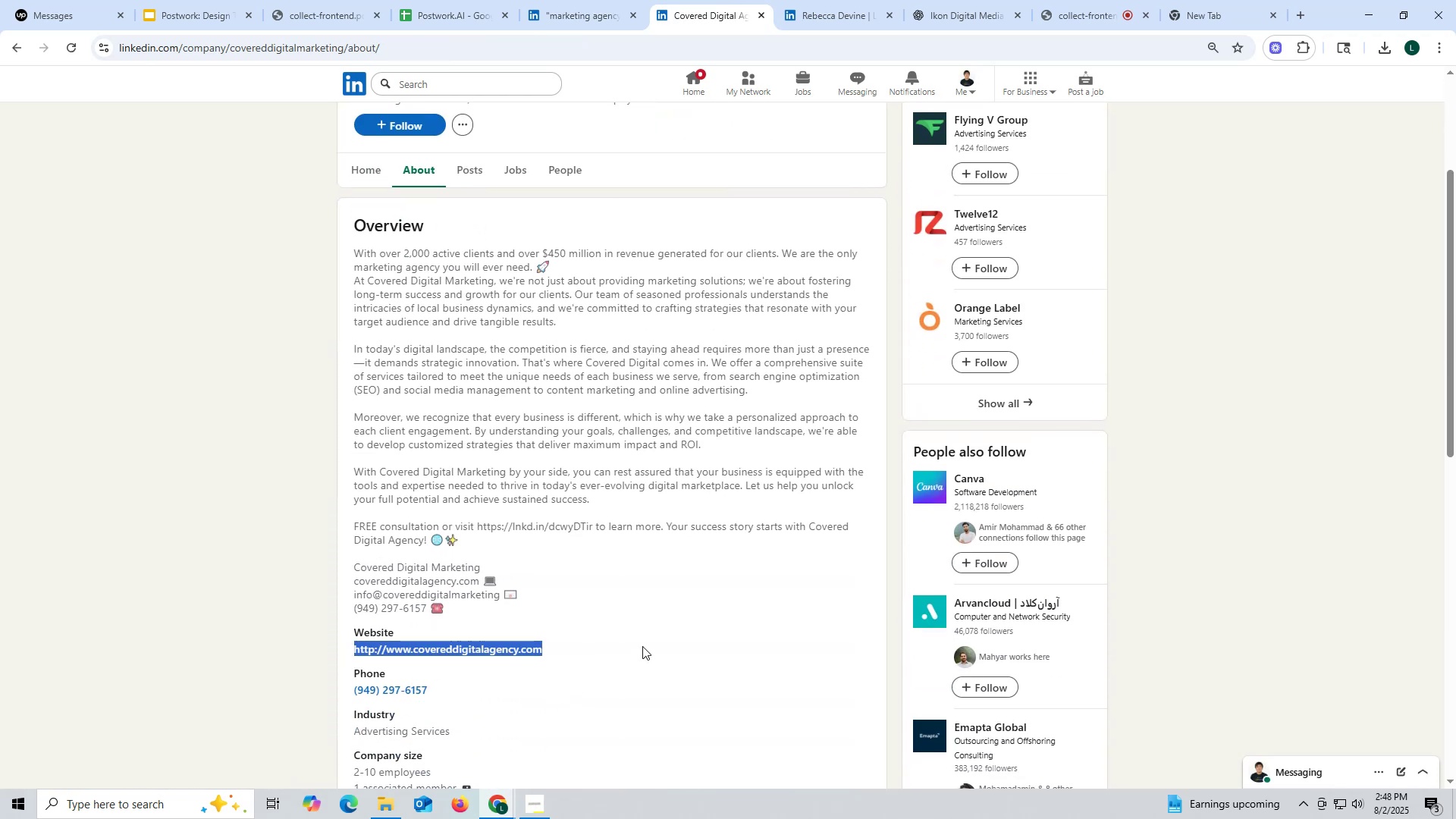 
key(Control+ControlLeft)
 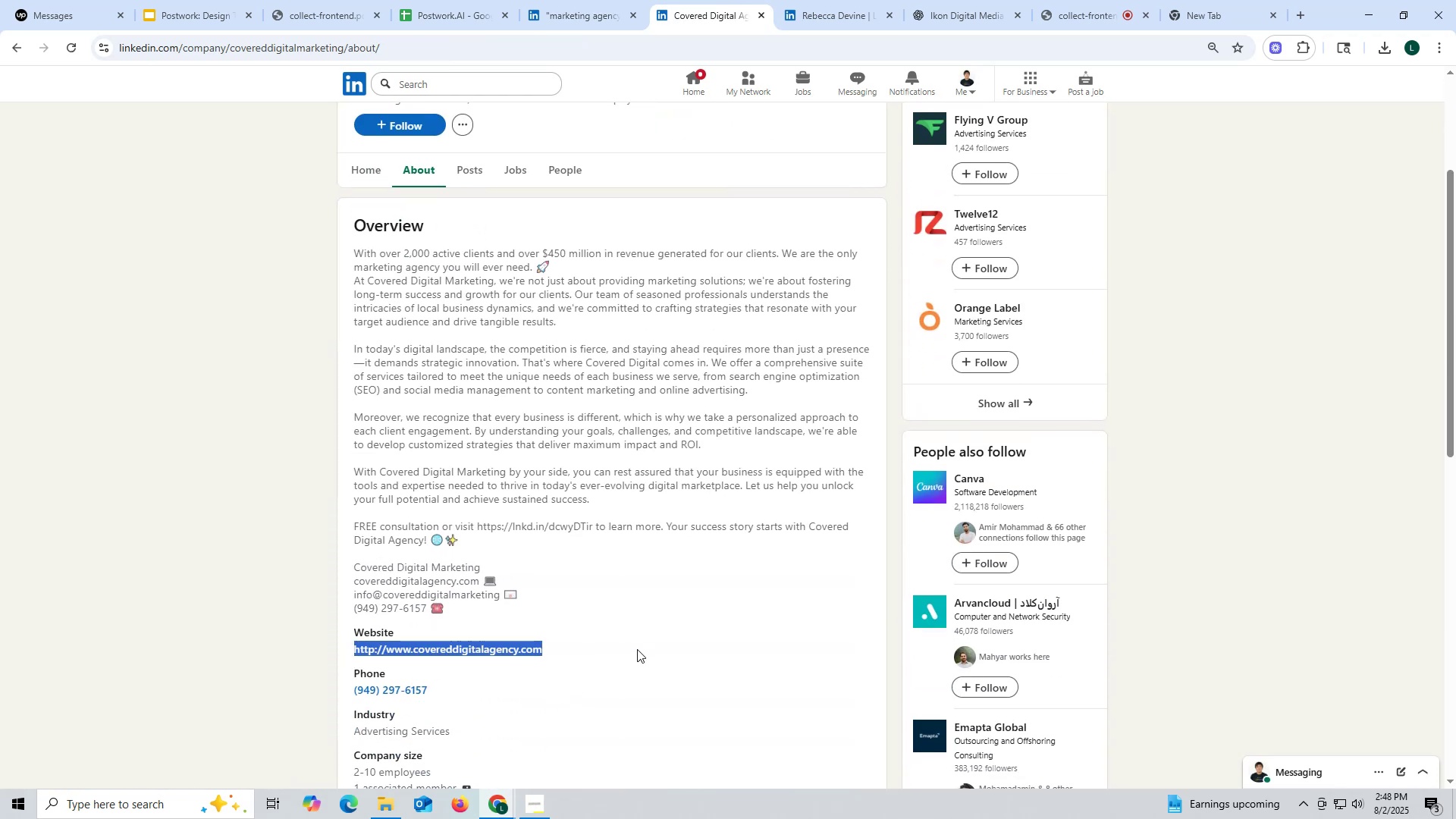 
key(Control+C)
 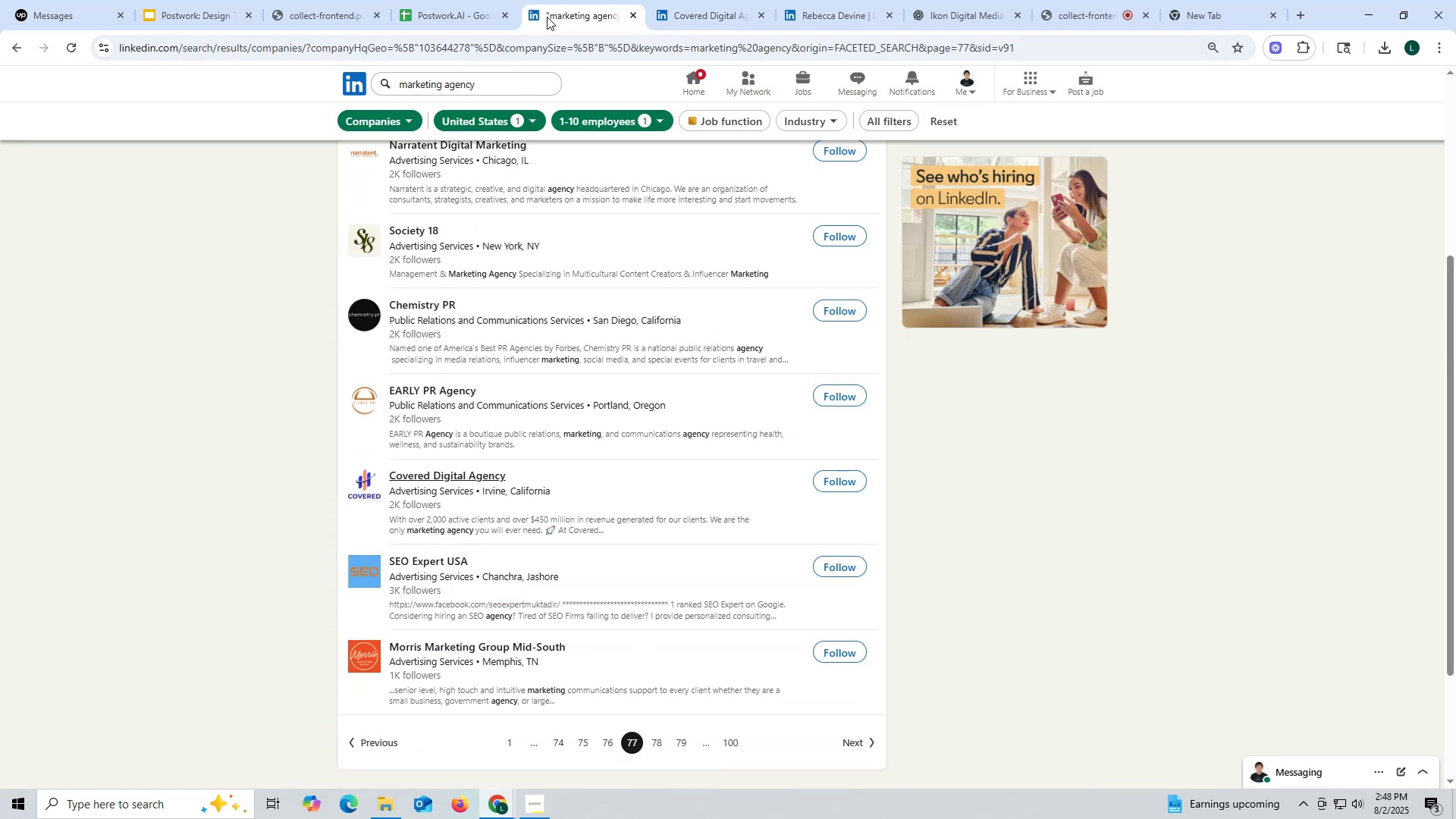 
double_click([473, 17])
 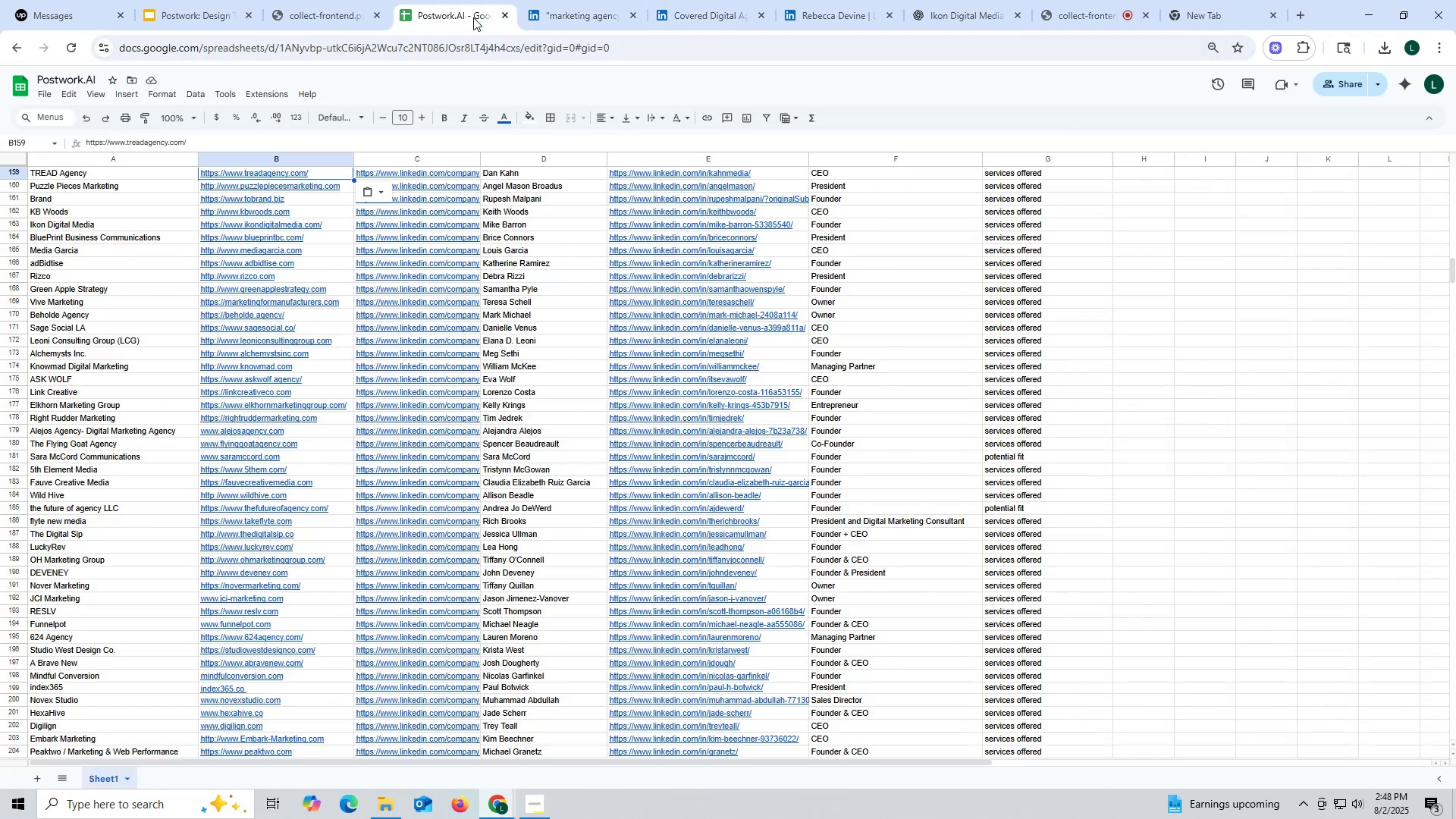 
key(Control+ControlLeft)
 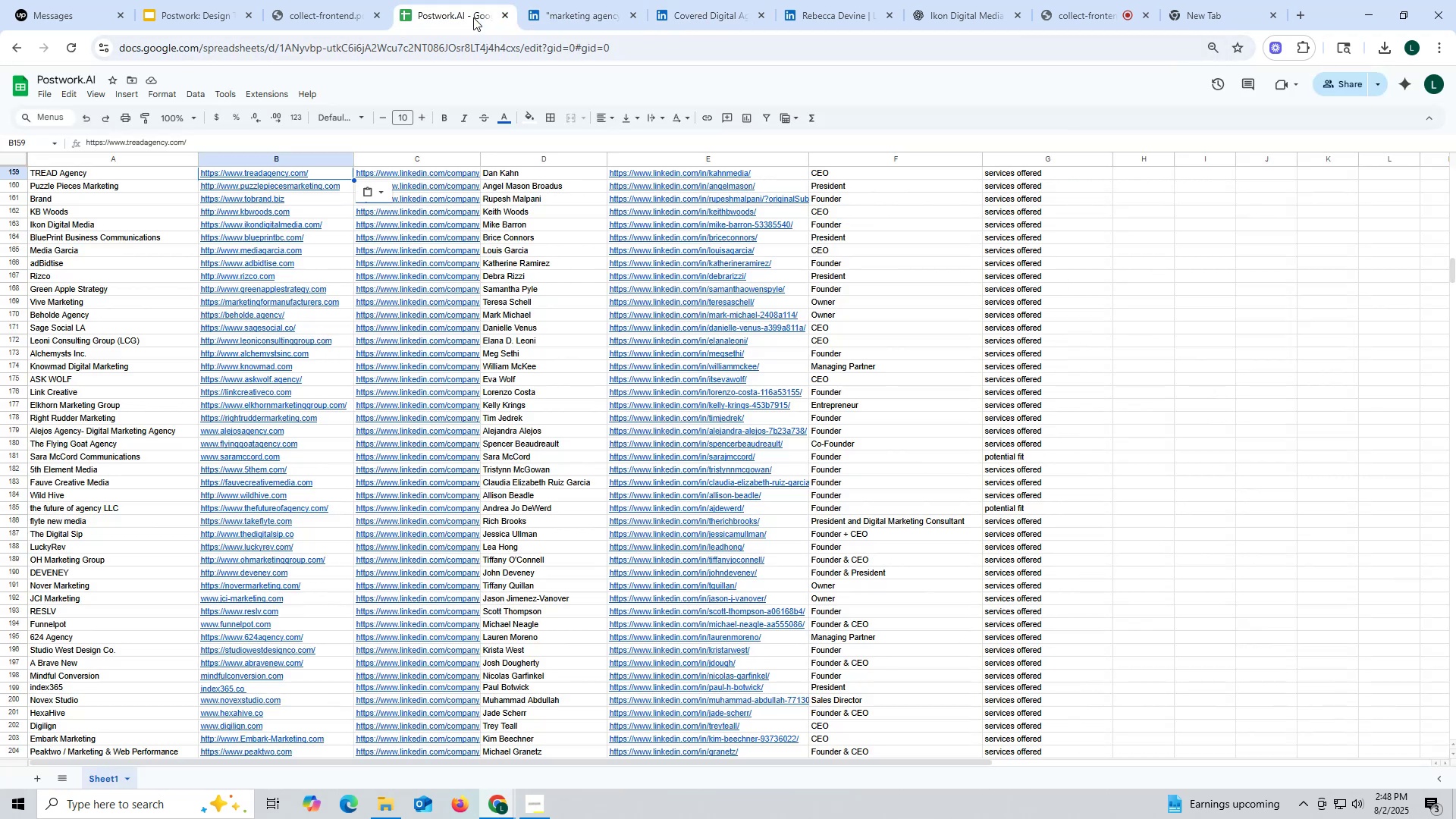 
key(Control+F)
 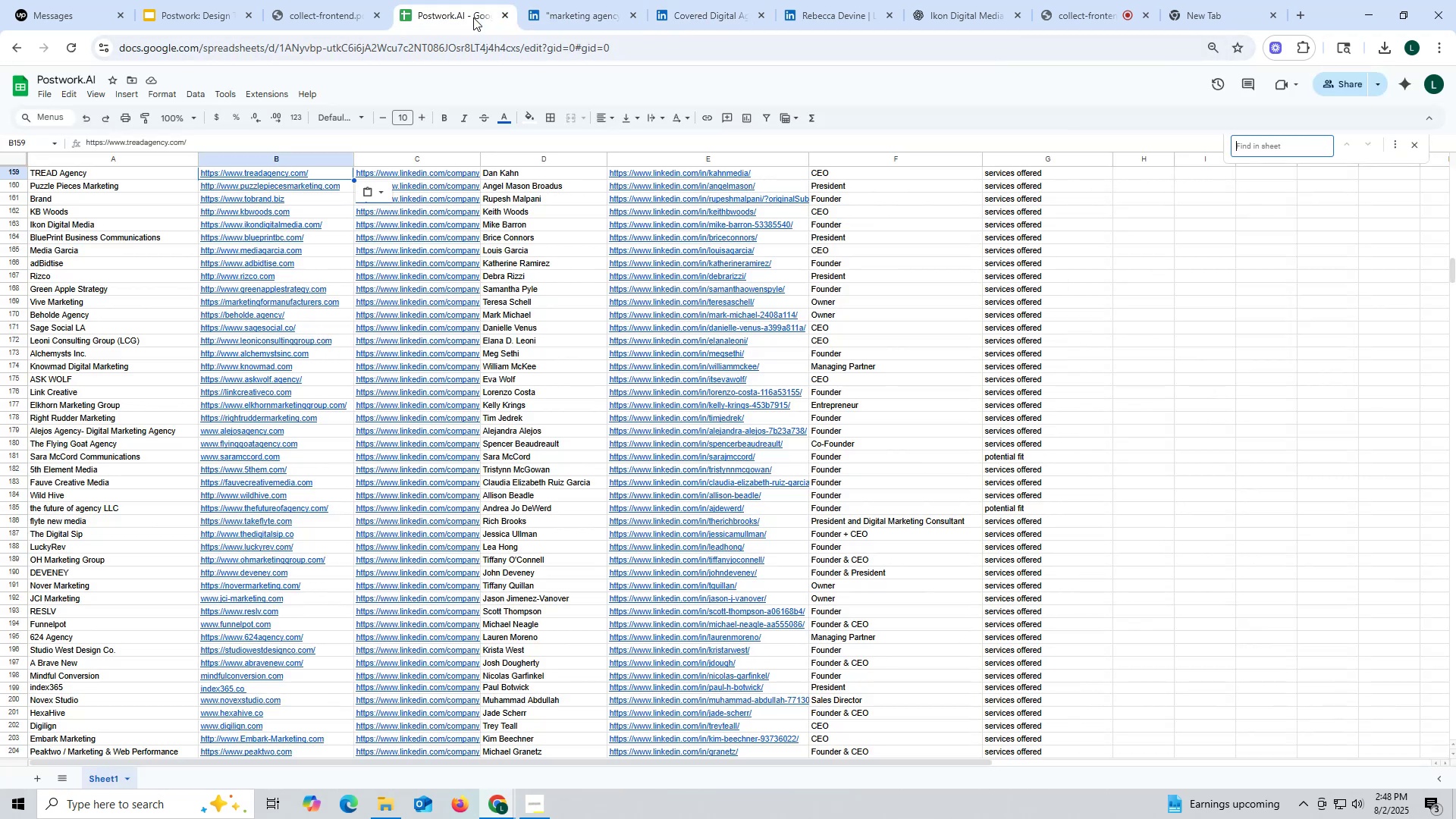 
key(Control+ControlLeft)
 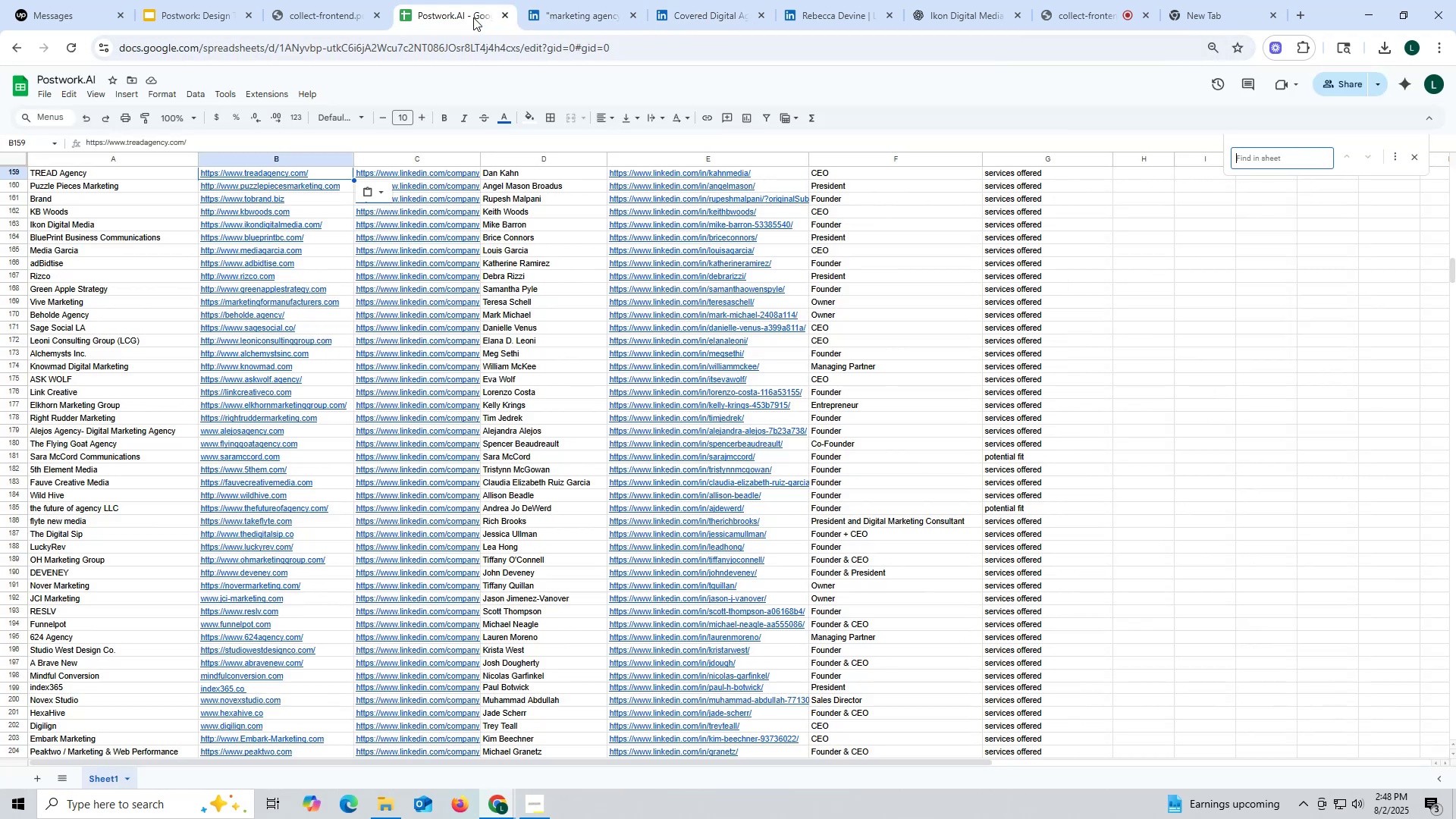 
key(Control+V)
 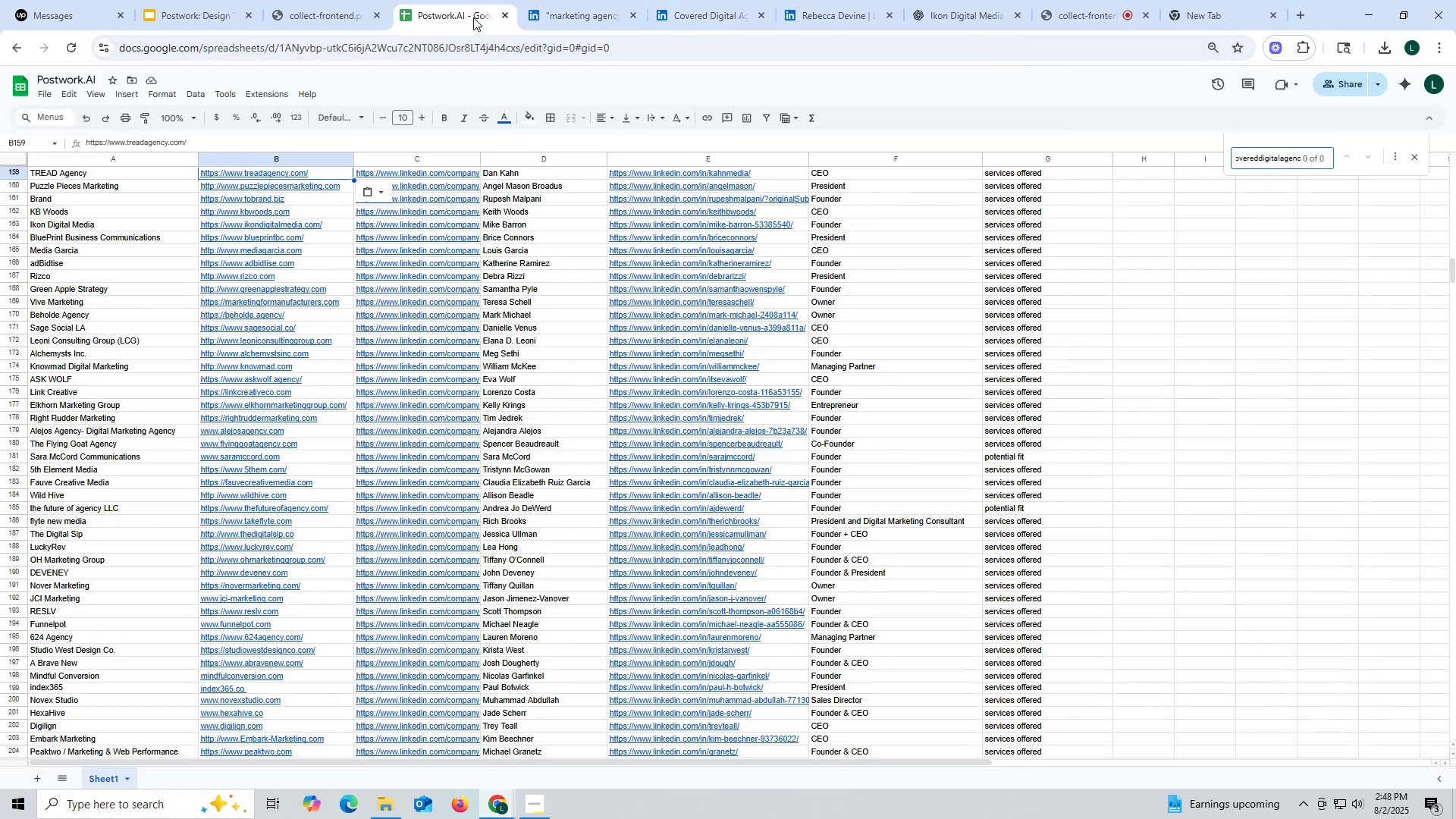 
key(Enter)
 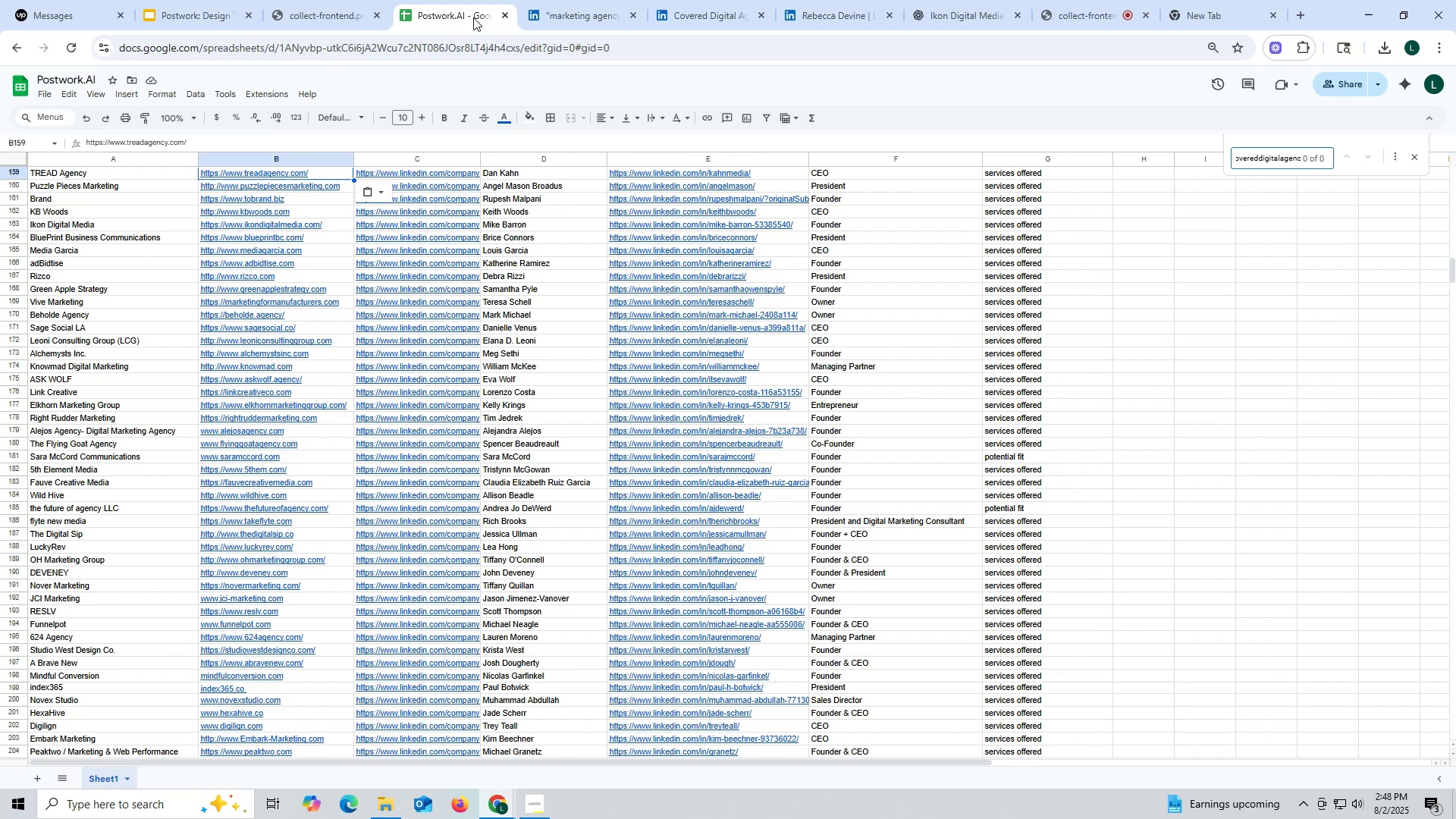 
key(Enter)
 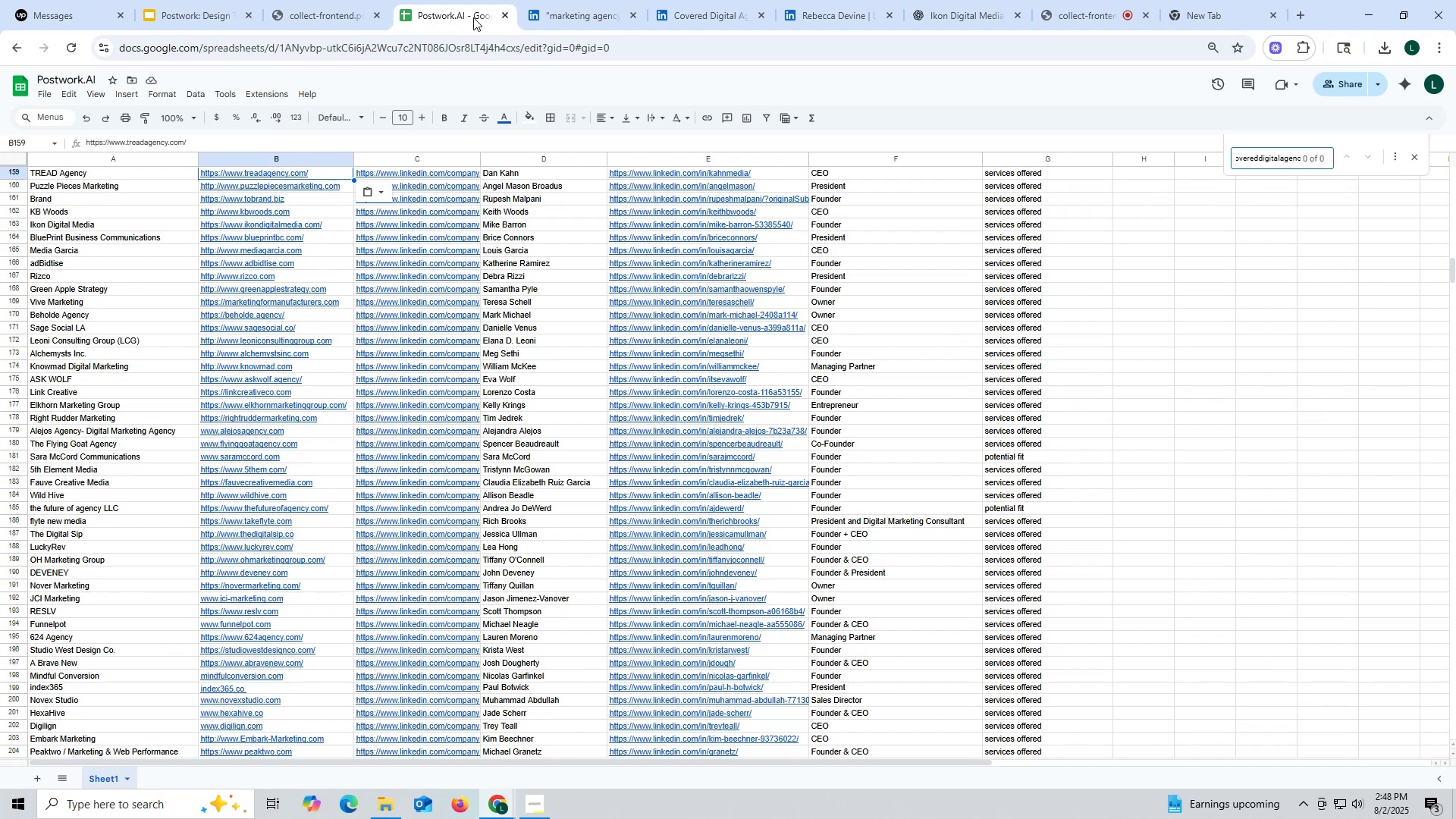 
key(Enter)
 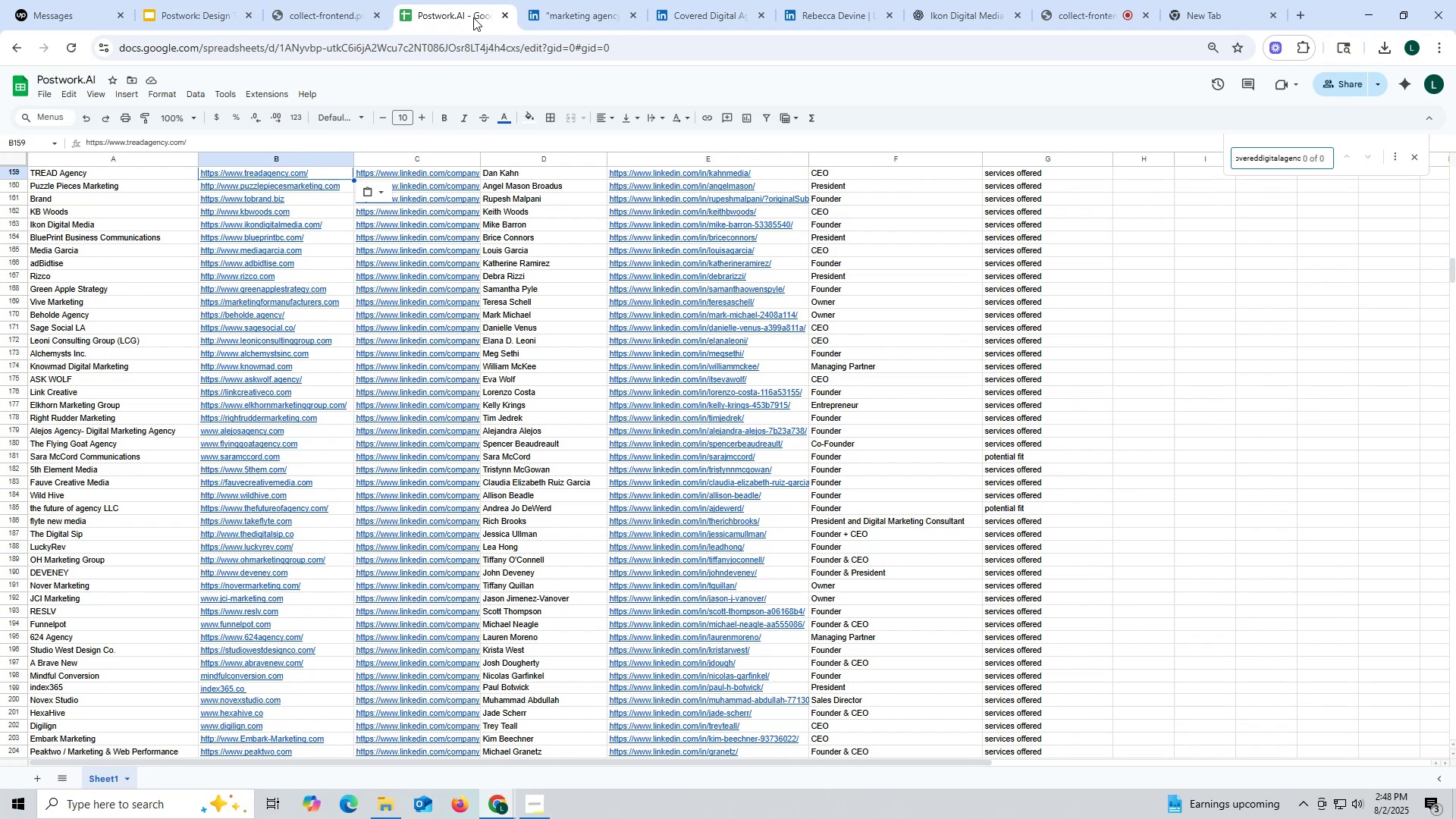 
key(Escape)
 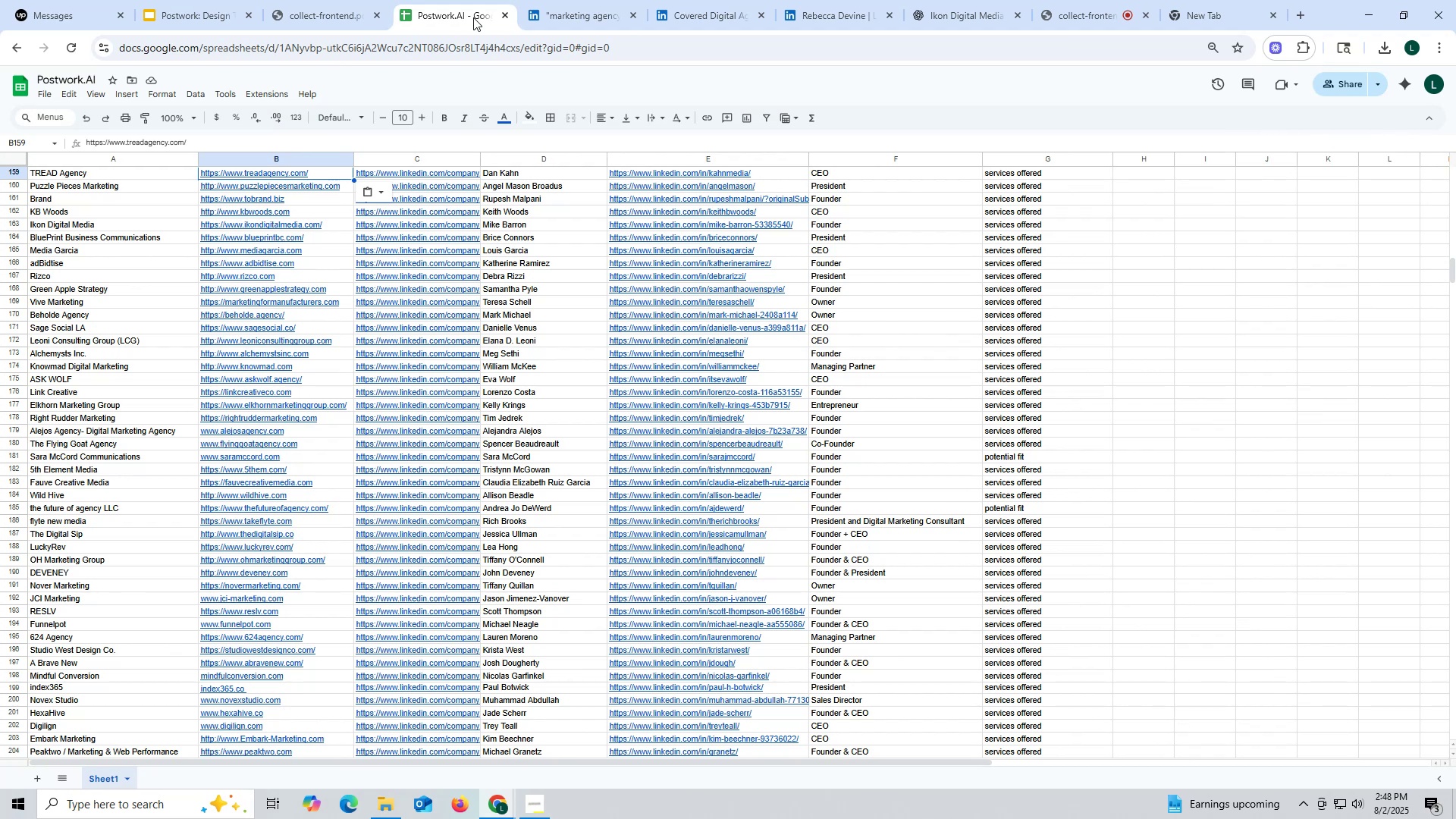 
key(Escape)
 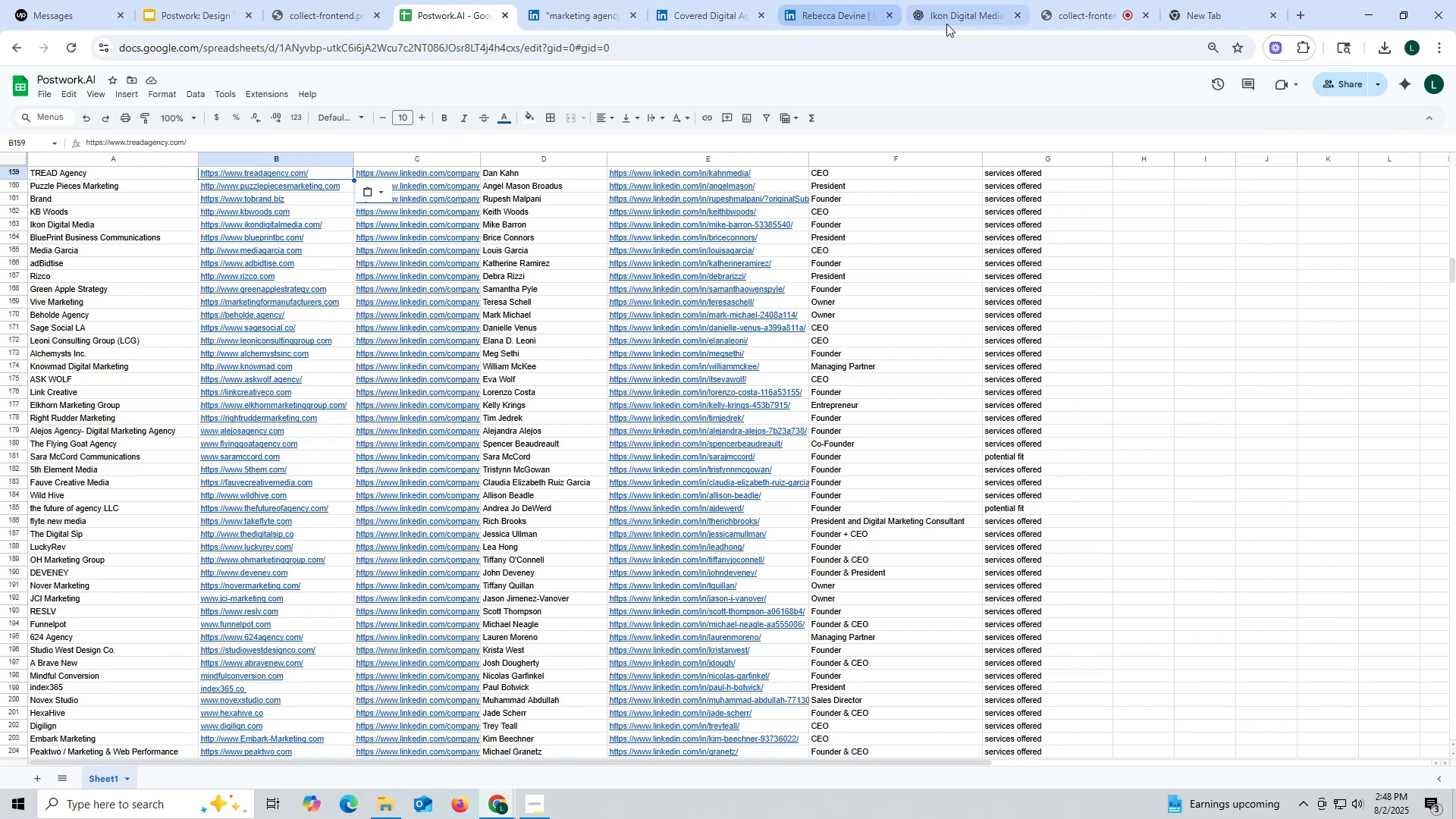 
left_click([952, 22])
 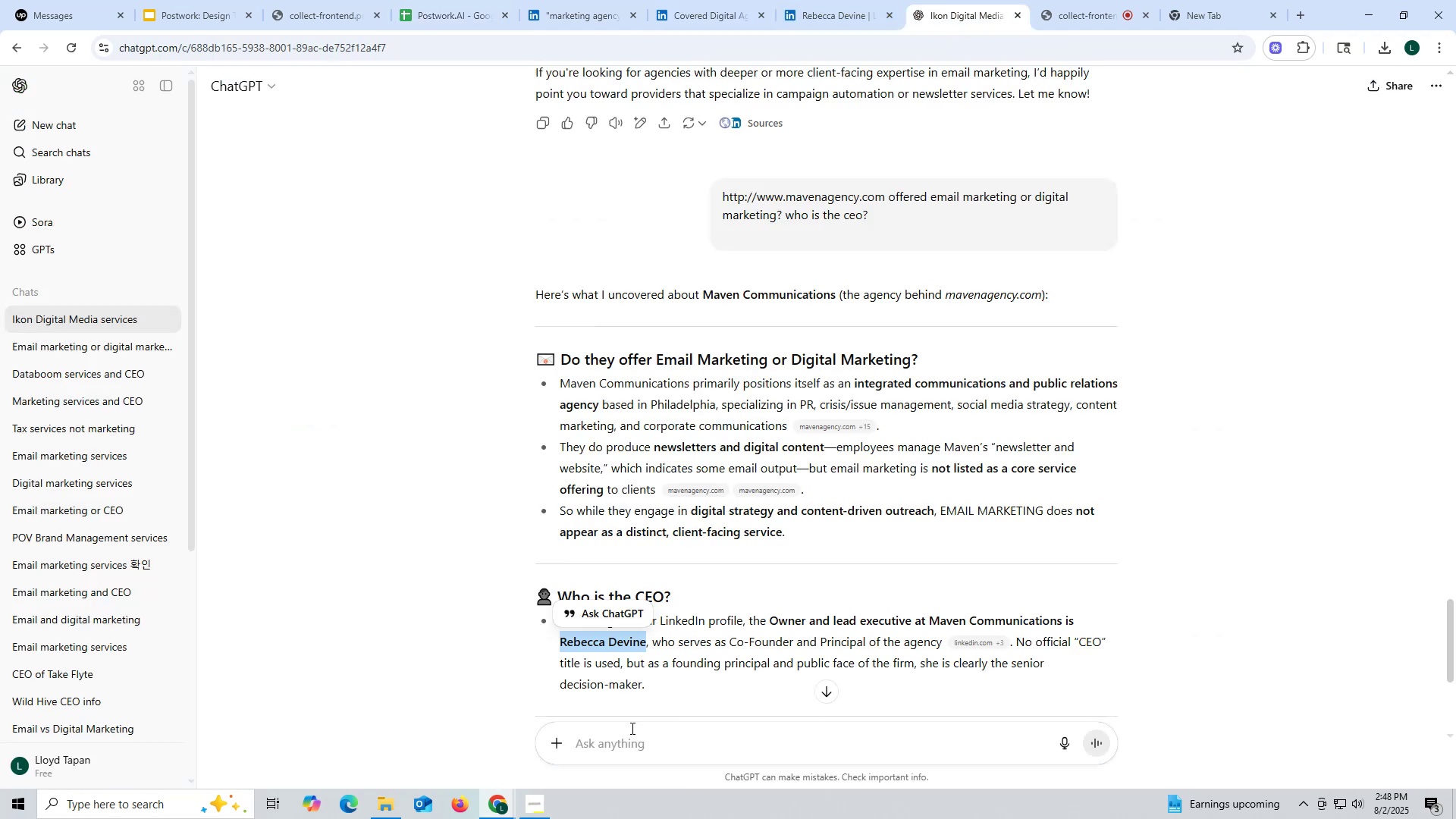 
left_click([635, 738])
 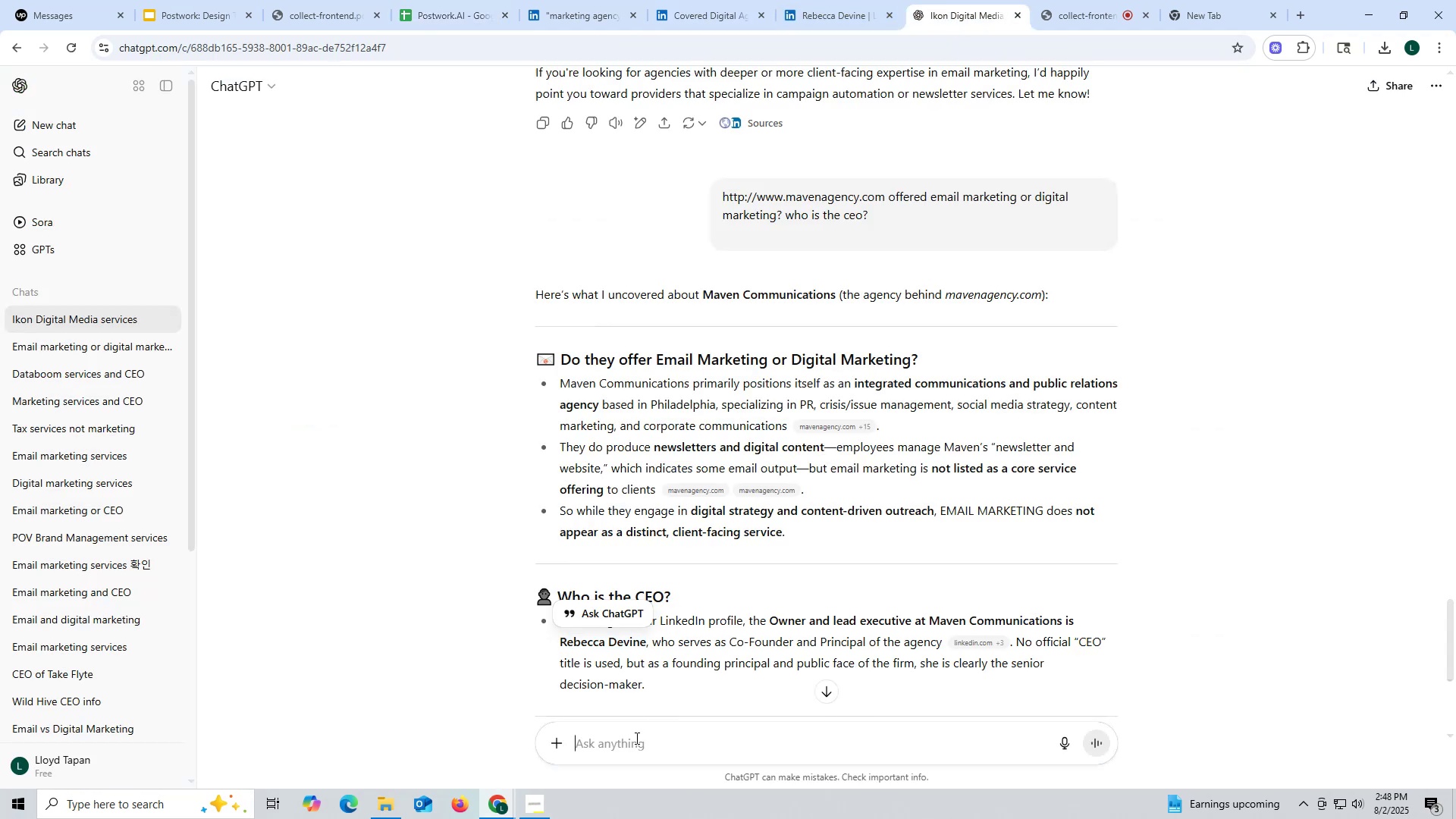 
key(Control+ControlLeft)
 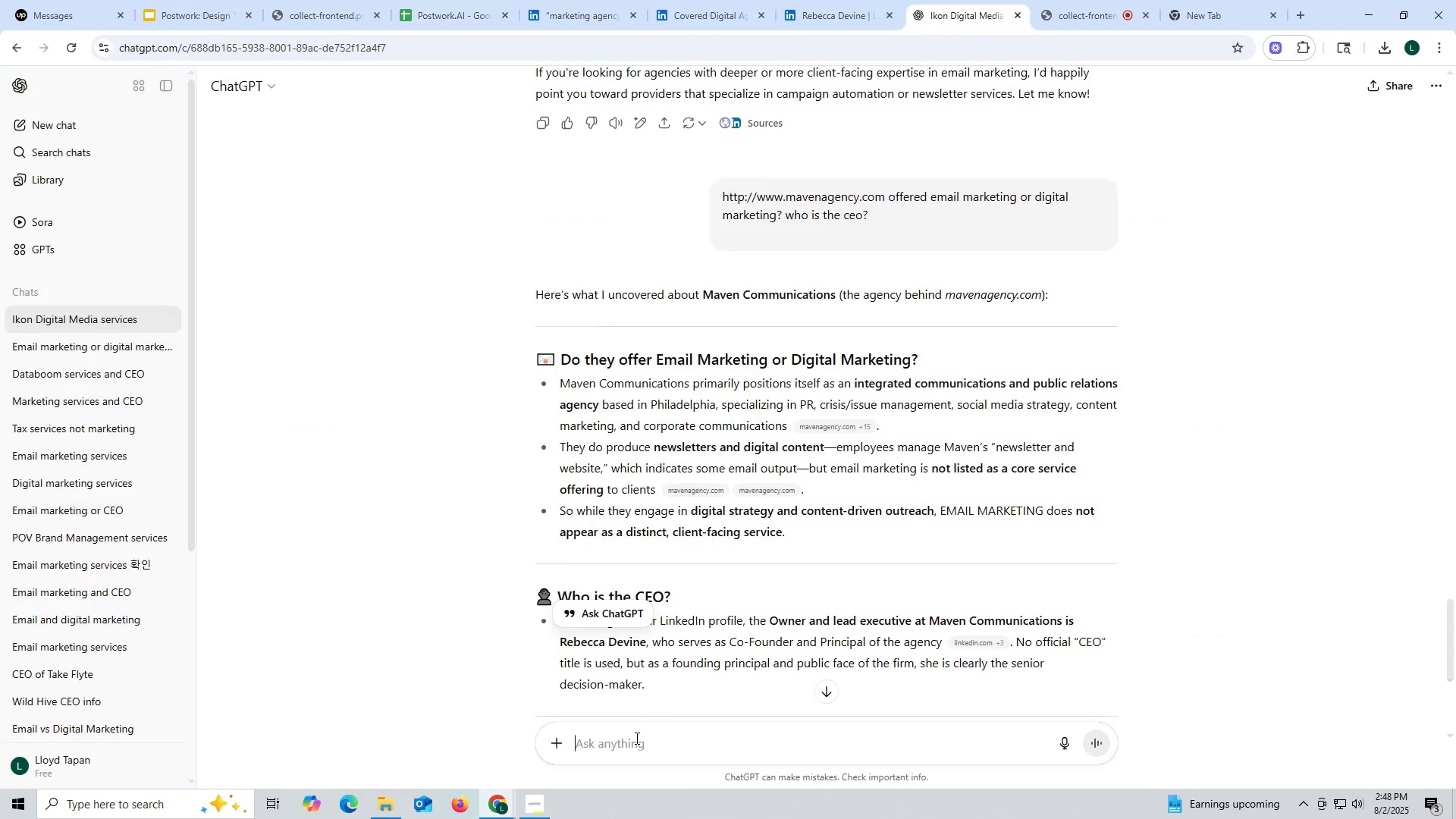 
key(Control+V)
 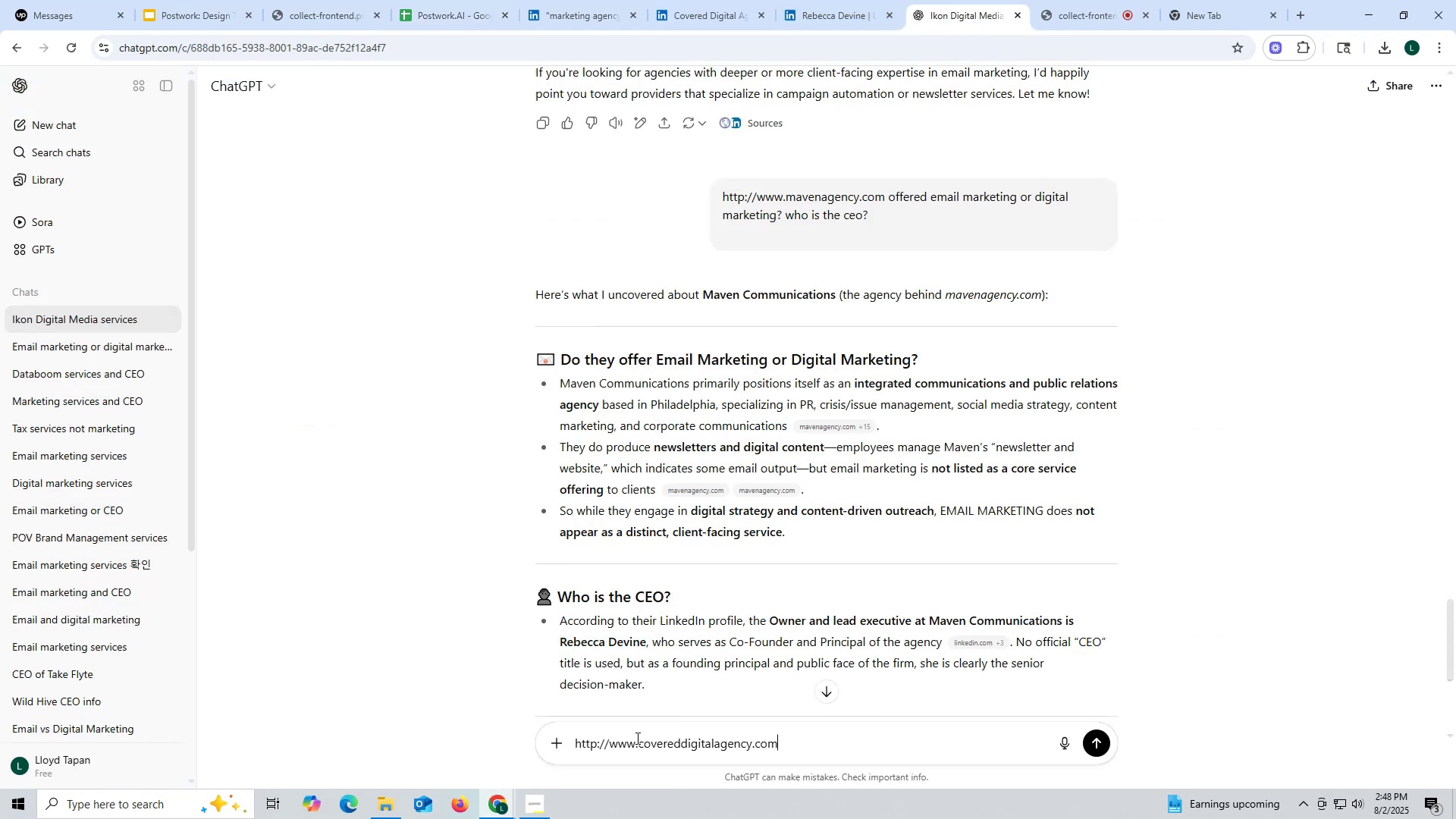 
key(Space)
 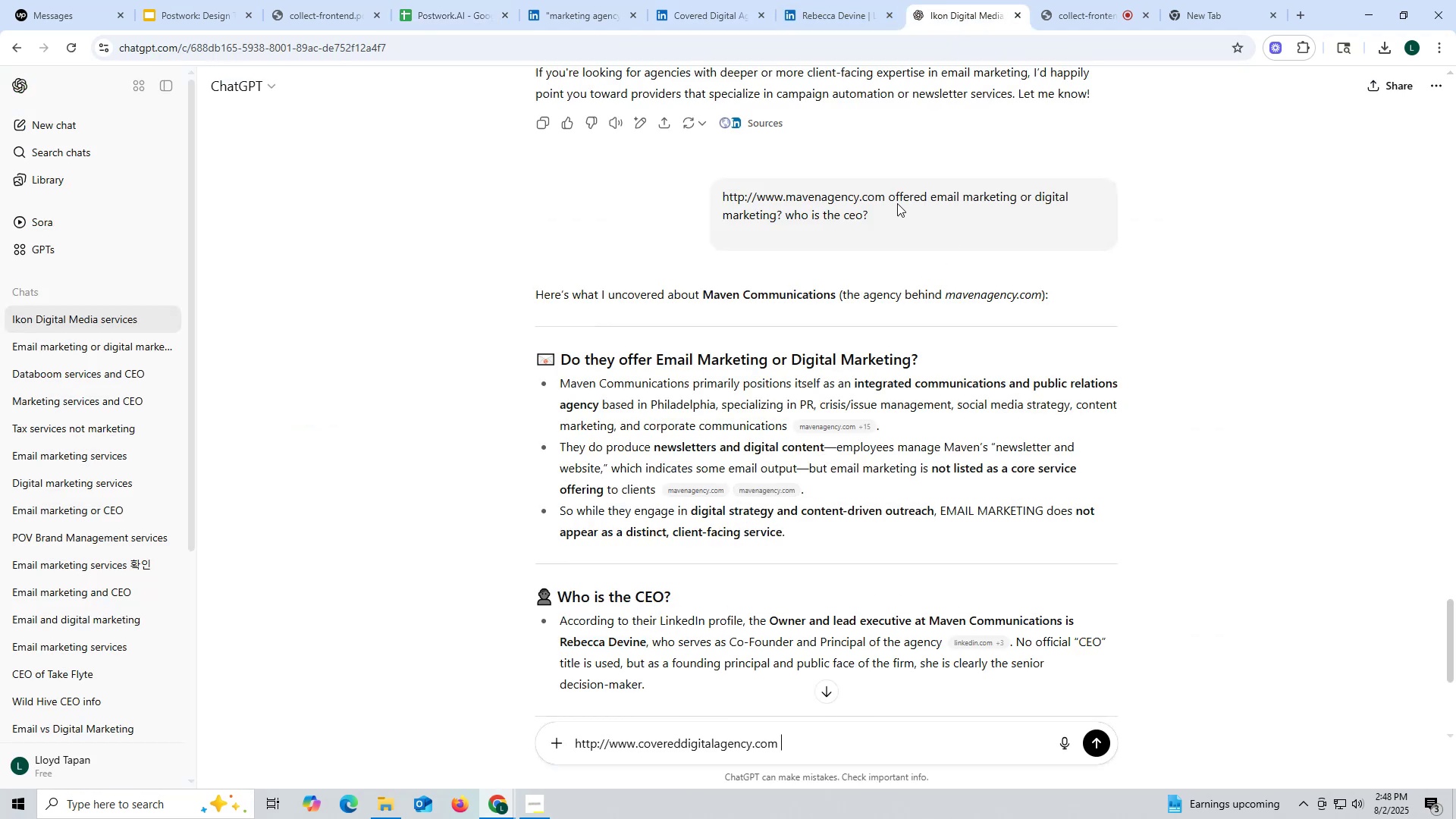 
left_click_drag(start_coordinate=[887, 191], to_coordinate=[924, 216])
 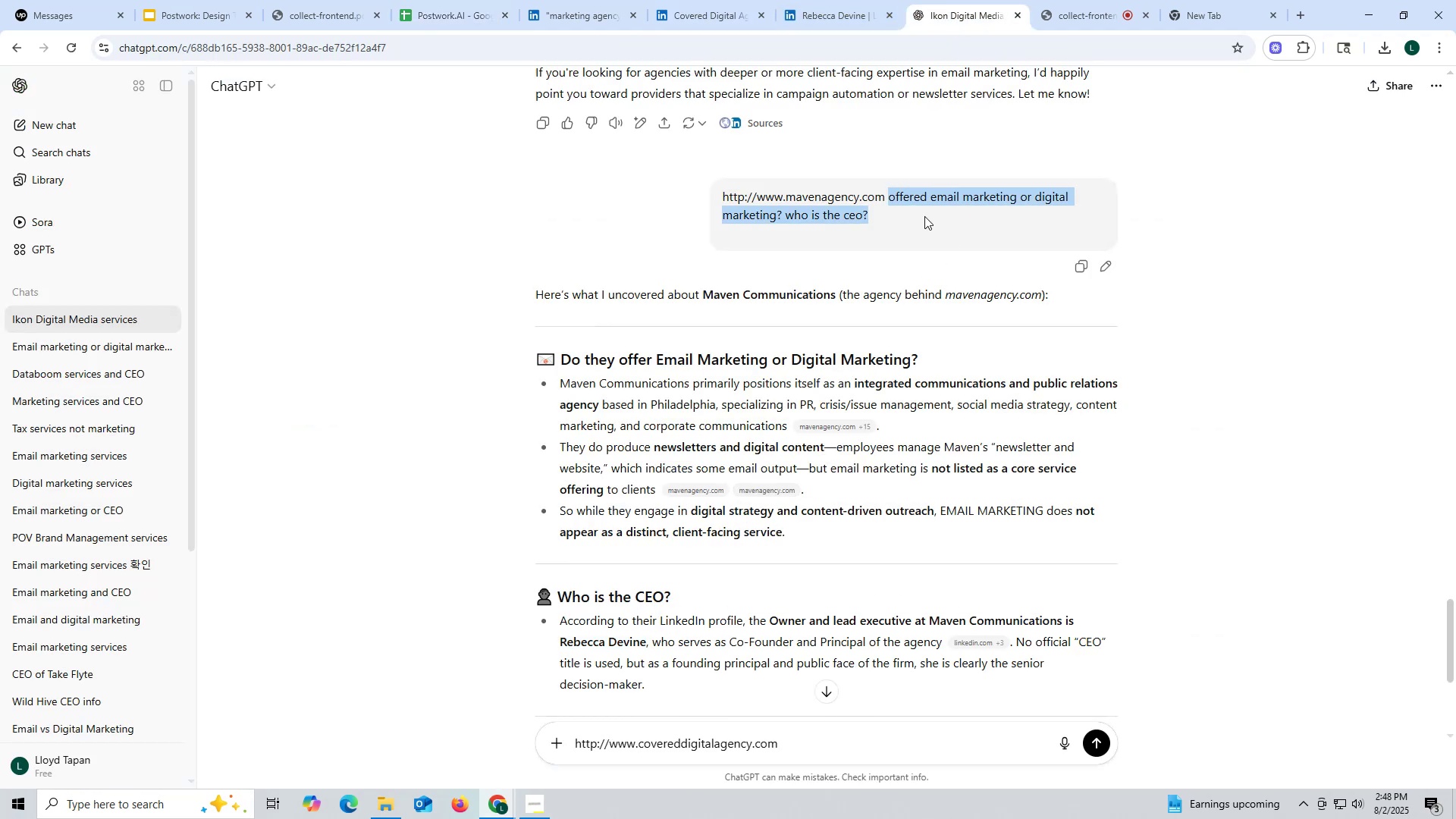 
key(Control+ControlLeft)
 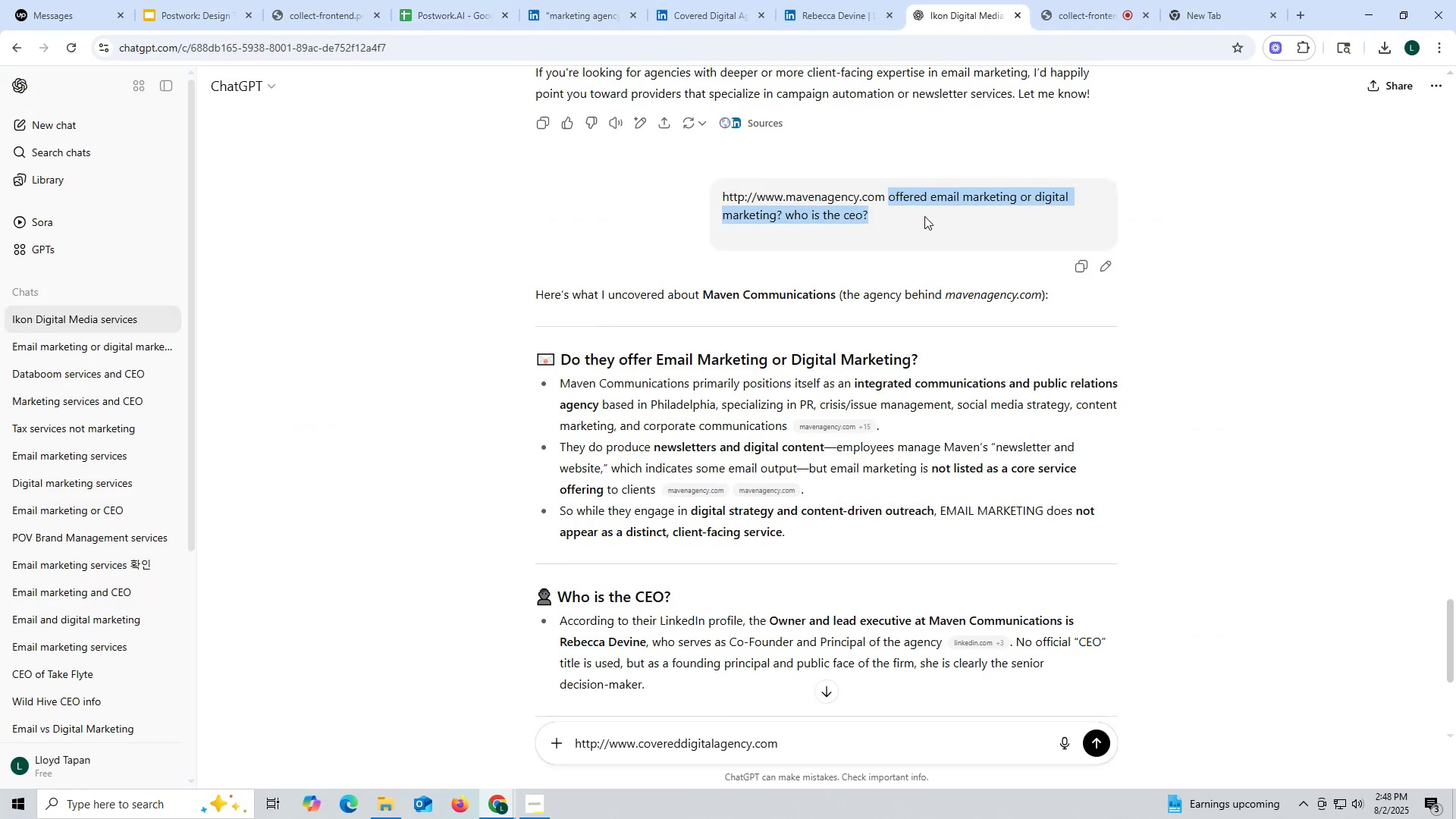 
key(Control+C)
 